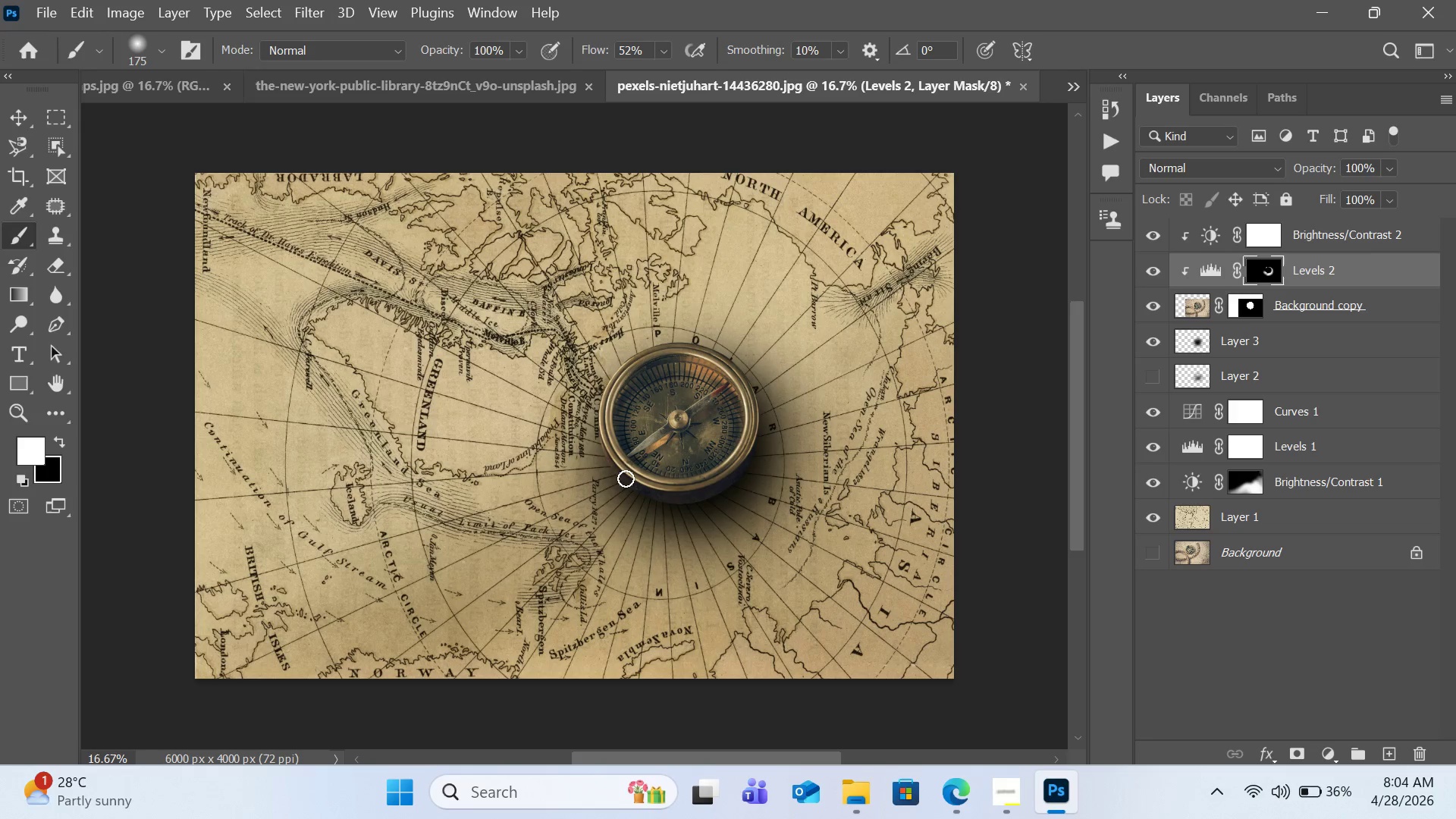 
left_click_drag(start_coordinate=[625, 479], to_coordinate=[655, 491])
 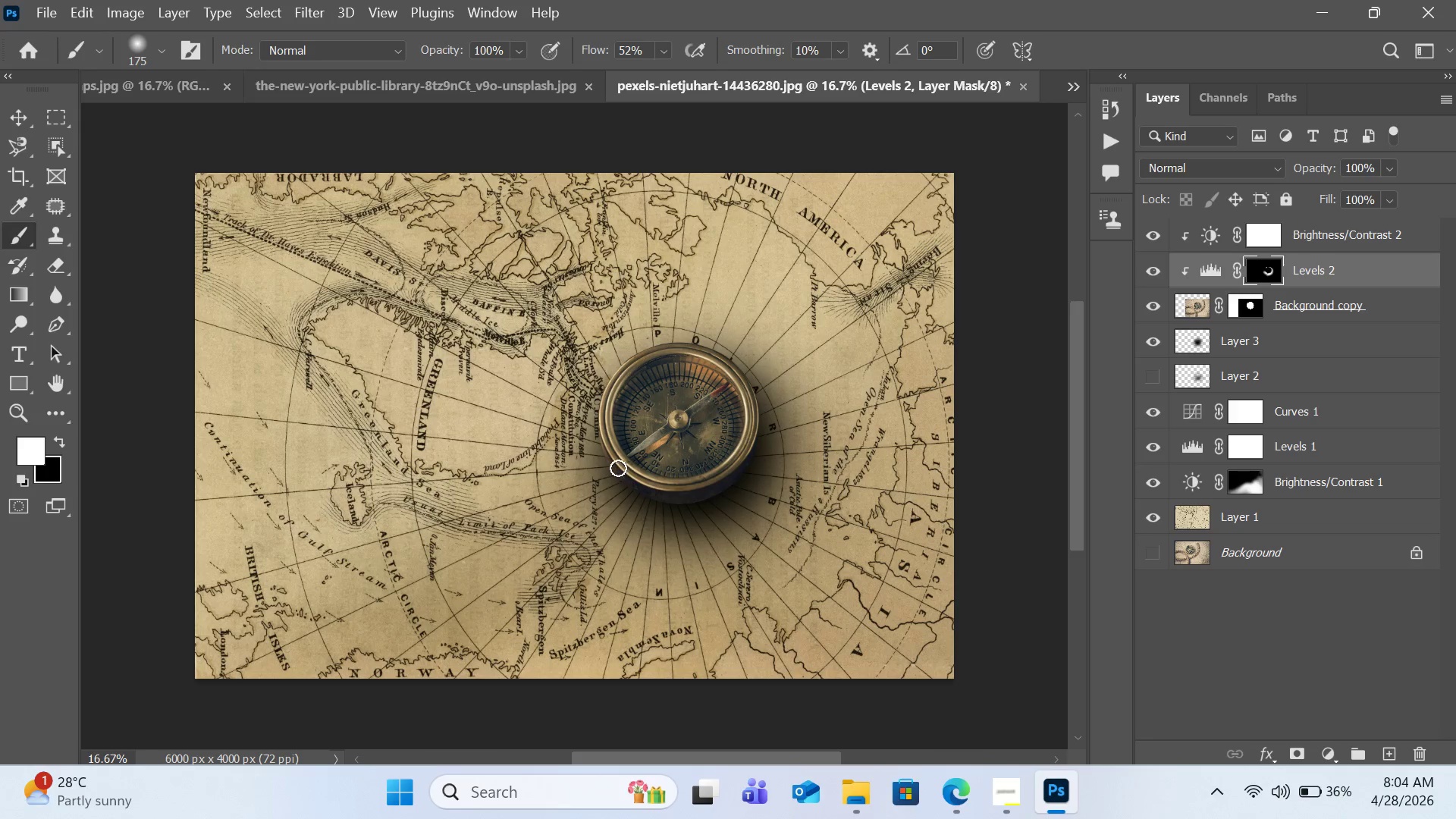 
left_click_drag(start_coordinate=[597, 438], to_coordinate=[601, 452])
 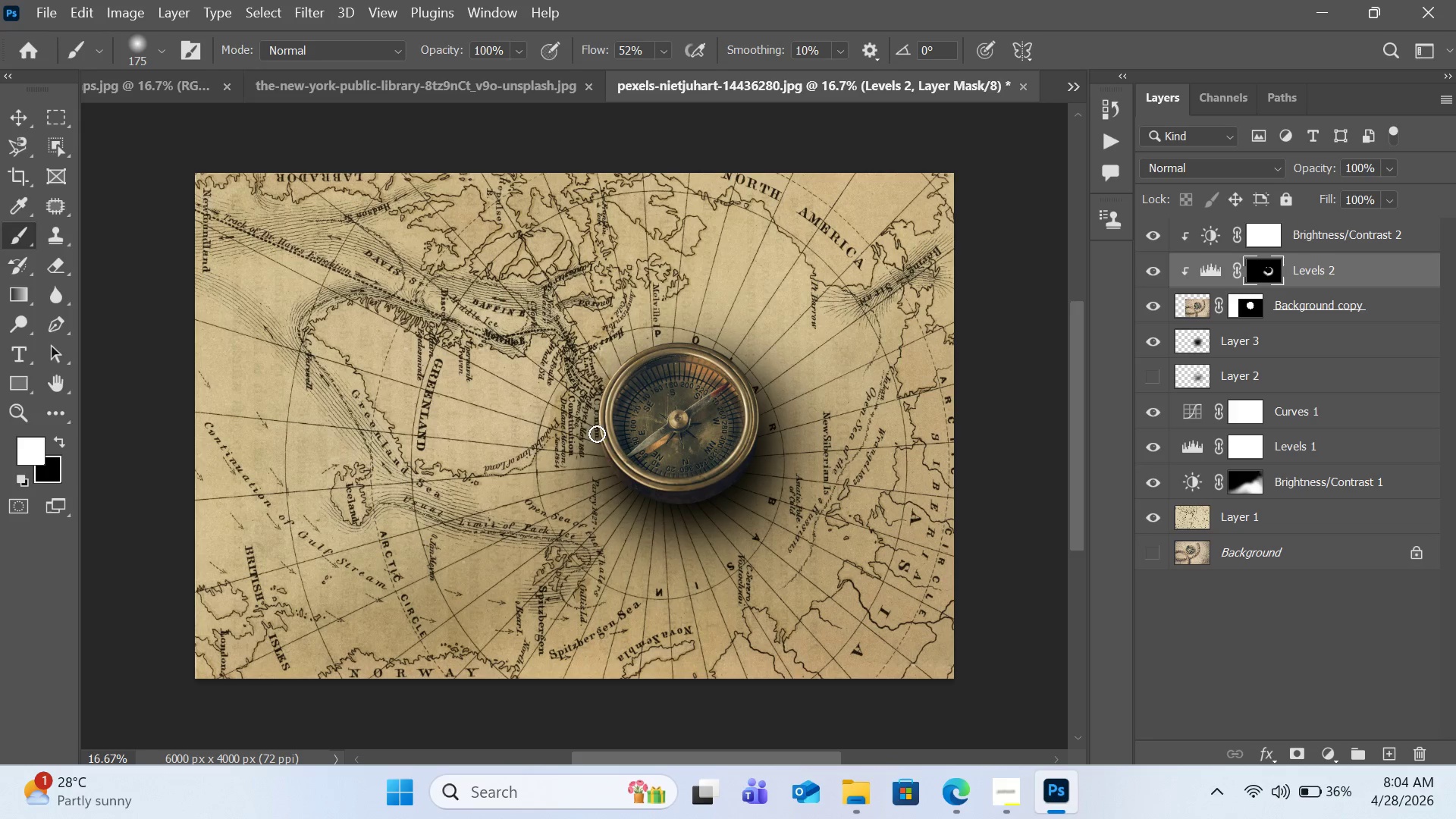 
left_click_drag(start_coordinate=[597, 431], to_coordinate=[609, 457])
 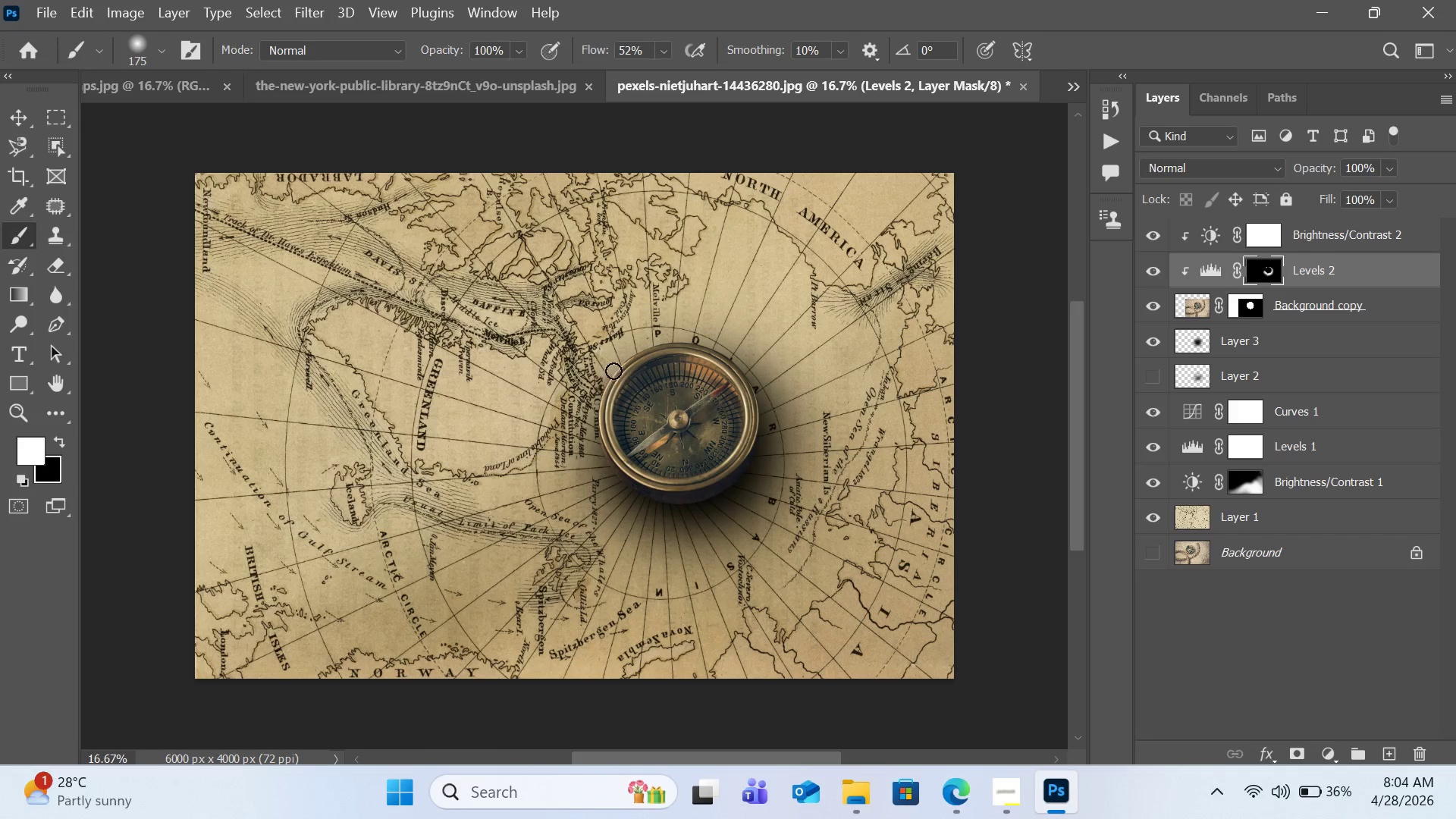 
left_click_drag(start_coordinate=[629, 361], to_coordinate=[605, 403])
 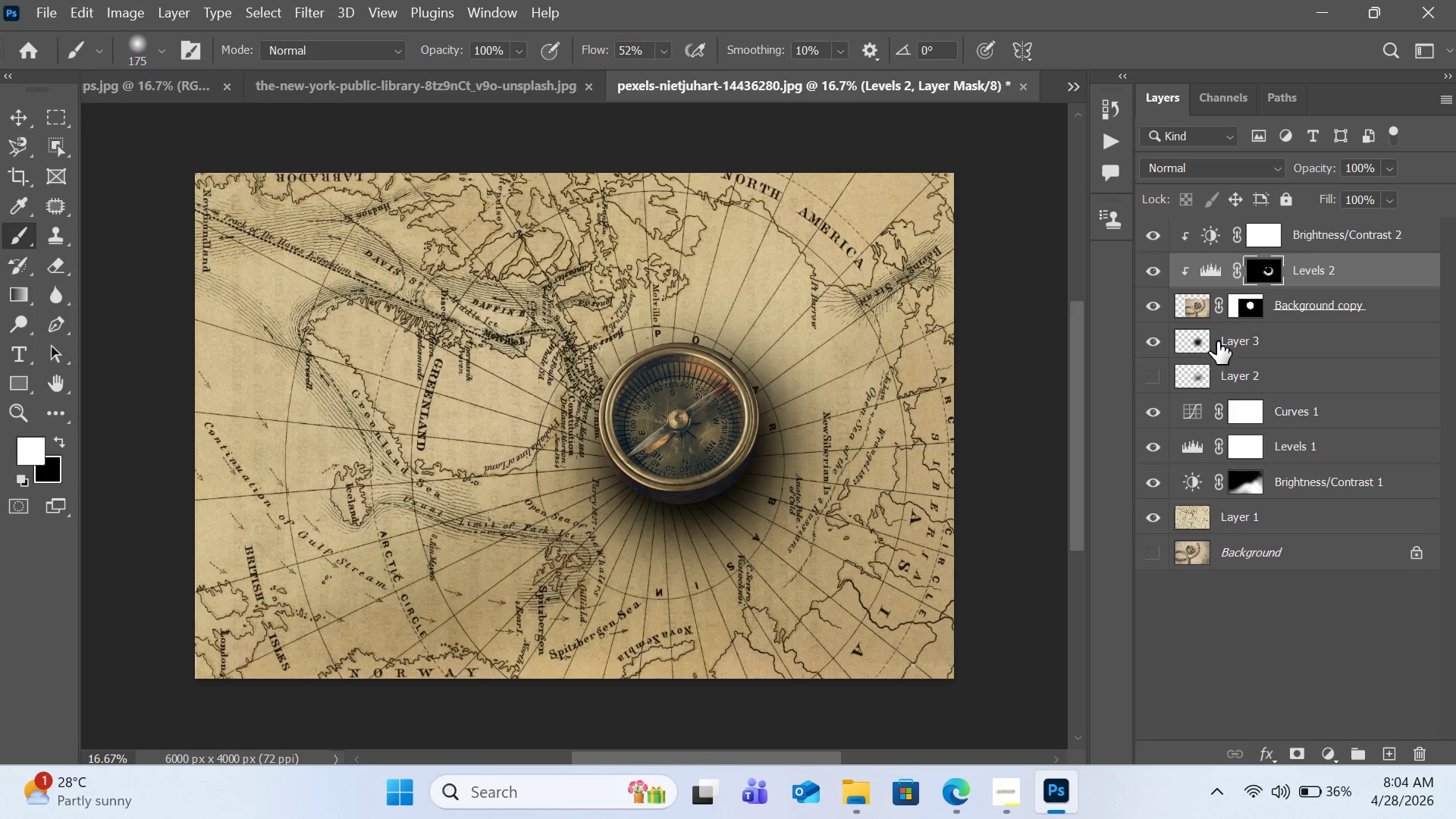 
left_click([1217, 341])
 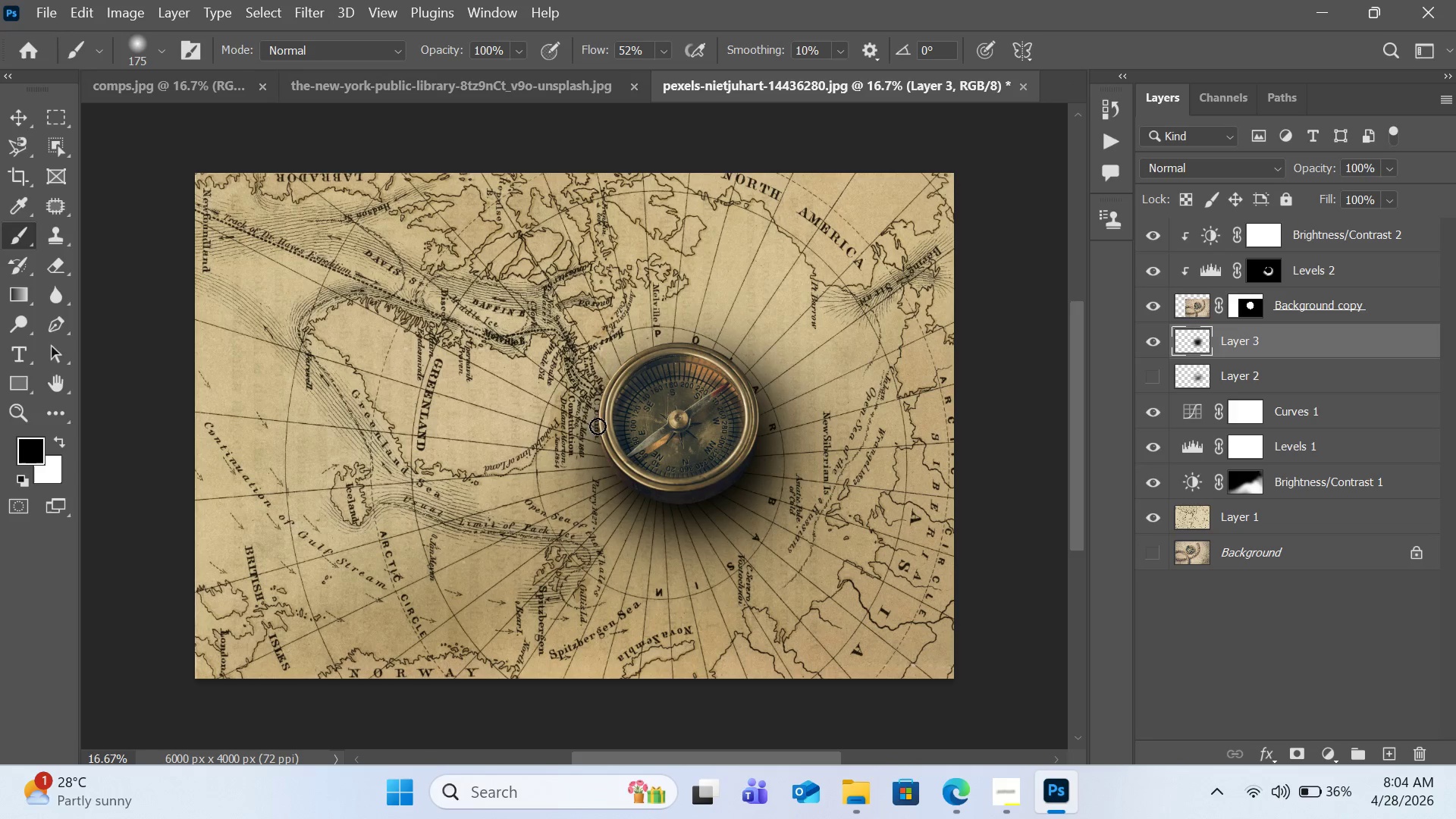 
key(BracketRight)
 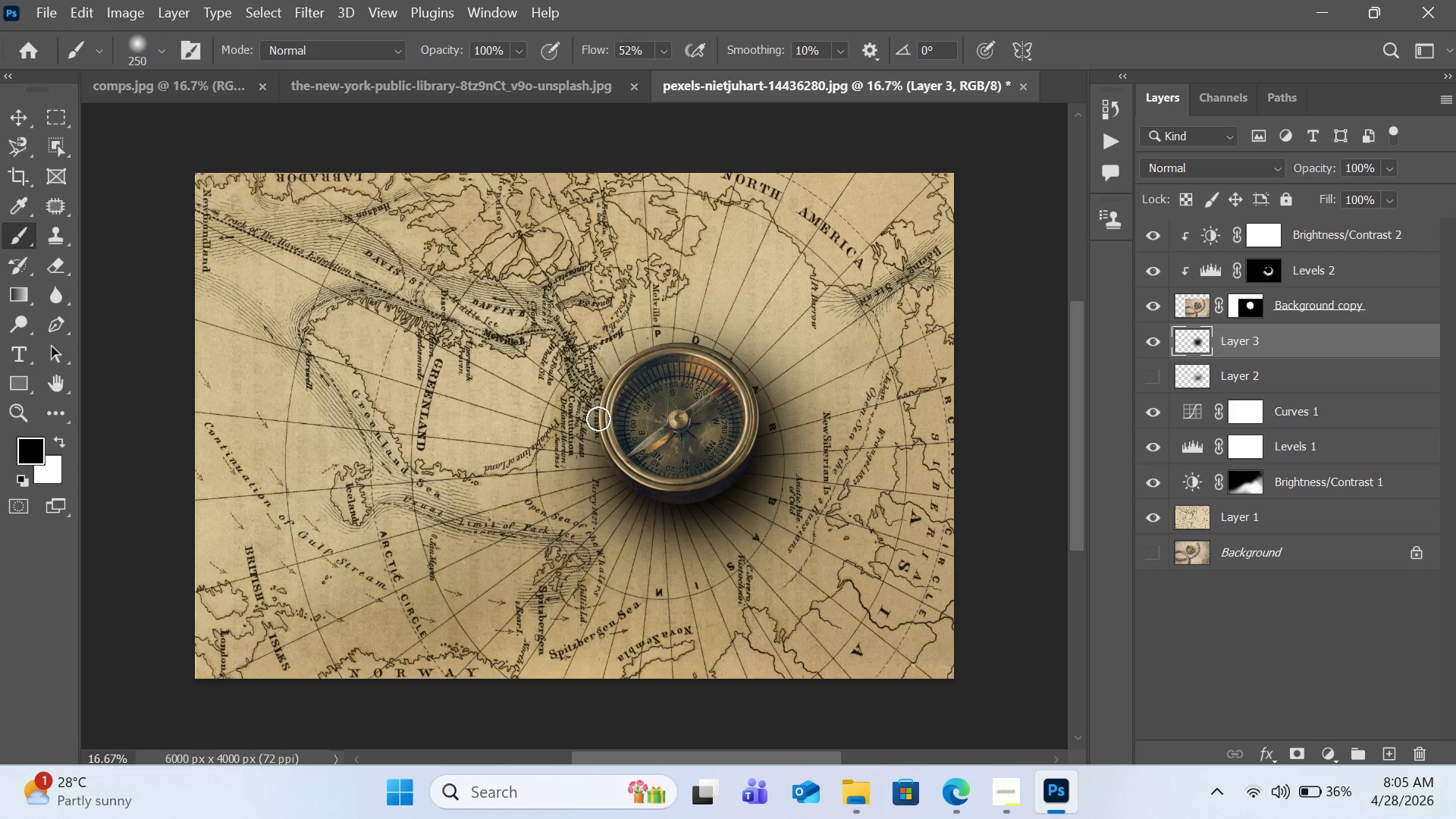 
key(BracketRight)
 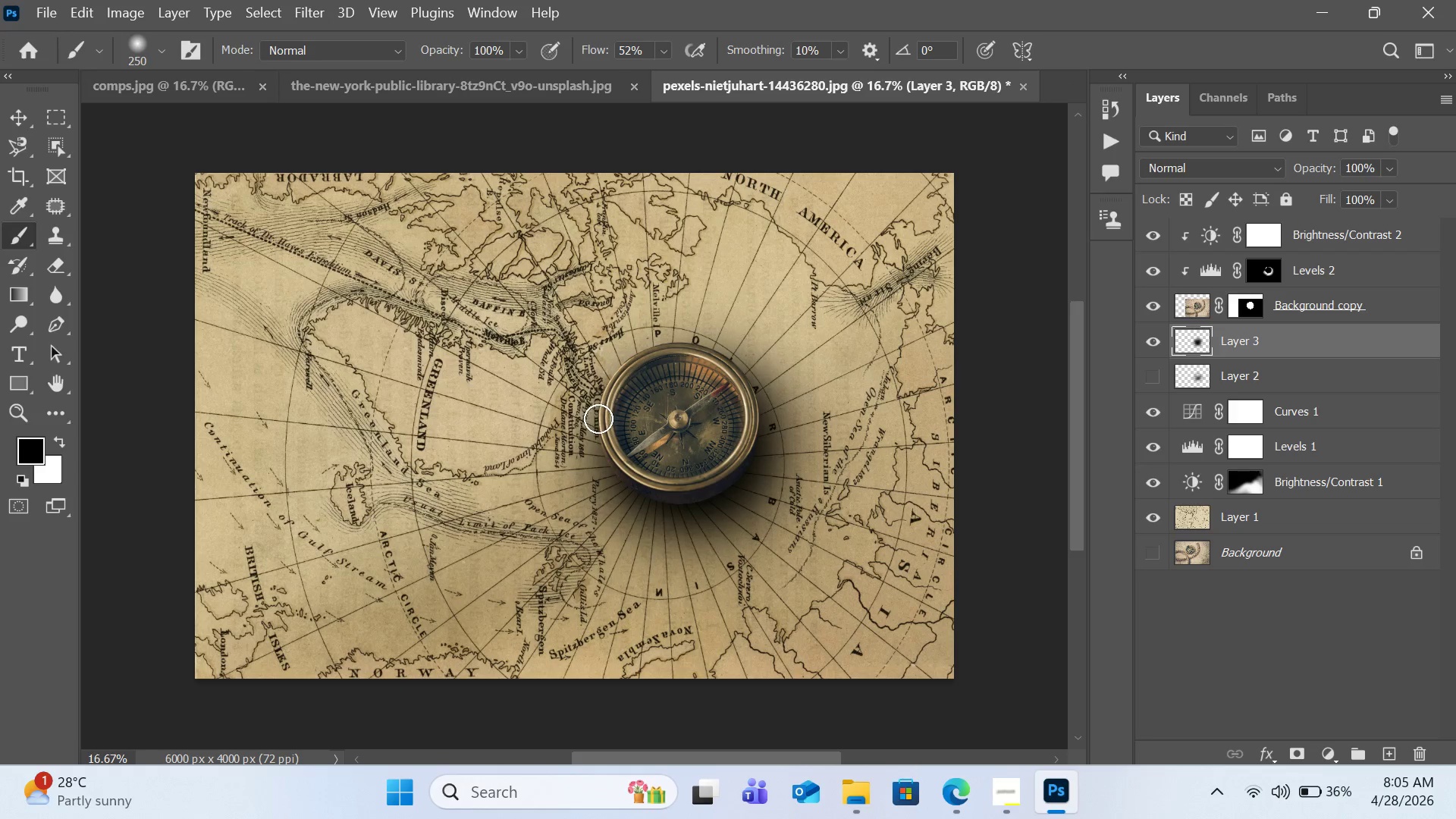 
key(BracketRight)
 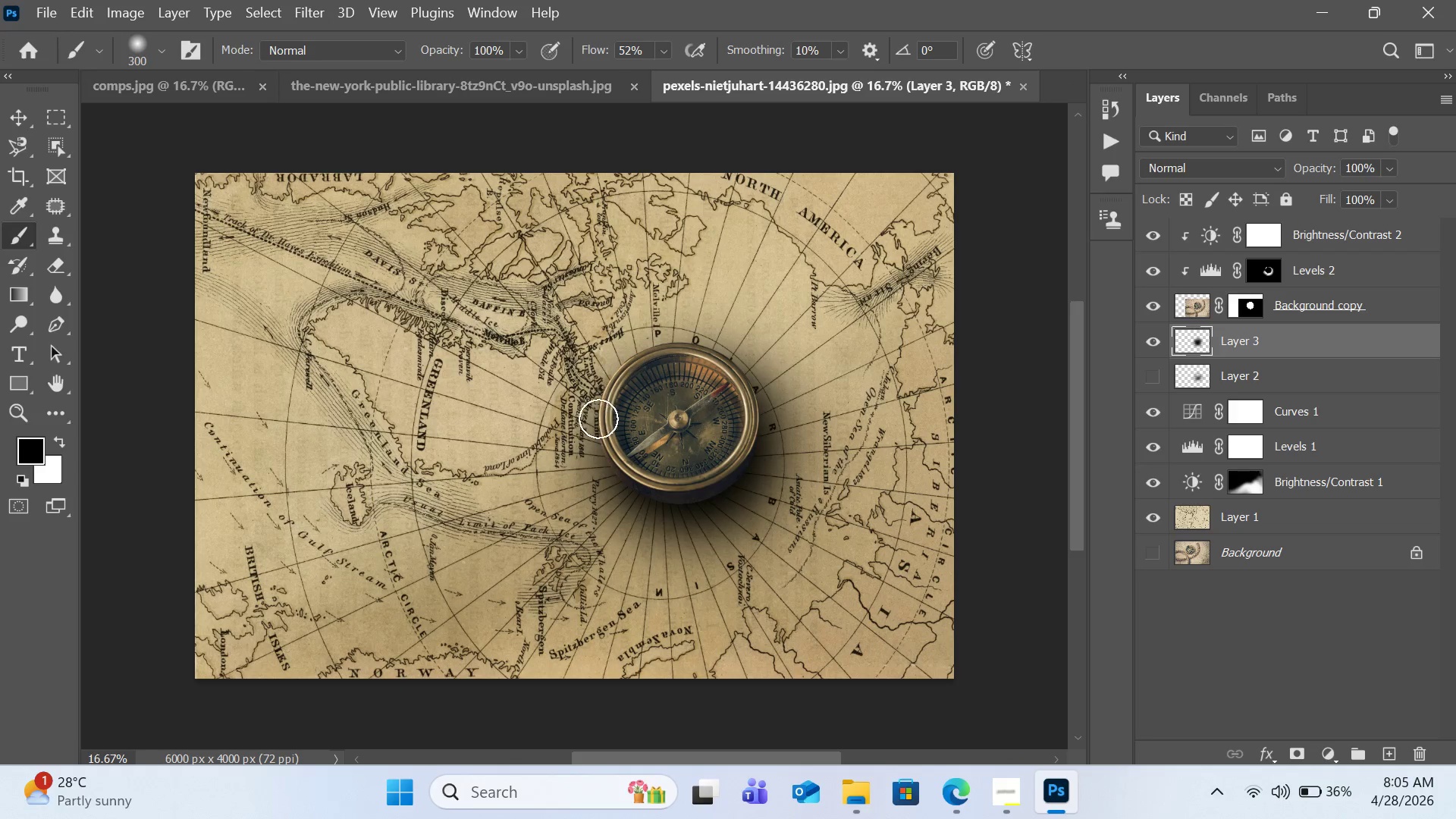 
key(BracketRight)
 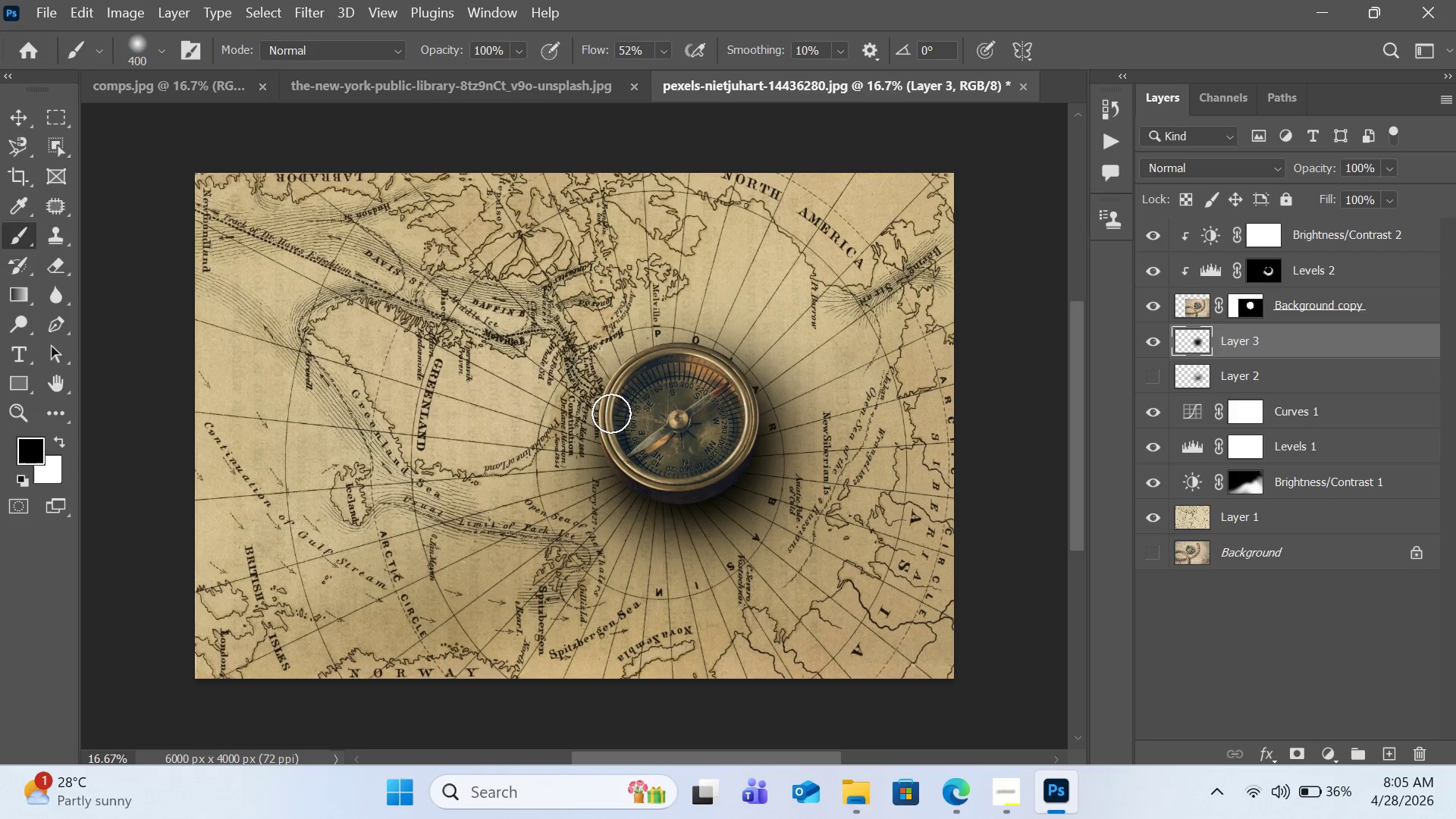 
key(BracketRight)
 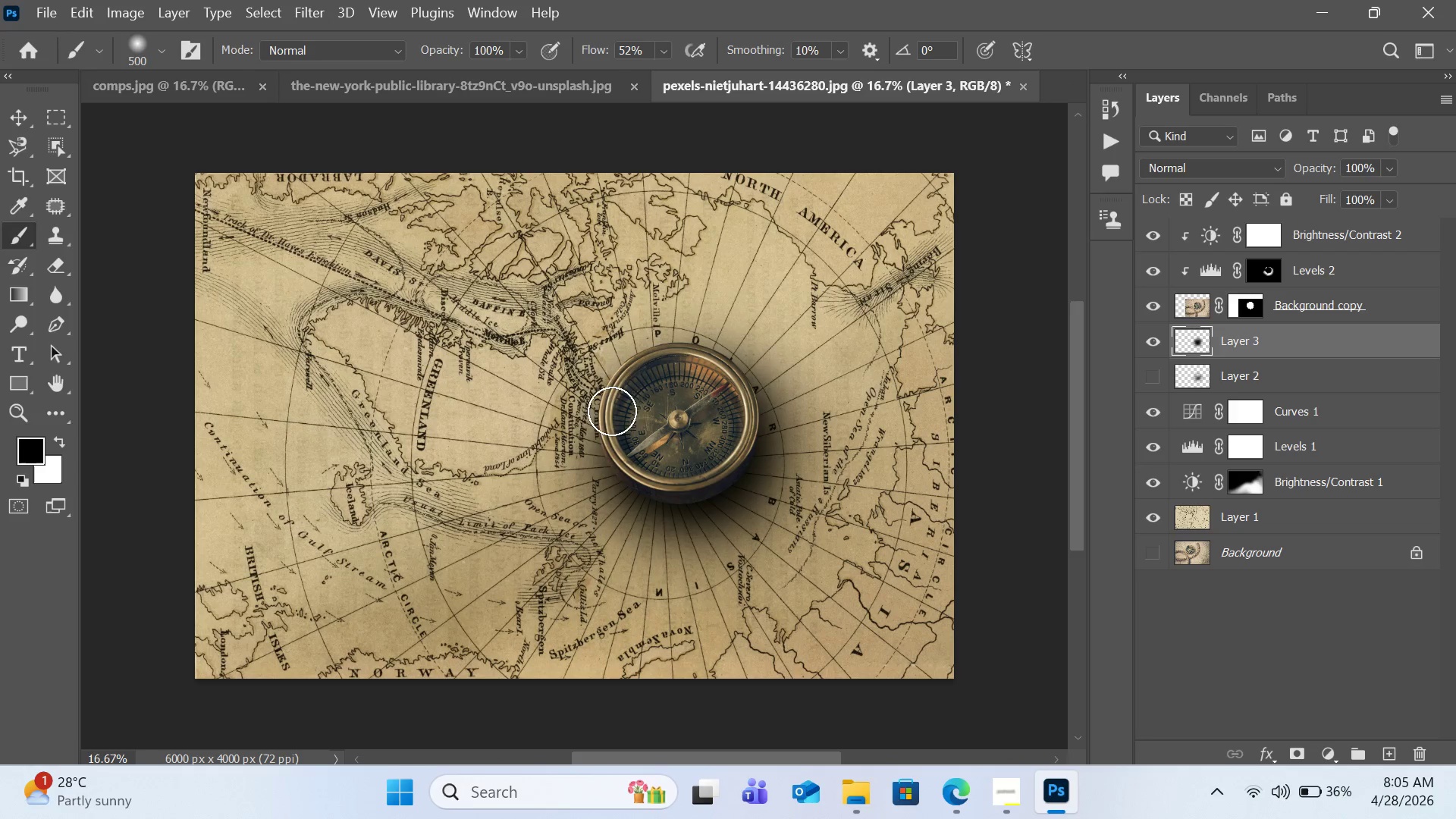 
key(BracketRight)
 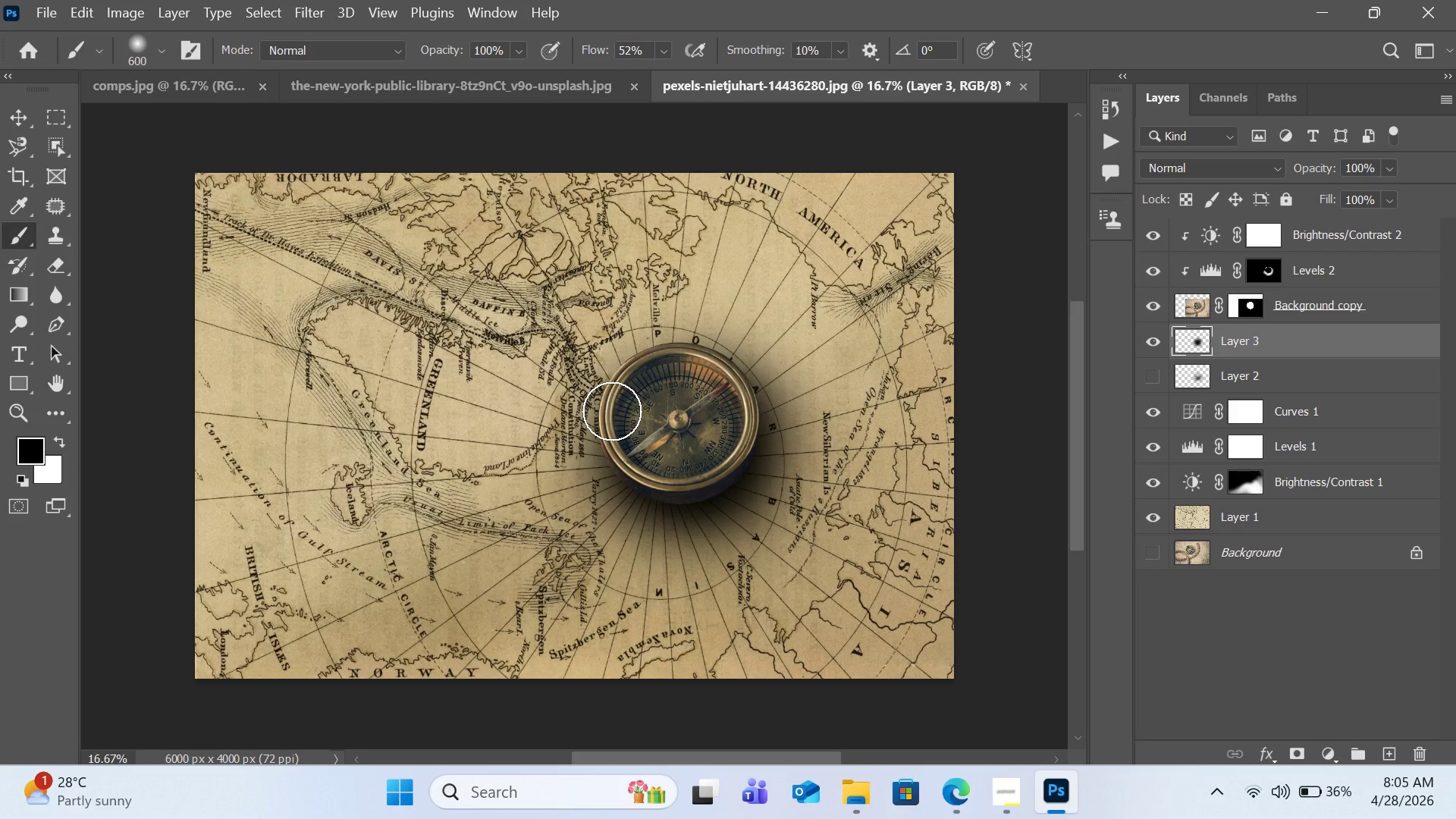 
left_click([612, 411])
 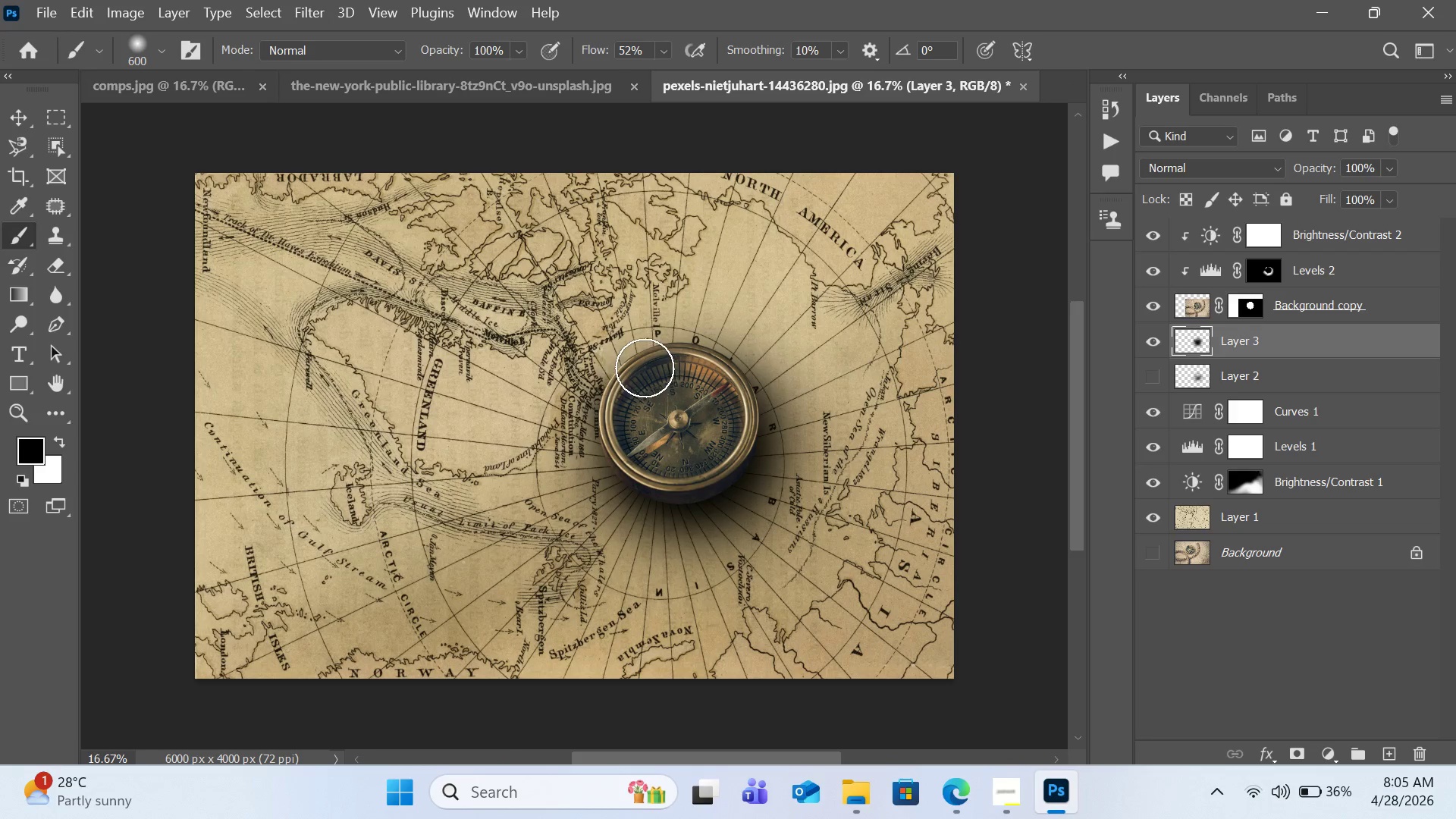 
left_click([645, 368])
 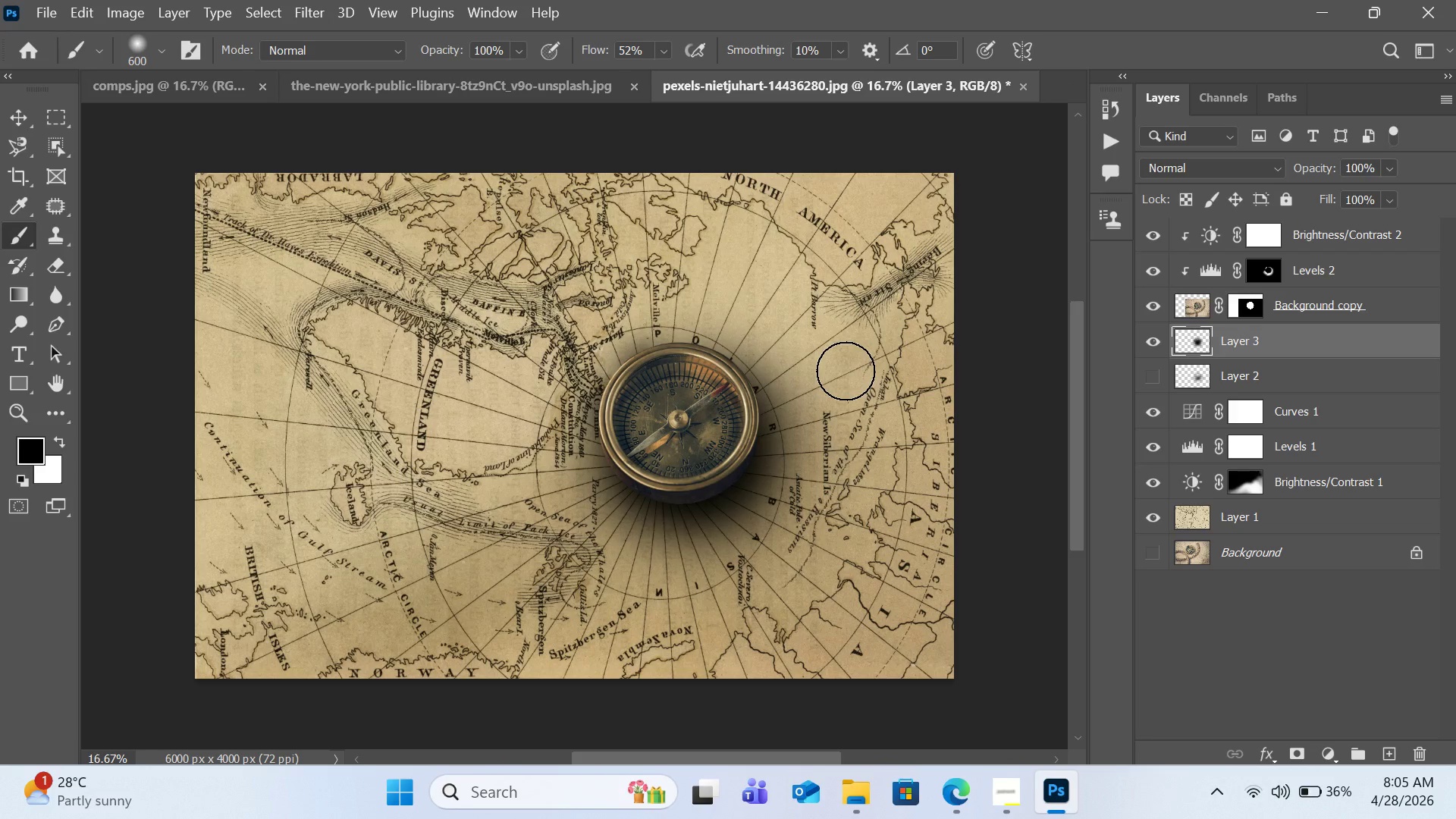 
key(Control+Z)
 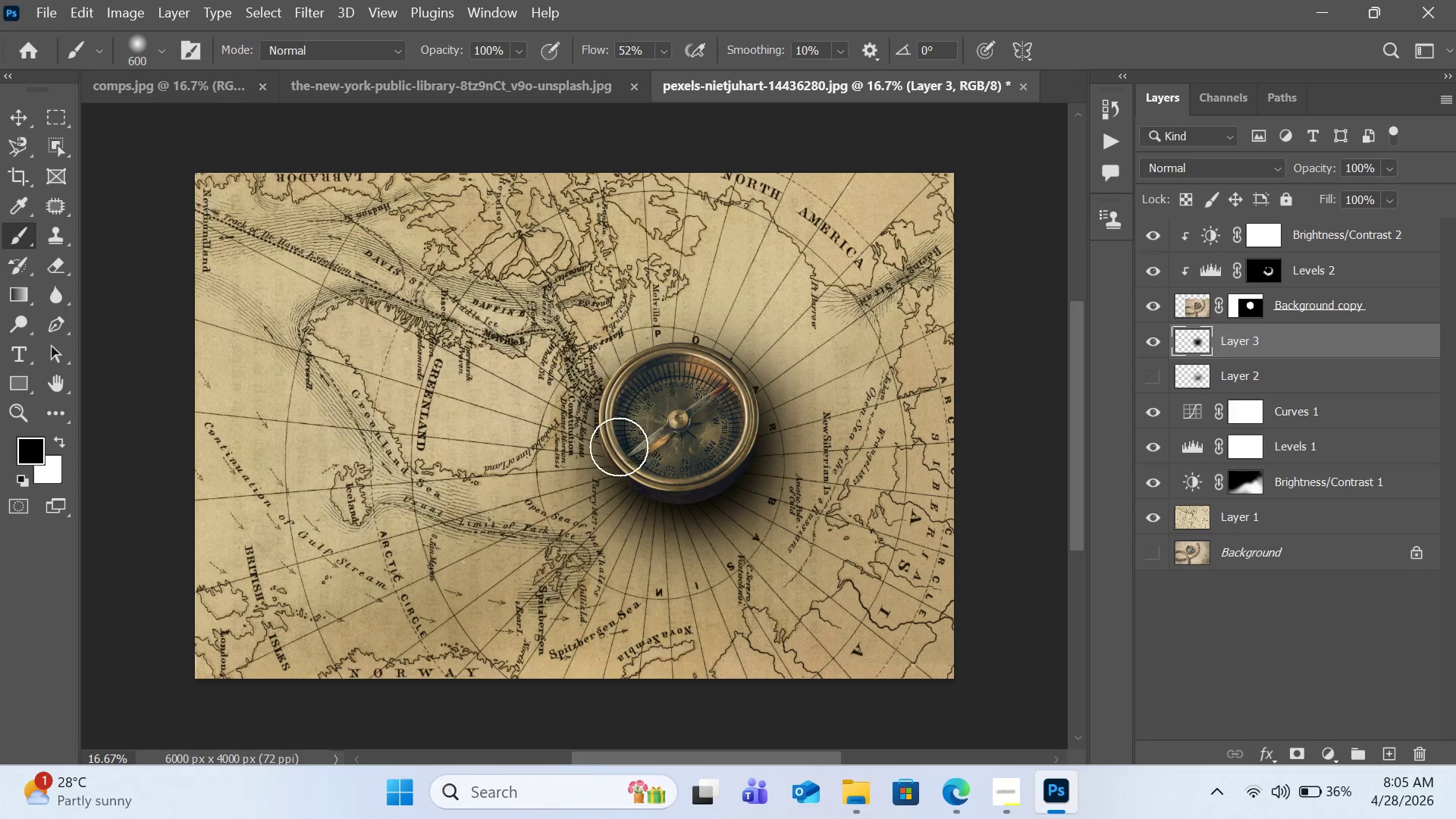 
left_click([618, 447])
 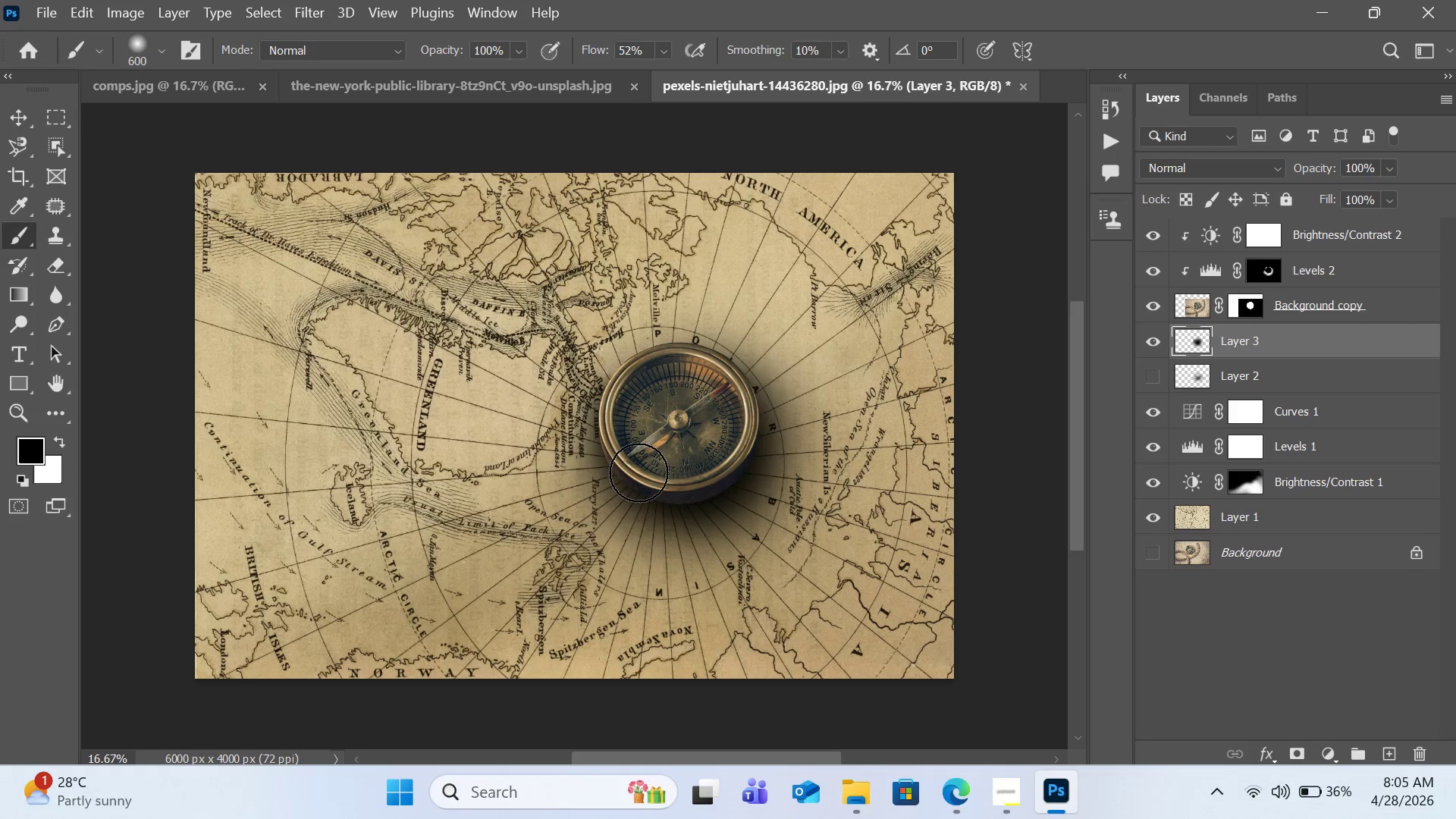 
left_click([620, 460])
 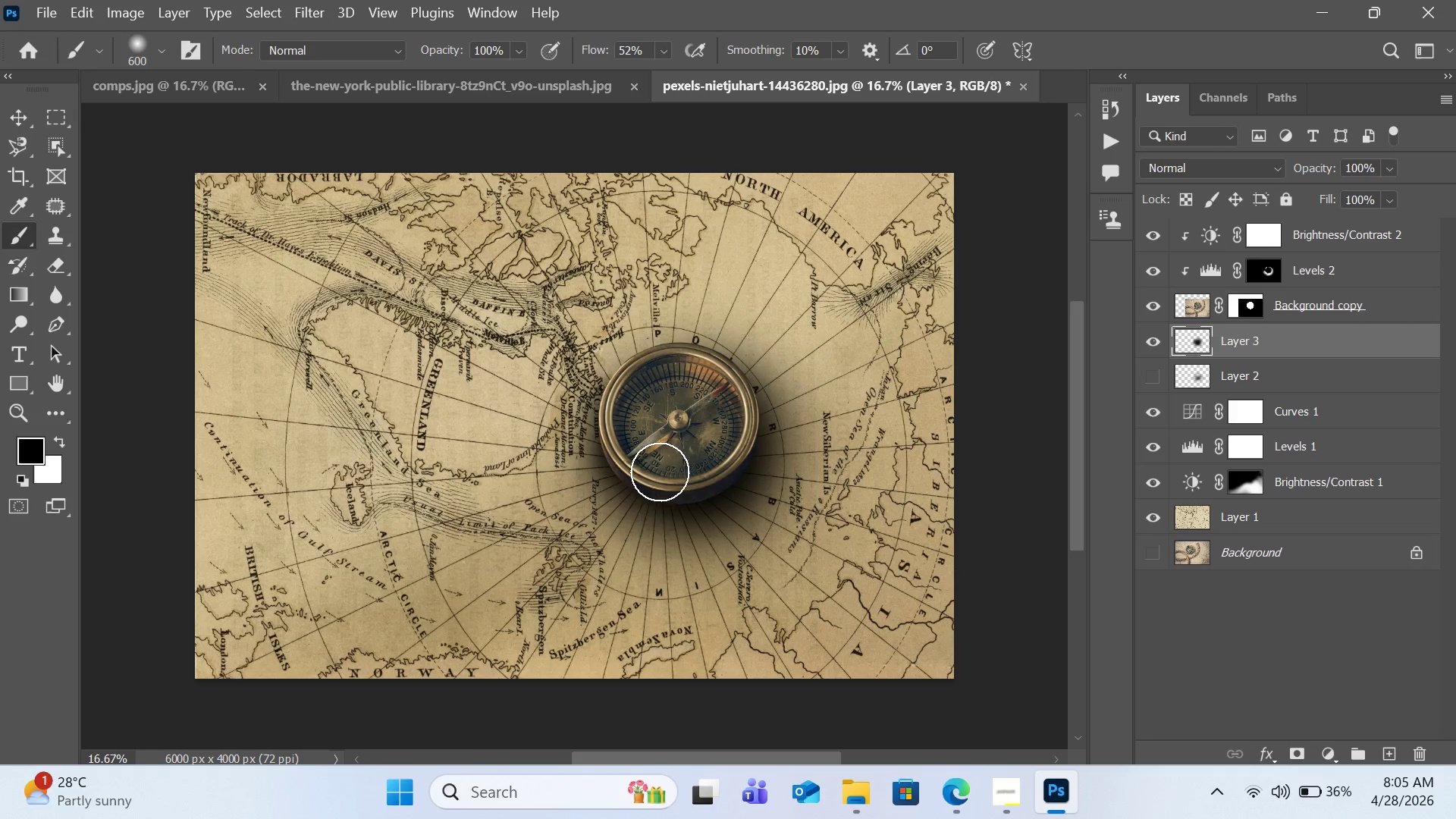 
left_click([640, 478])
 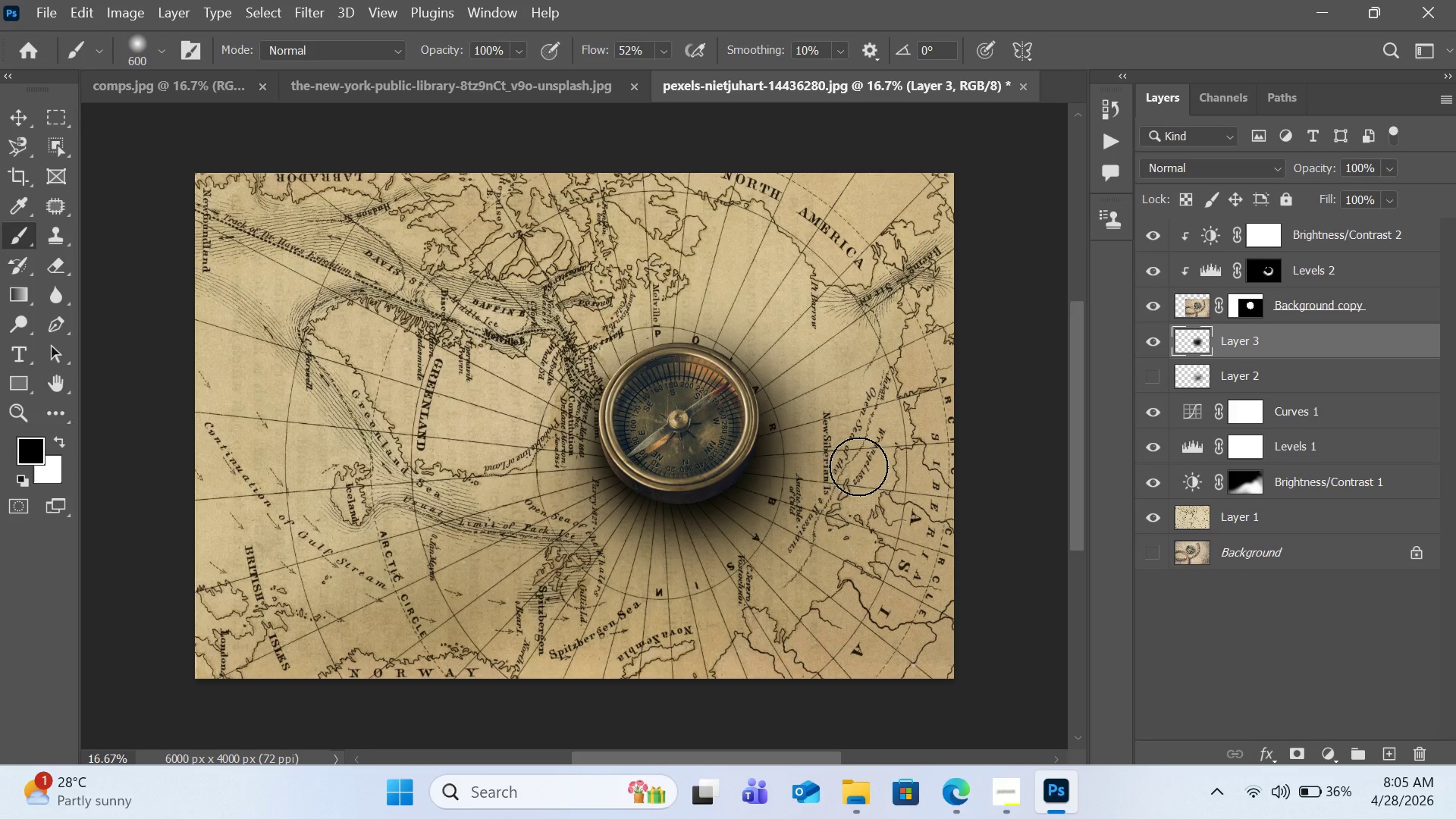 
wait(35.77)
 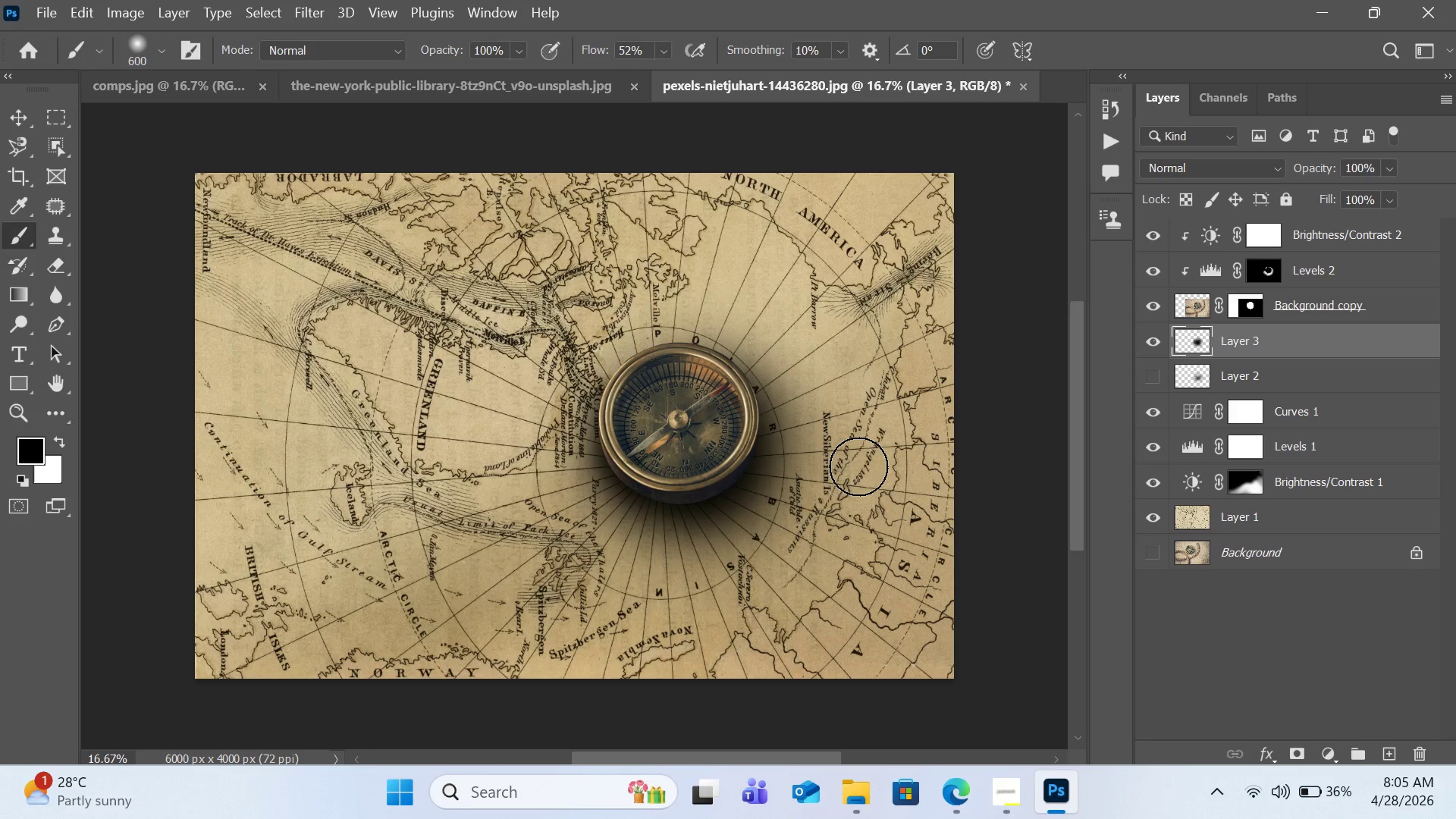 
left_click([1289, 599])
 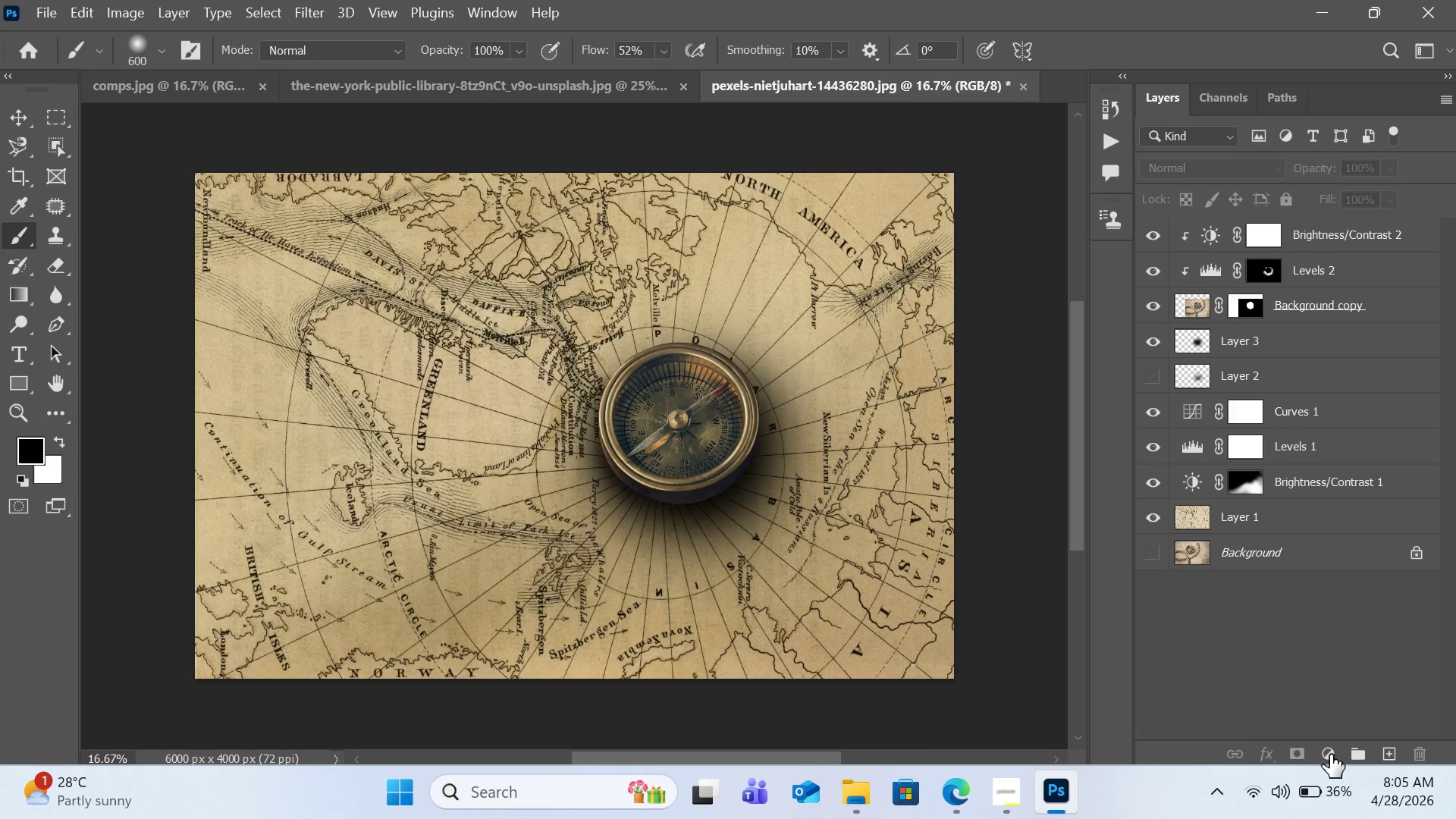 
left_click([1329, 748])
 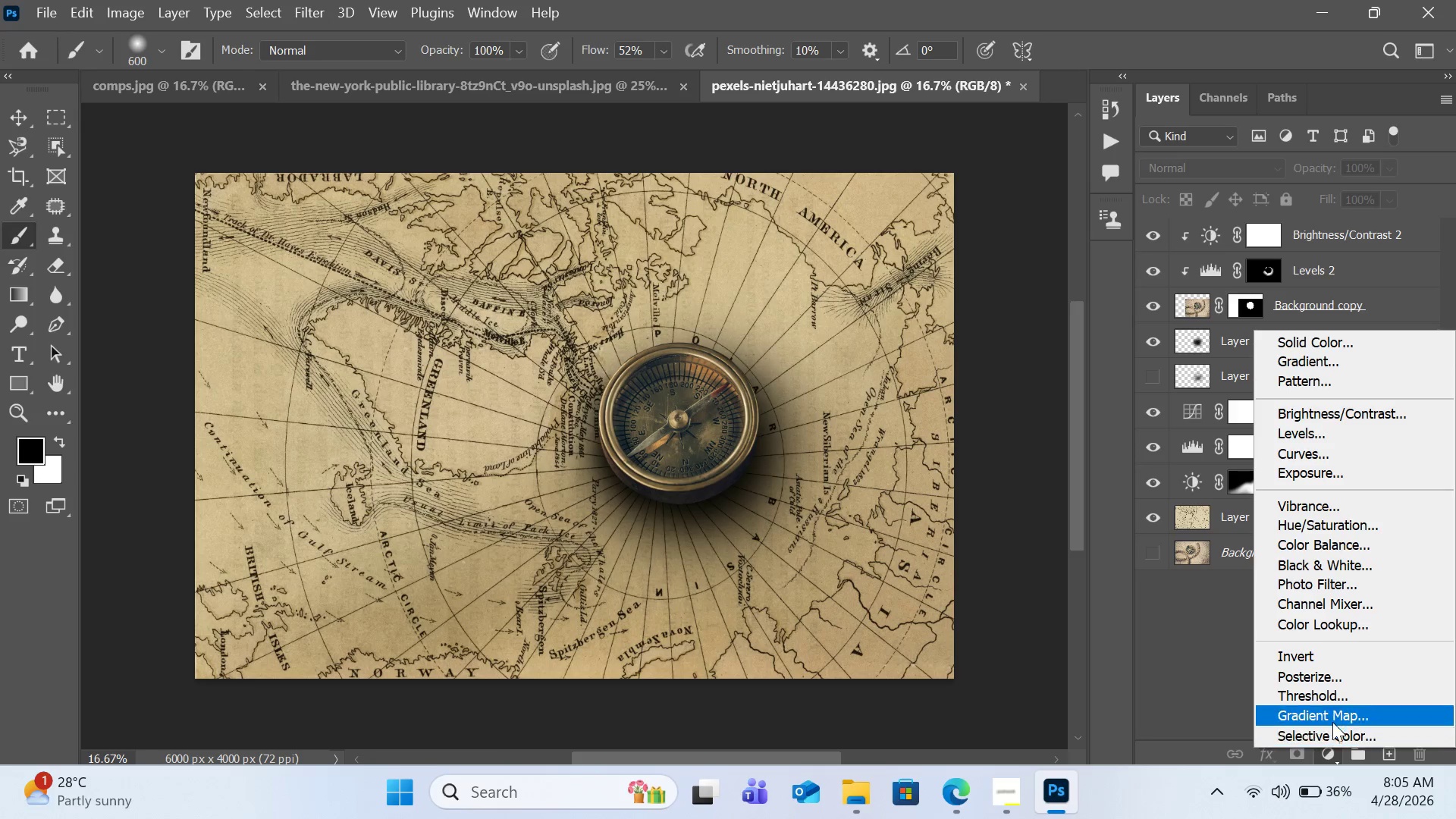 
left_click([1332, 720])
 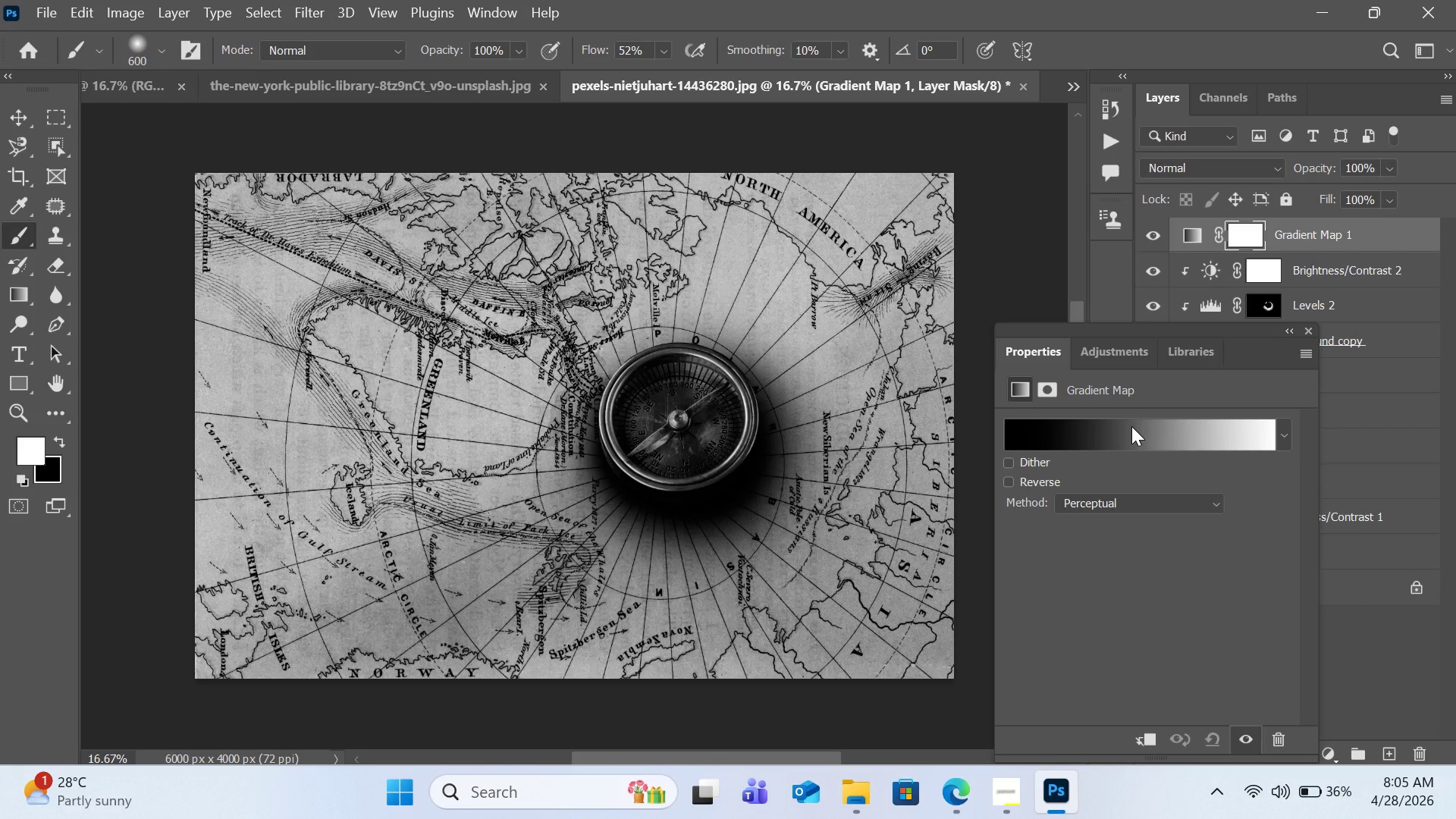 
wait(5.31)
 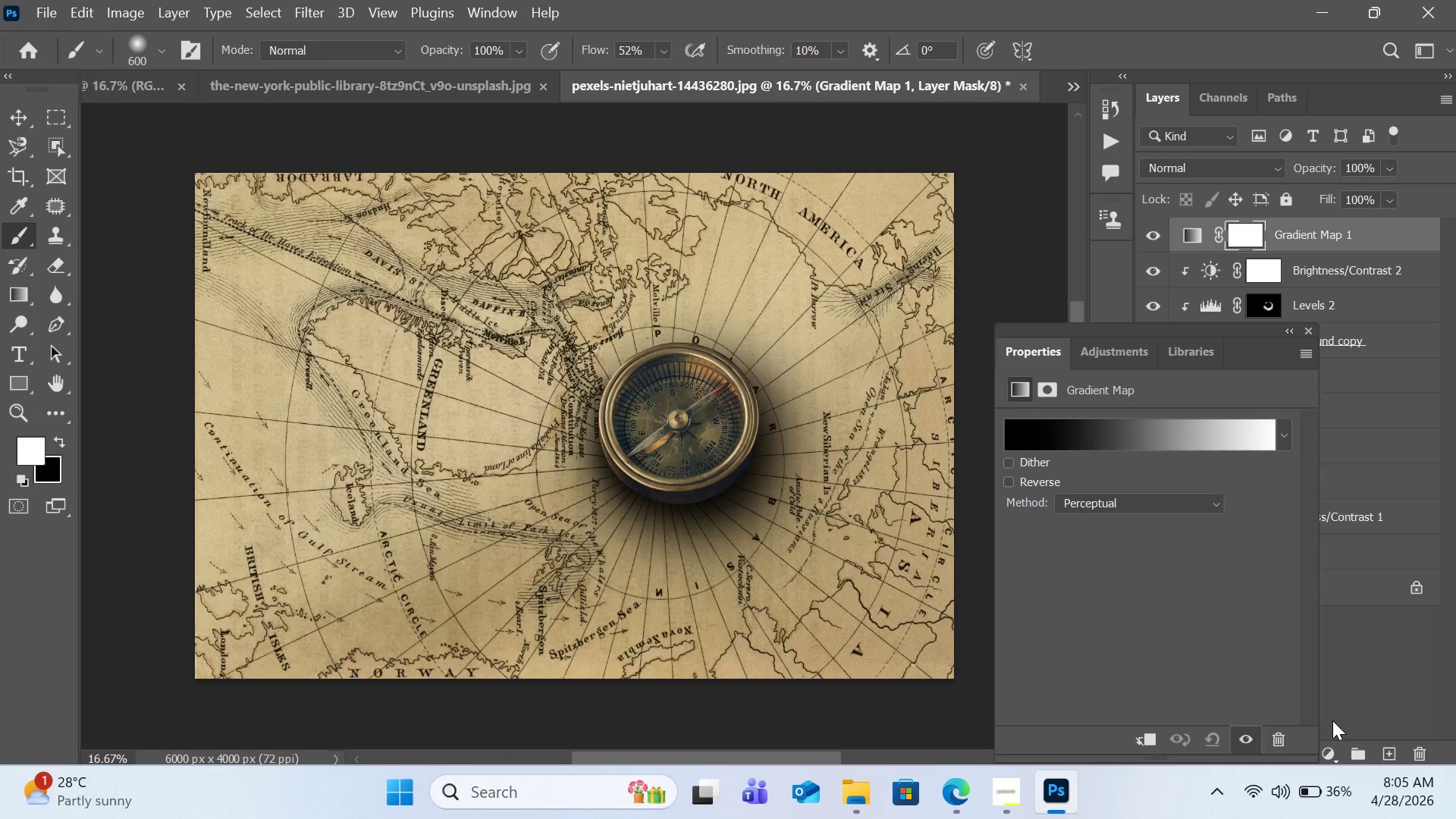 
left_click([1138, 497])
 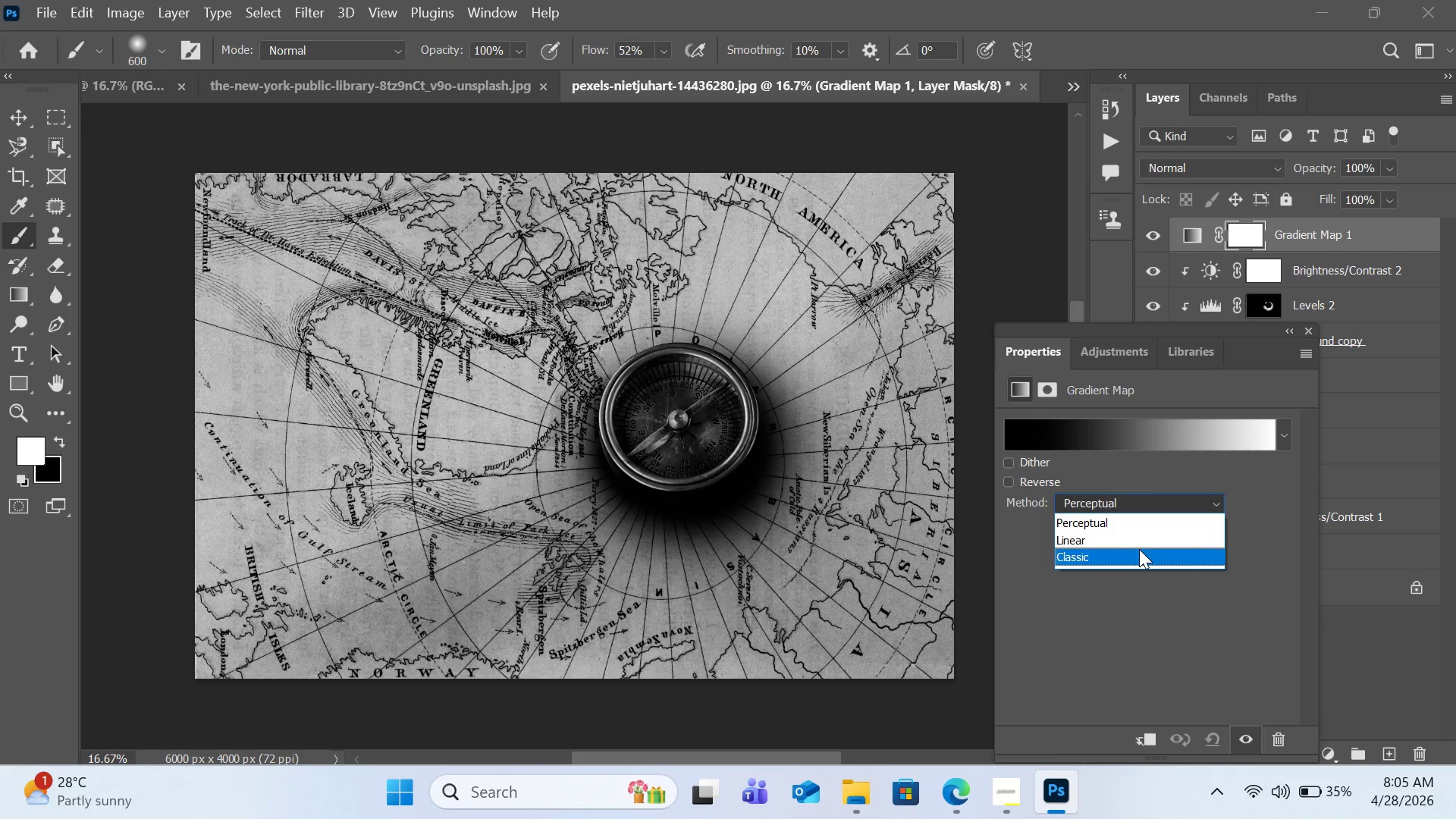 
left_click([1139, 549])
 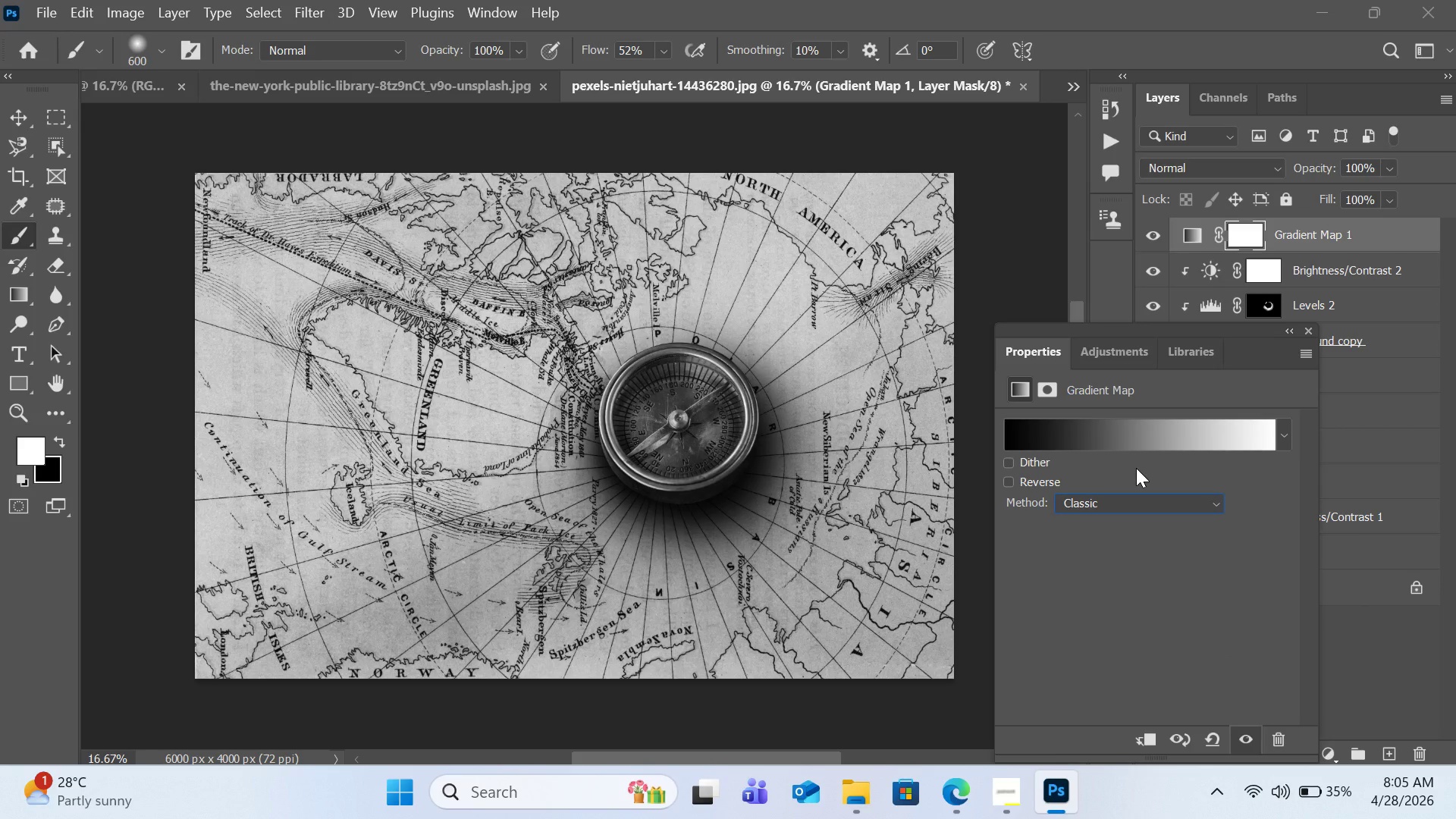 
left_click([1126, 445])
 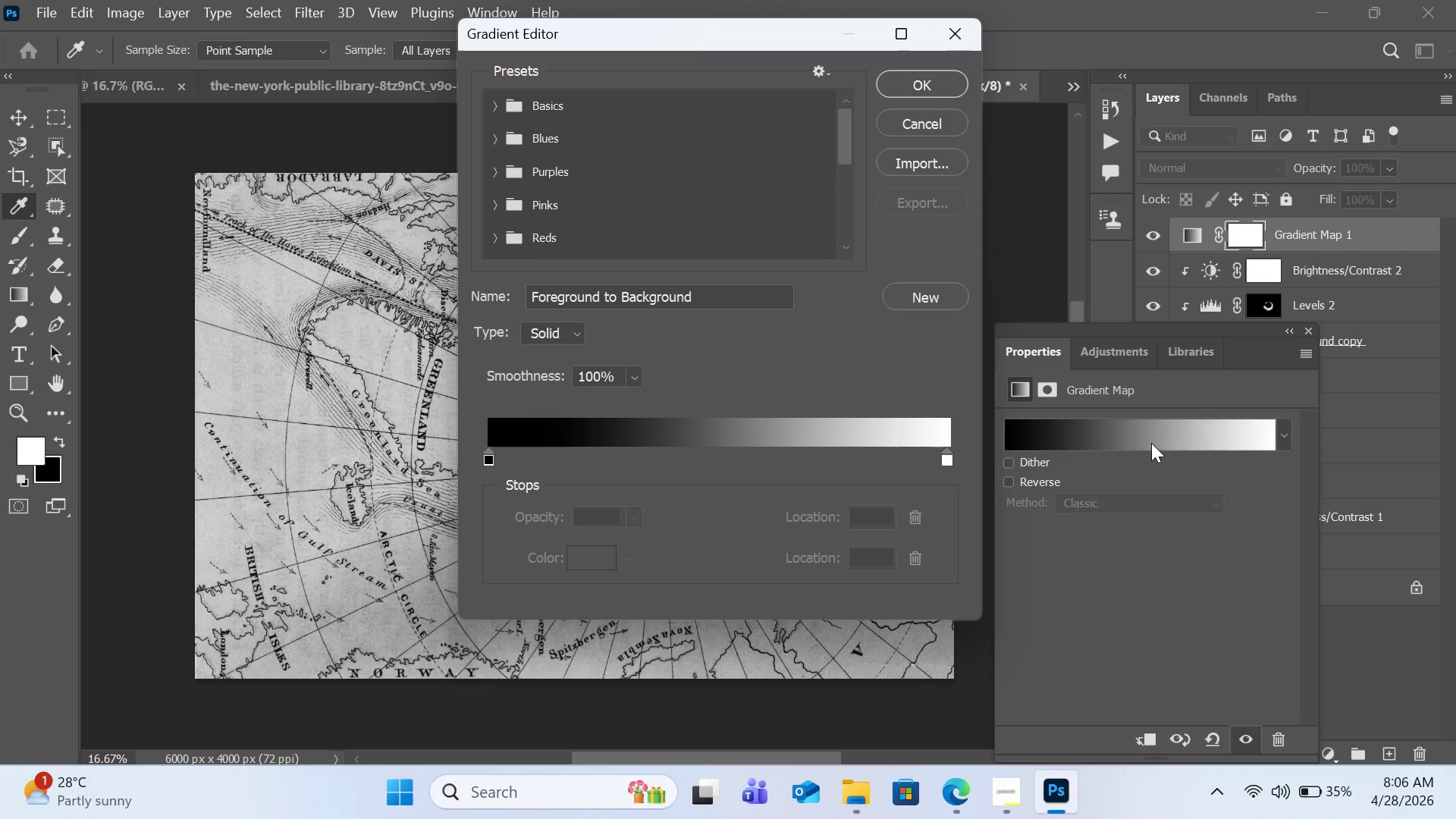 
wait(10.0)
 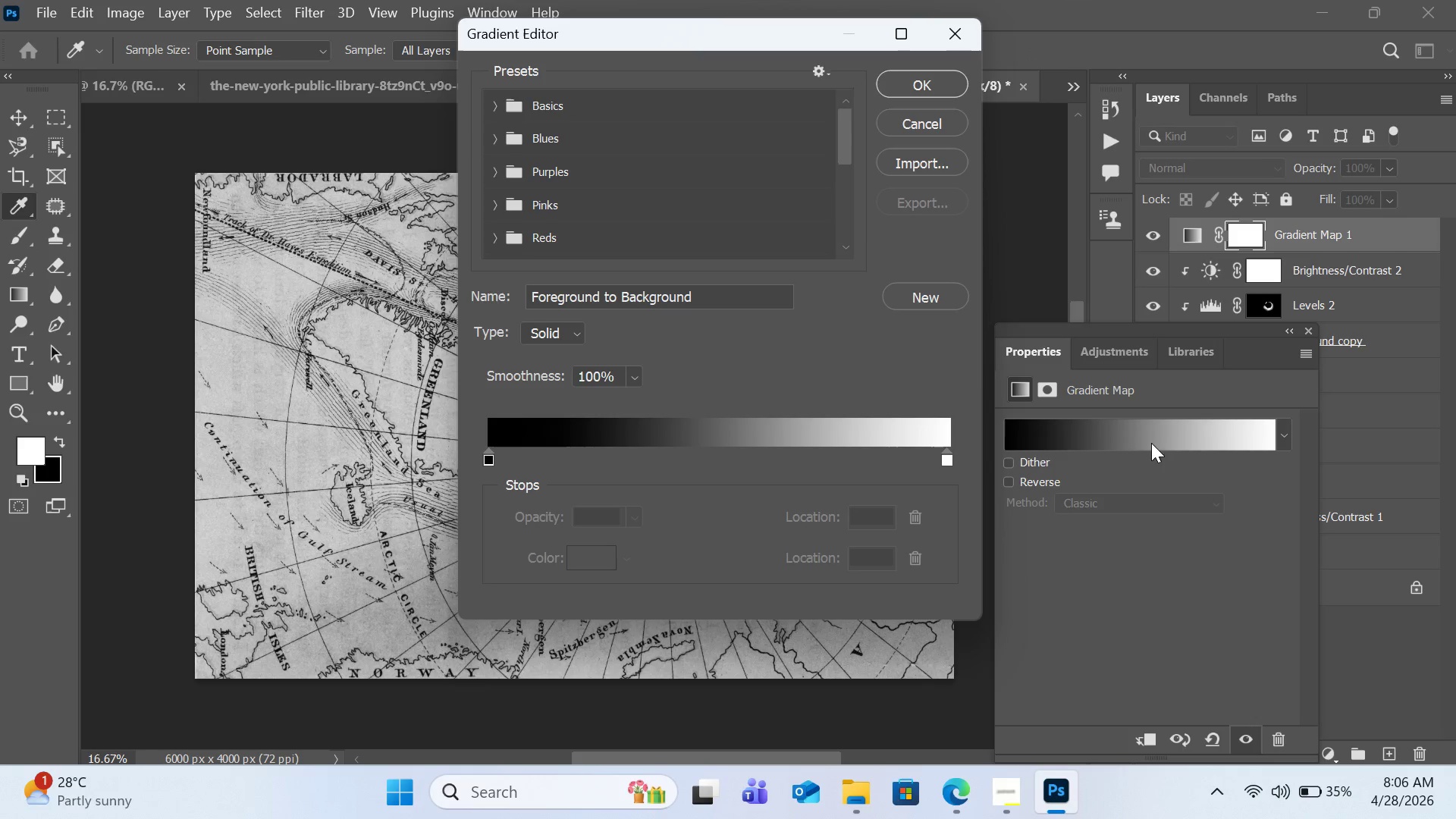 
left_click([719, 336])
 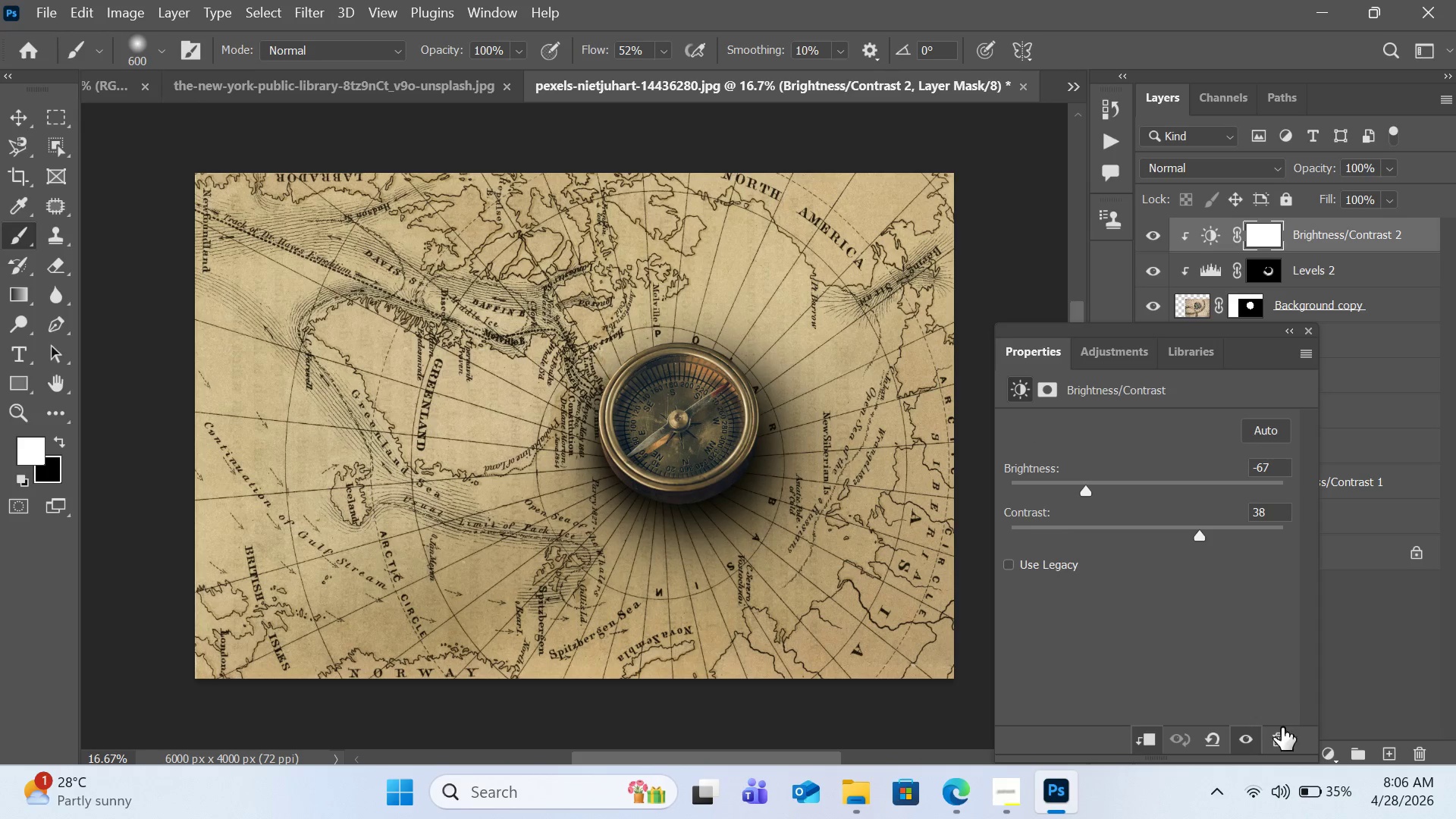 
left_click([1345, 673])
 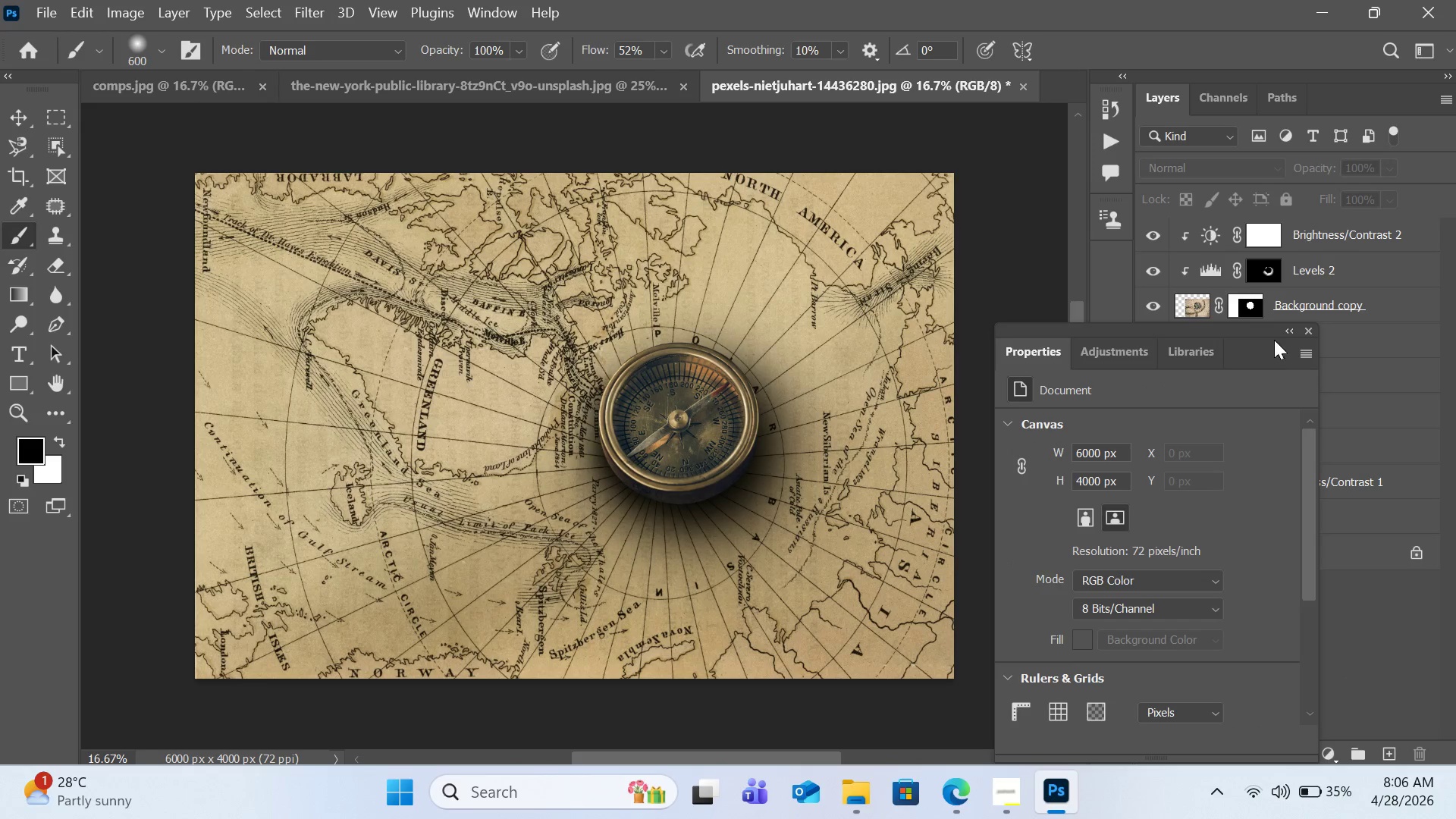 
left_click([1308, 329])
 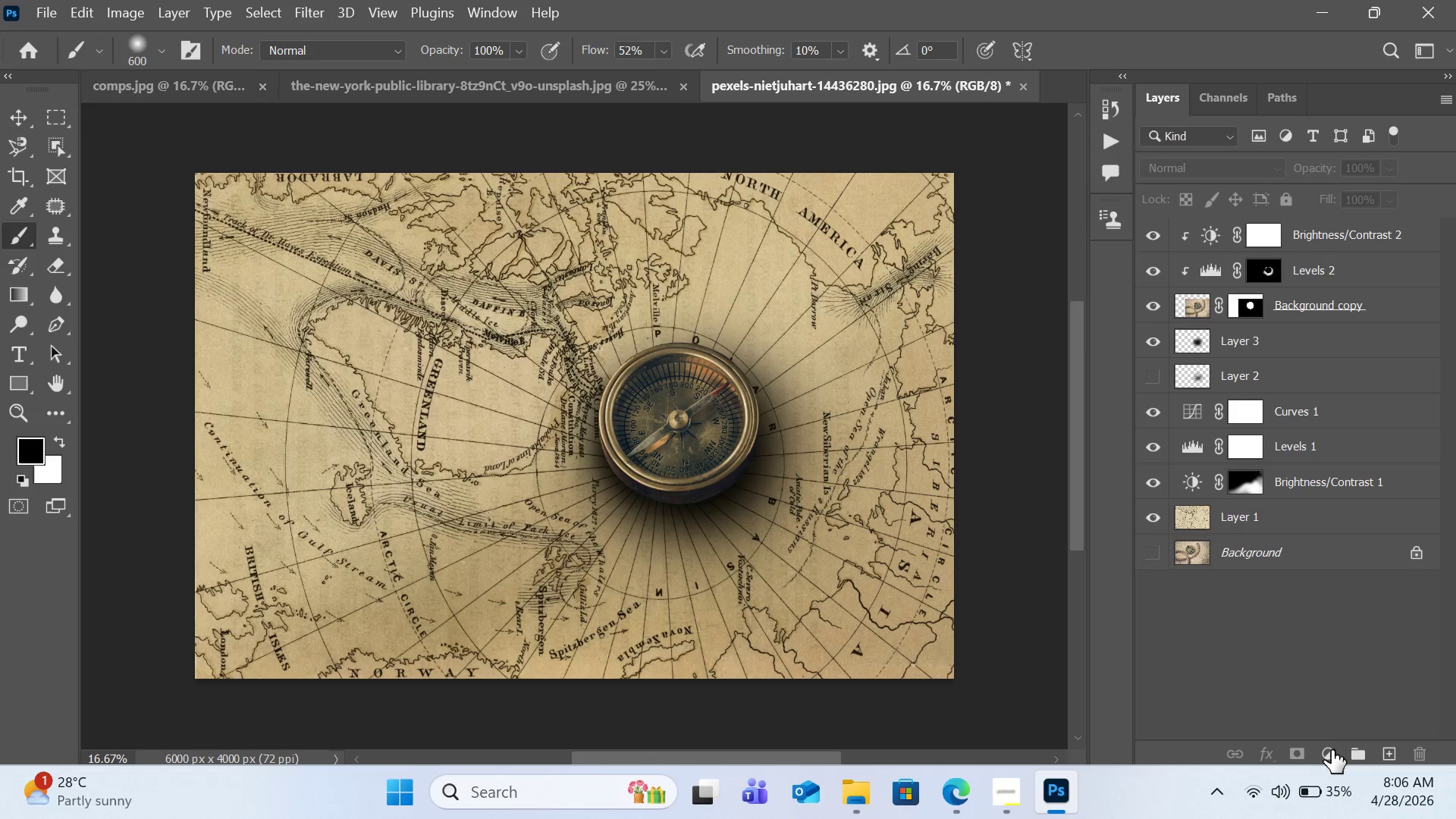 
left_click([1326, 757])
 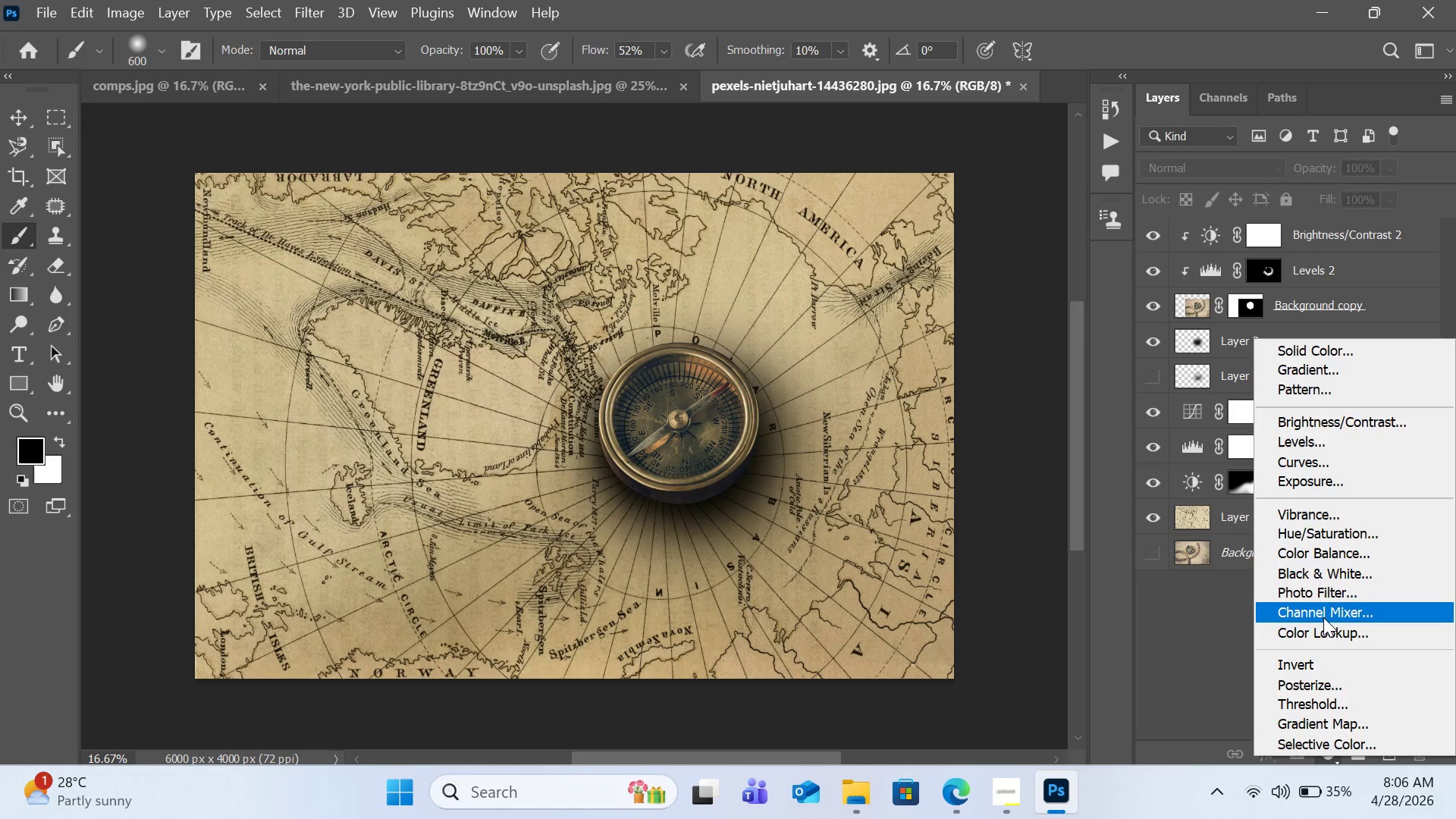 
left_click([1323, 627])
 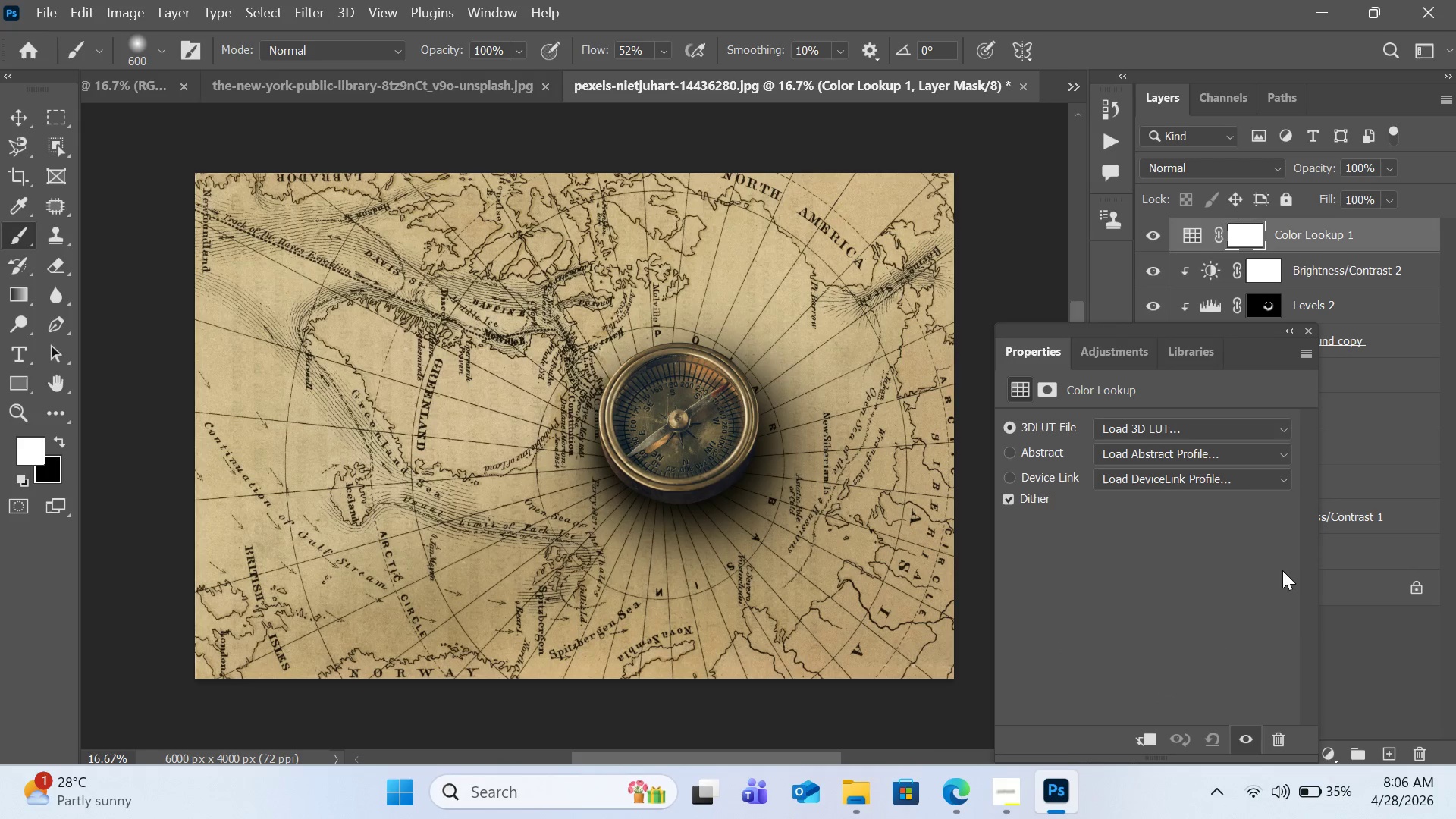 
left_click([1195, 432])
 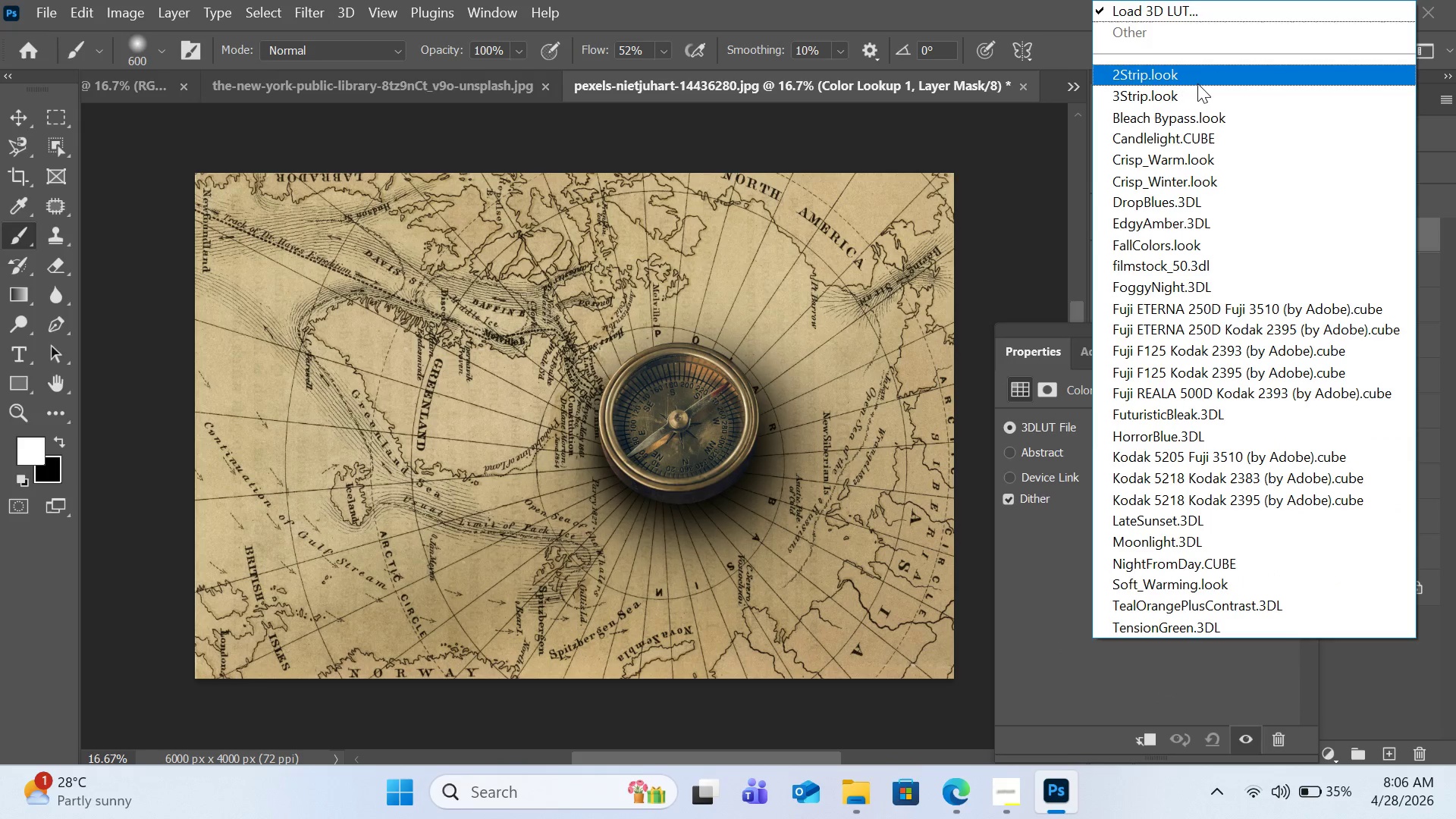 
left_click([1197, 83])
 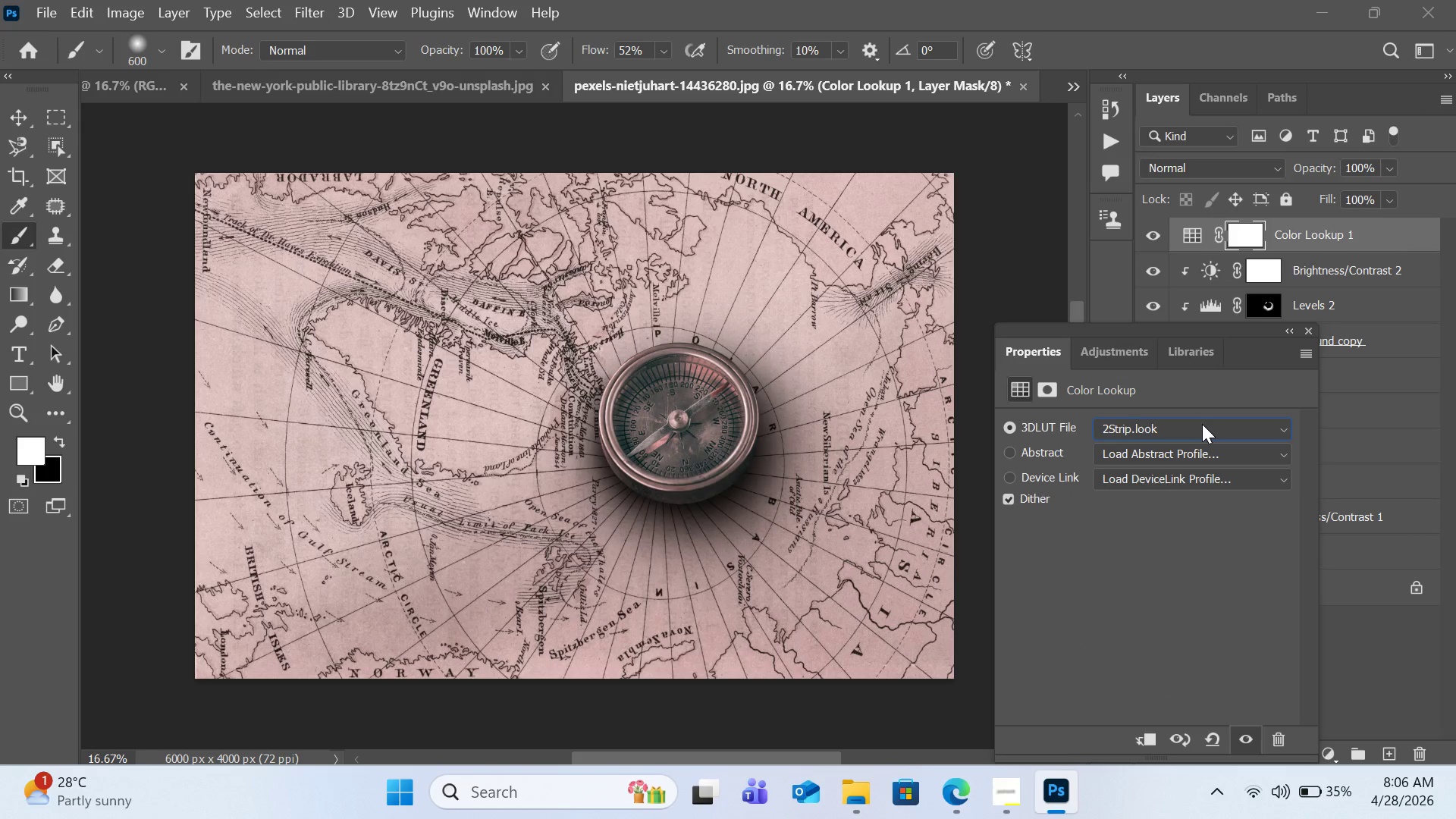 
left_click([1202, 424])
 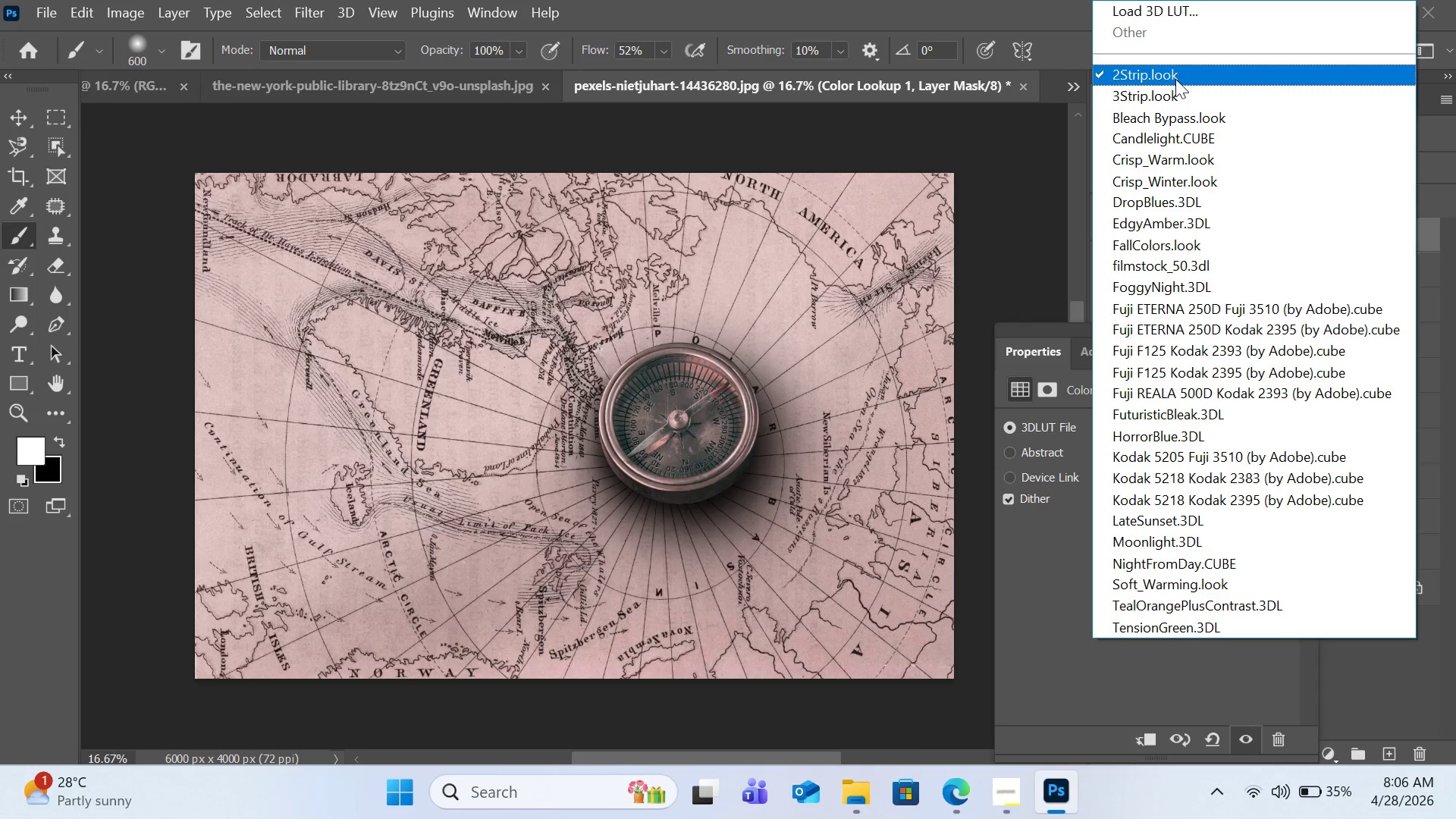 
left_click([1177, 102])
 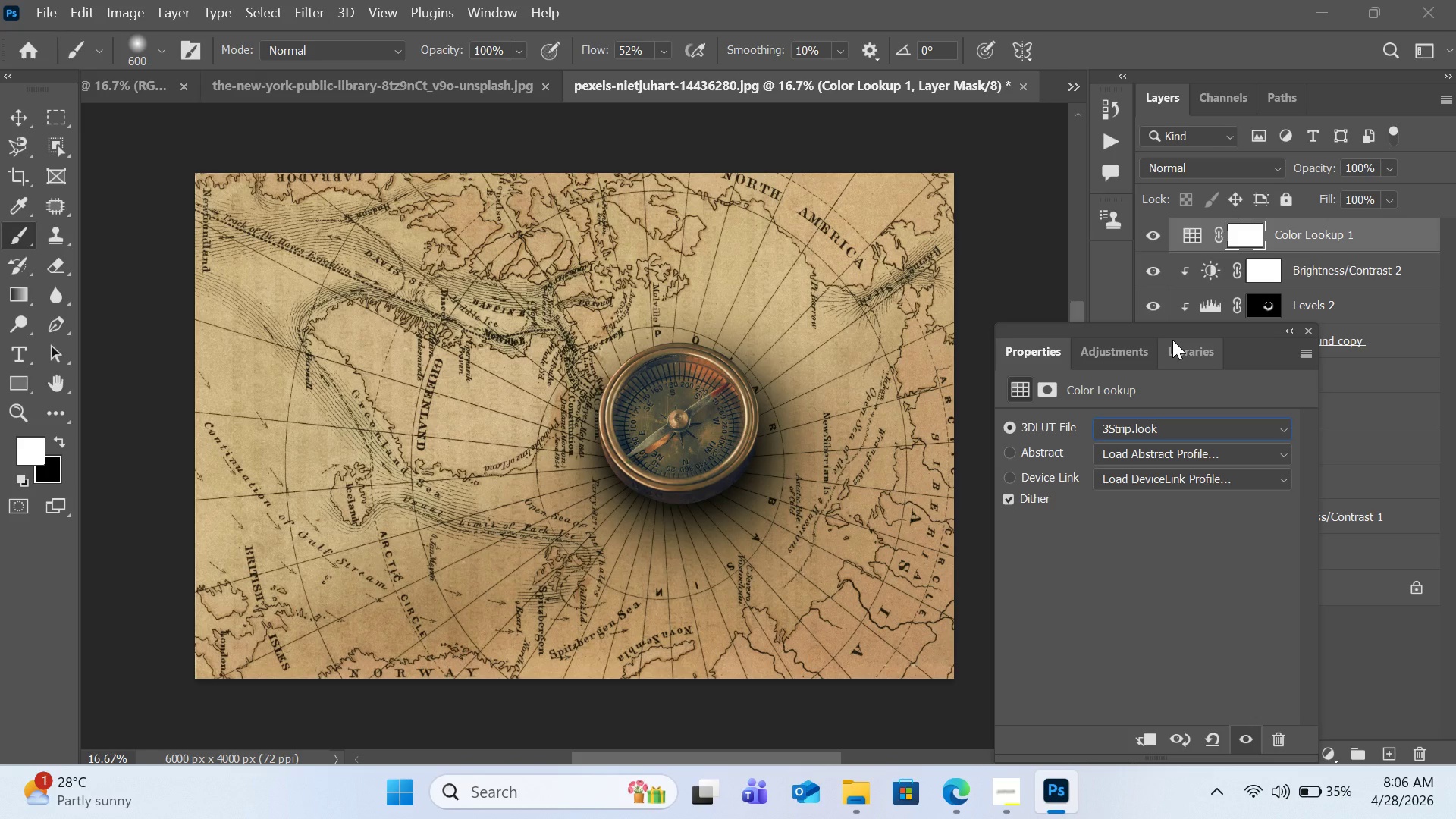 
wait(21.8)
 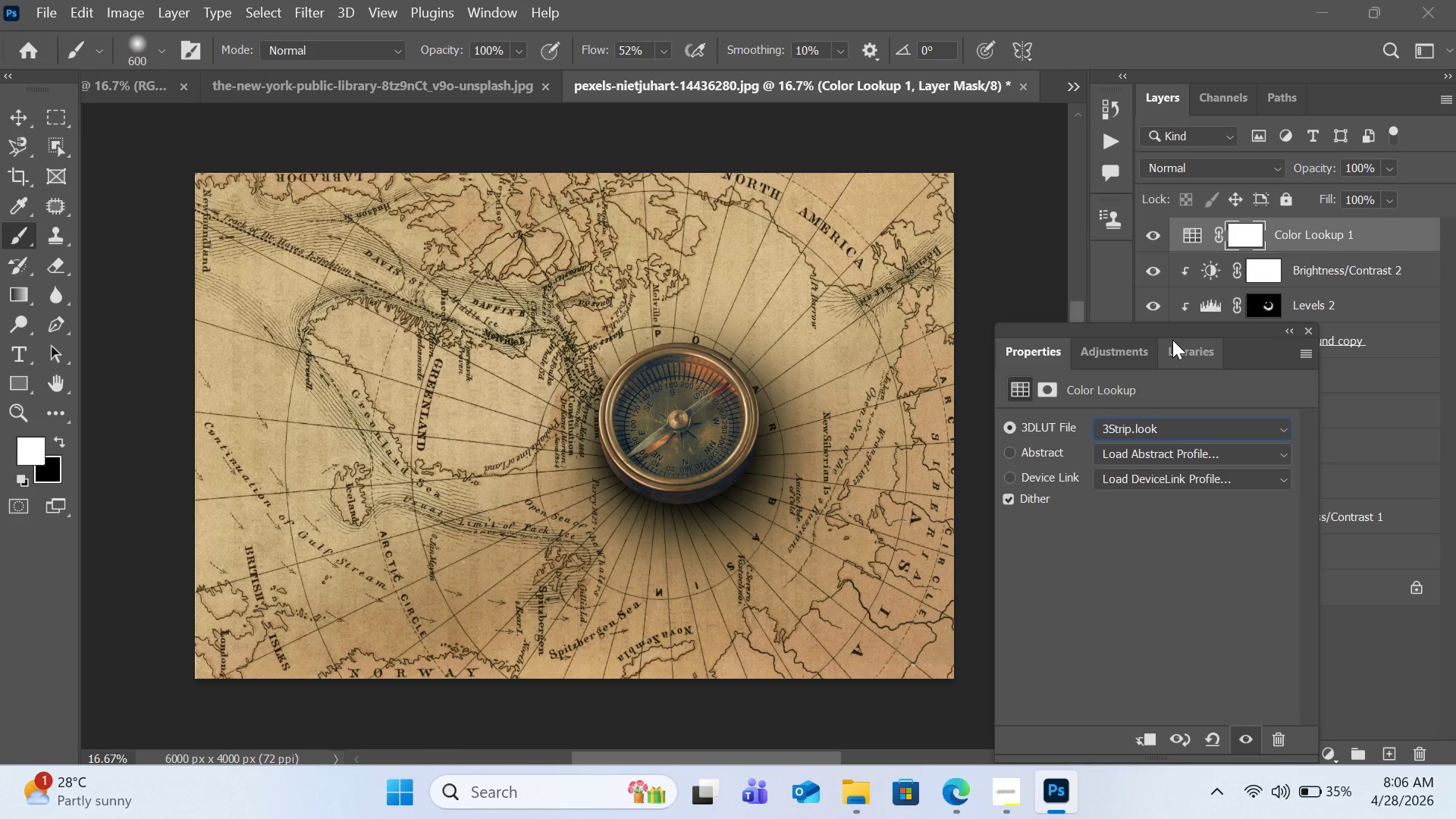 
left_click([1169, 432])
 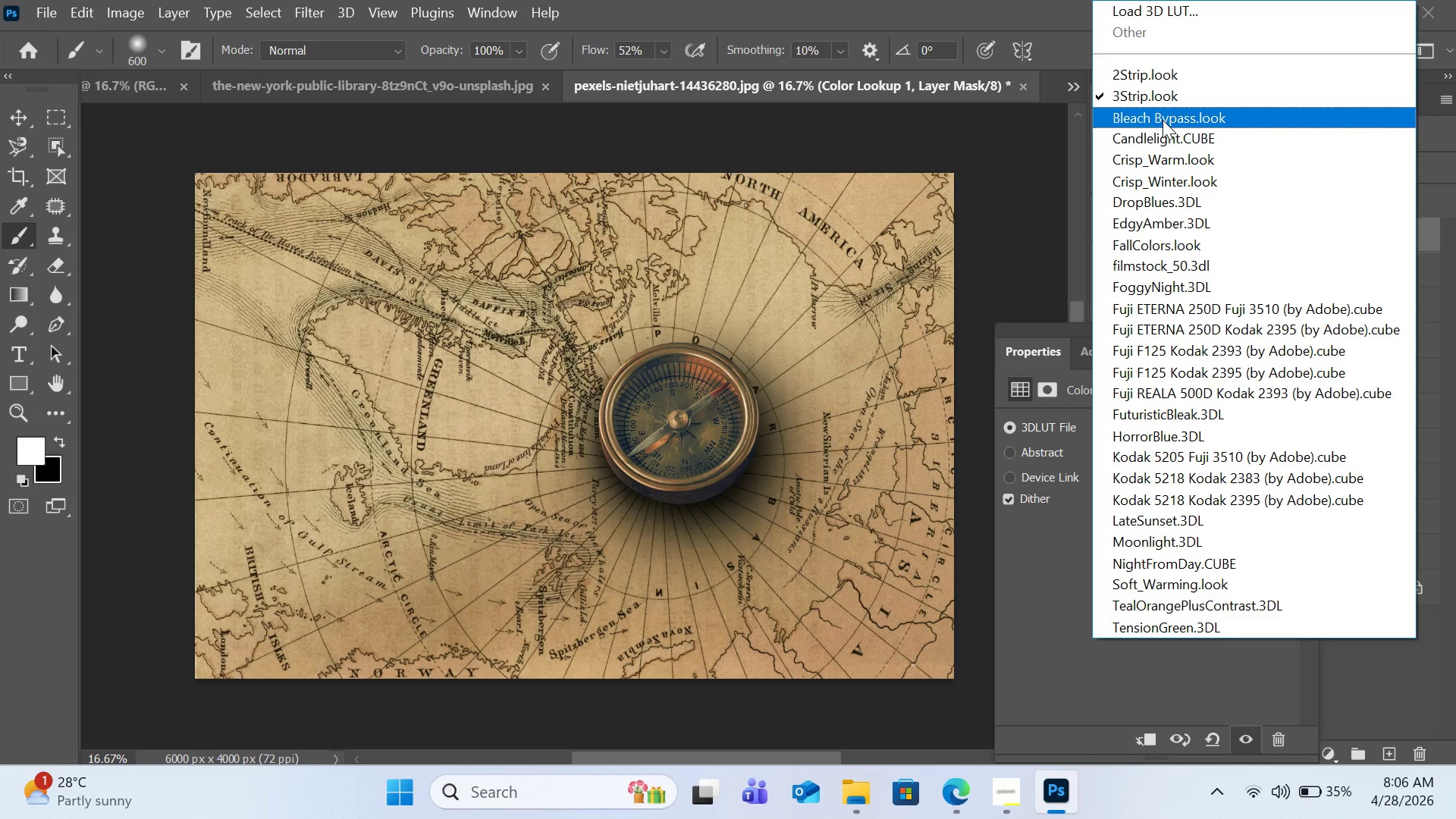 
left_click([1163, 120])
 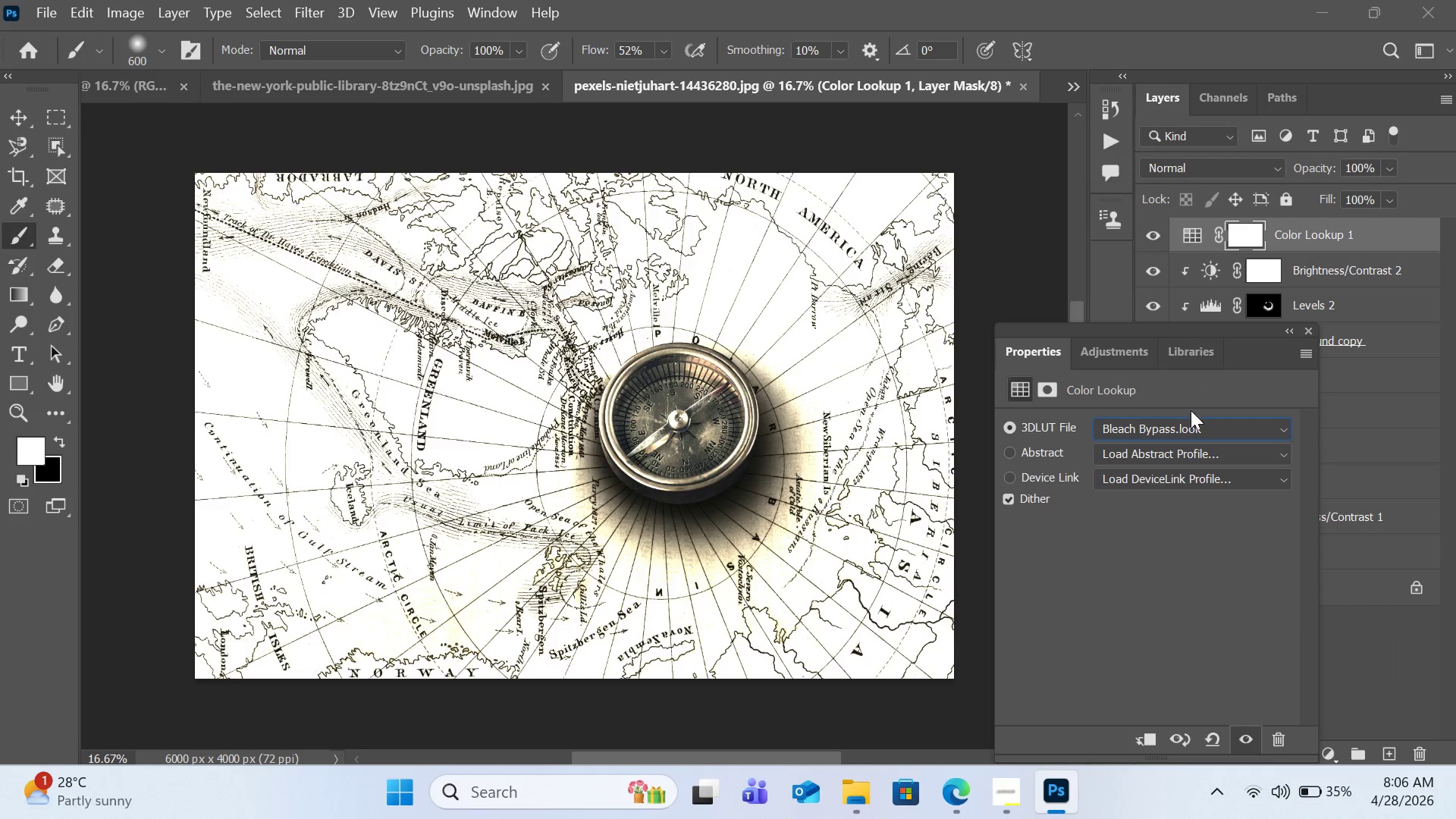 
left_click([1191, 428])
 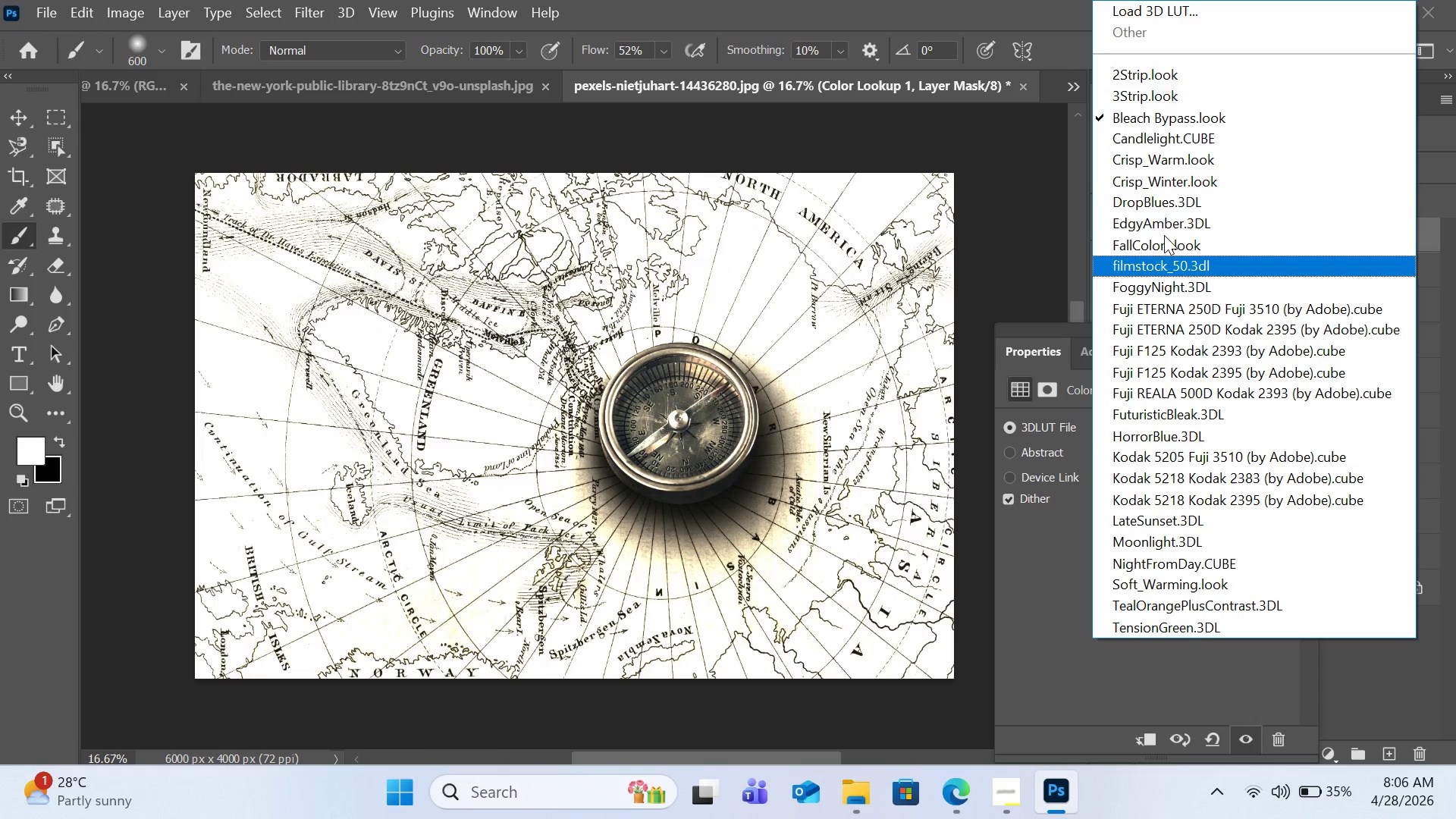 
mouse_move([1150, 203])
 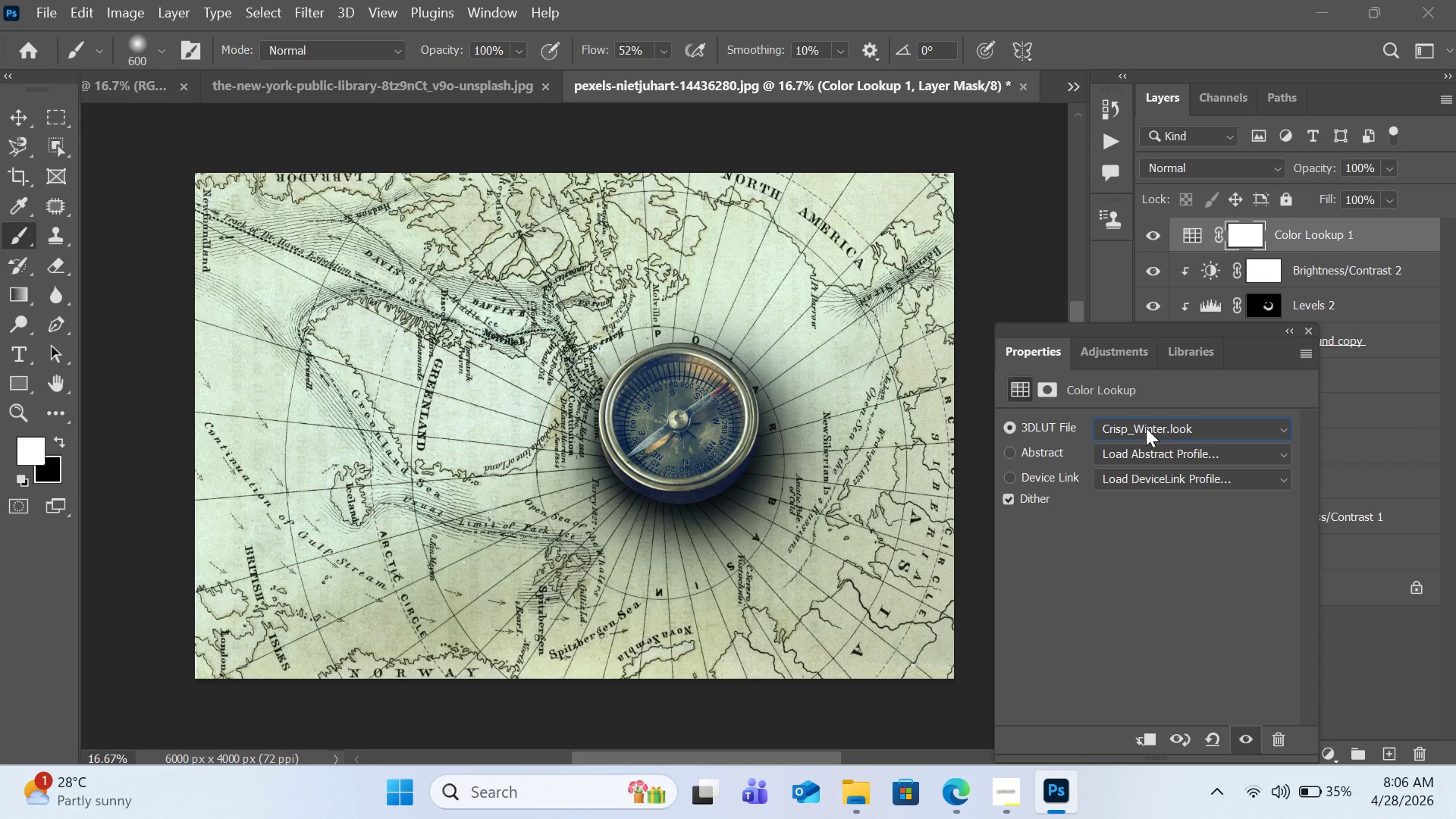 
left_click([1146, 428])
 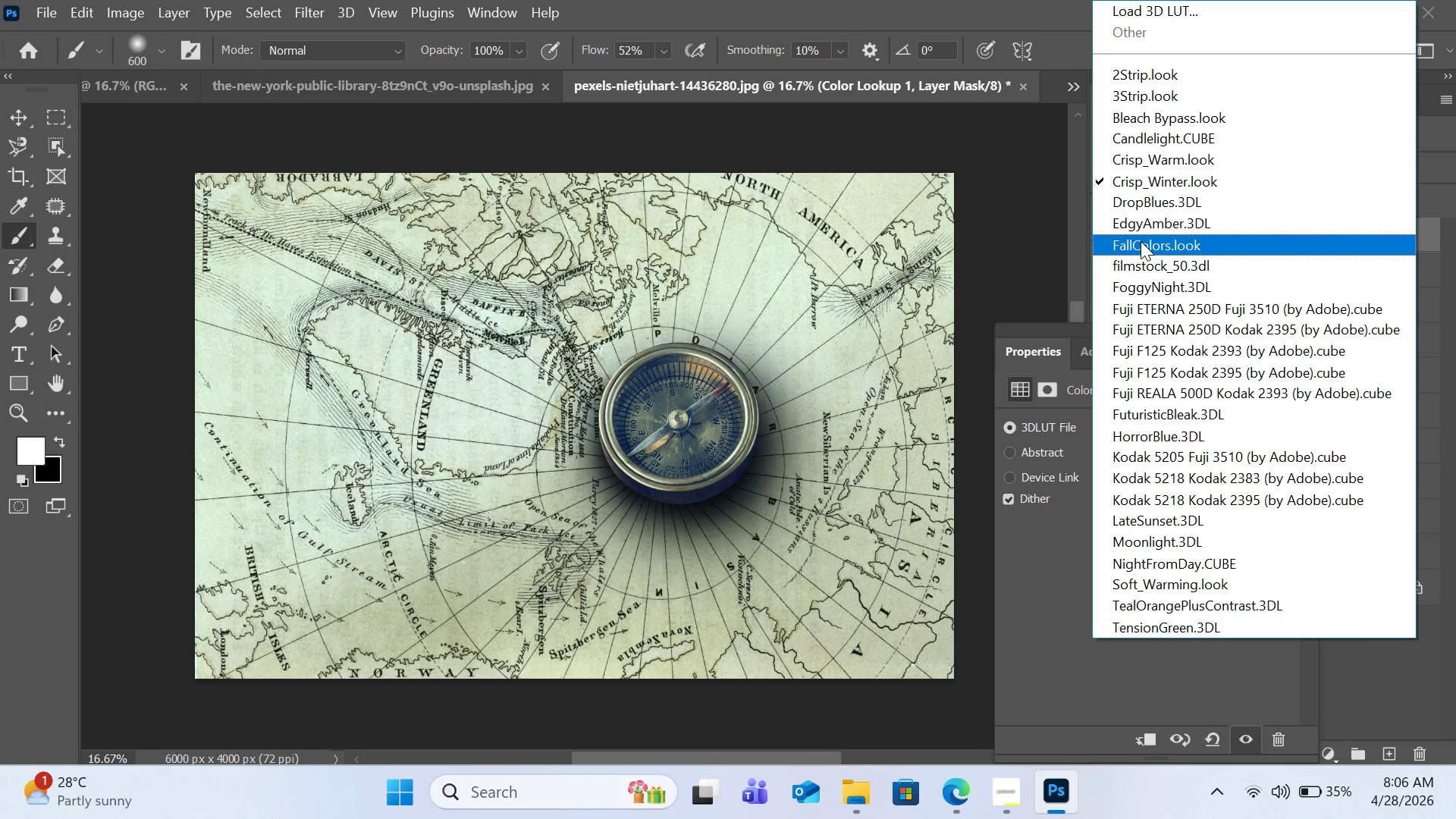 
left_click([1141, 241])
 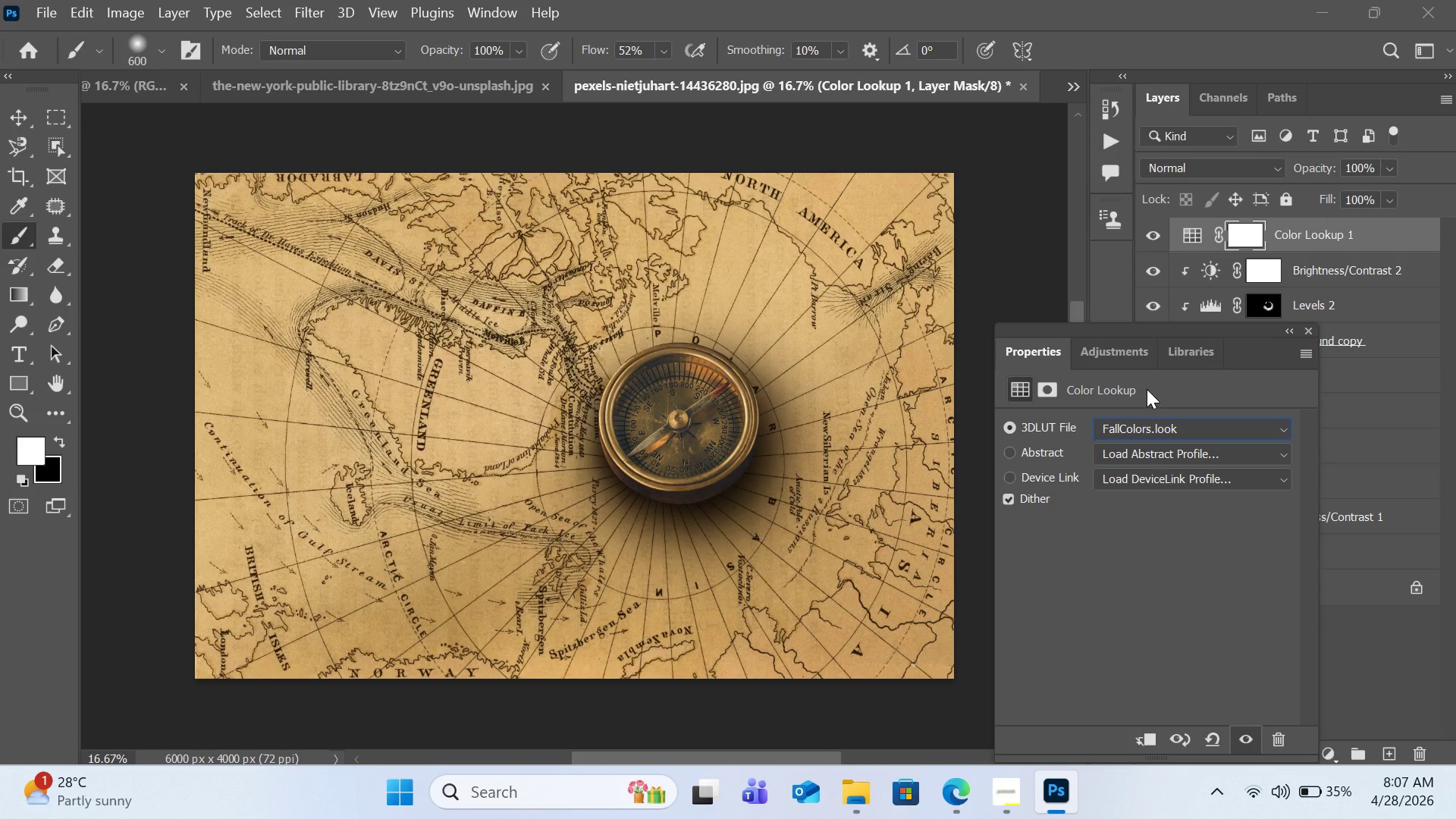 
wait(13.05)
 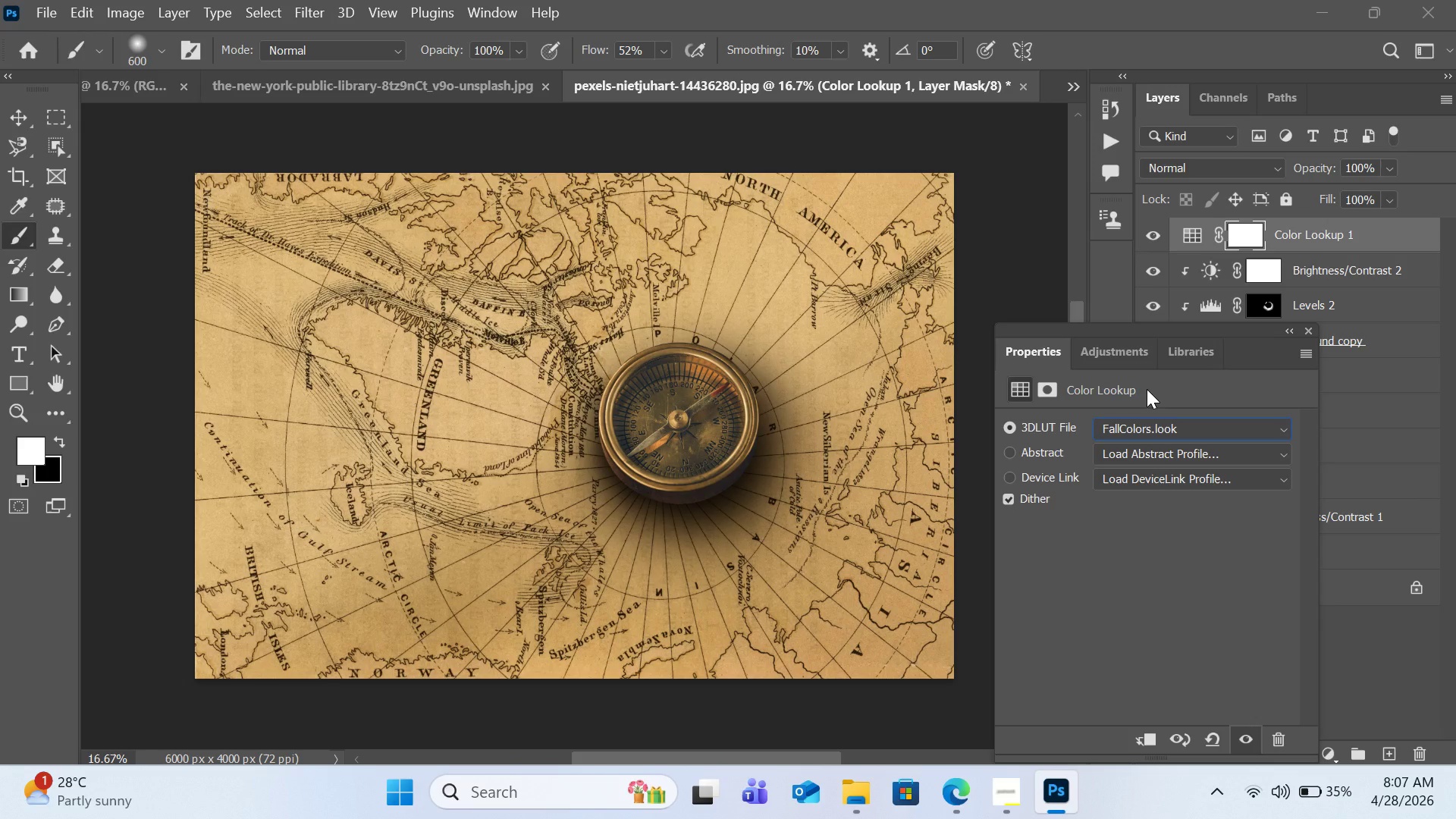 
left_click([1371, 624])
 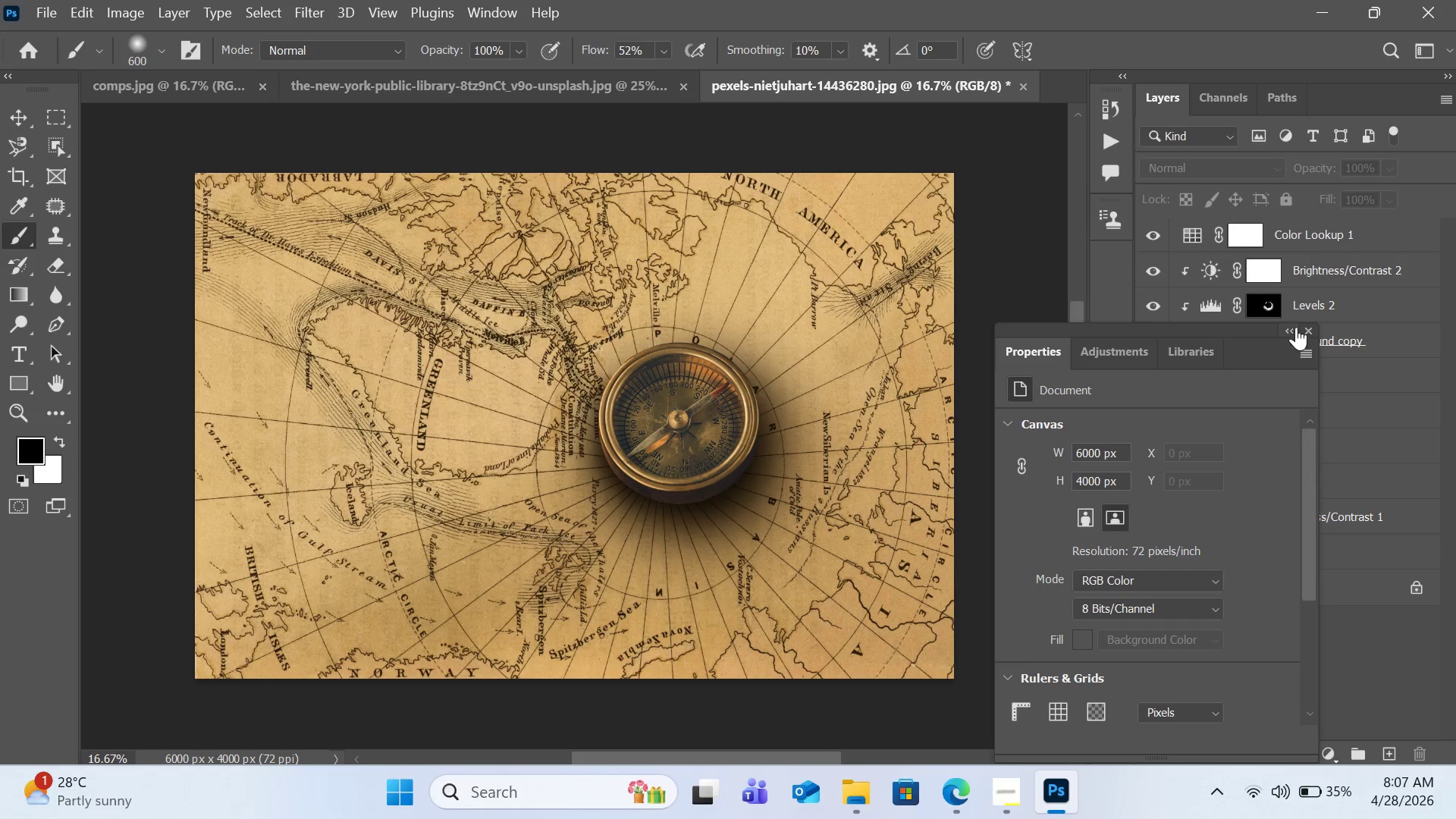 
left_click([1311, 331])
 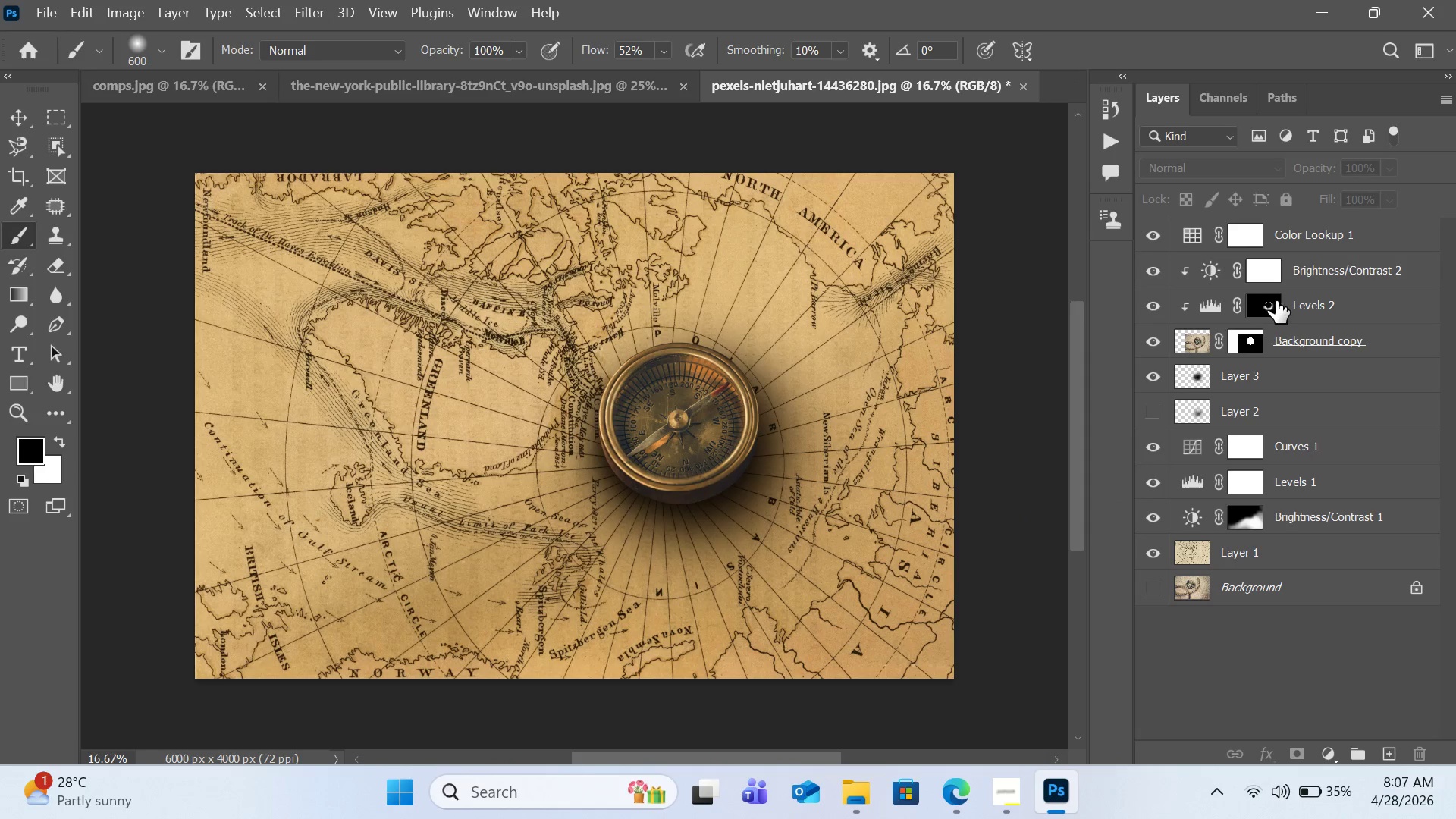 
wait(5.02)
 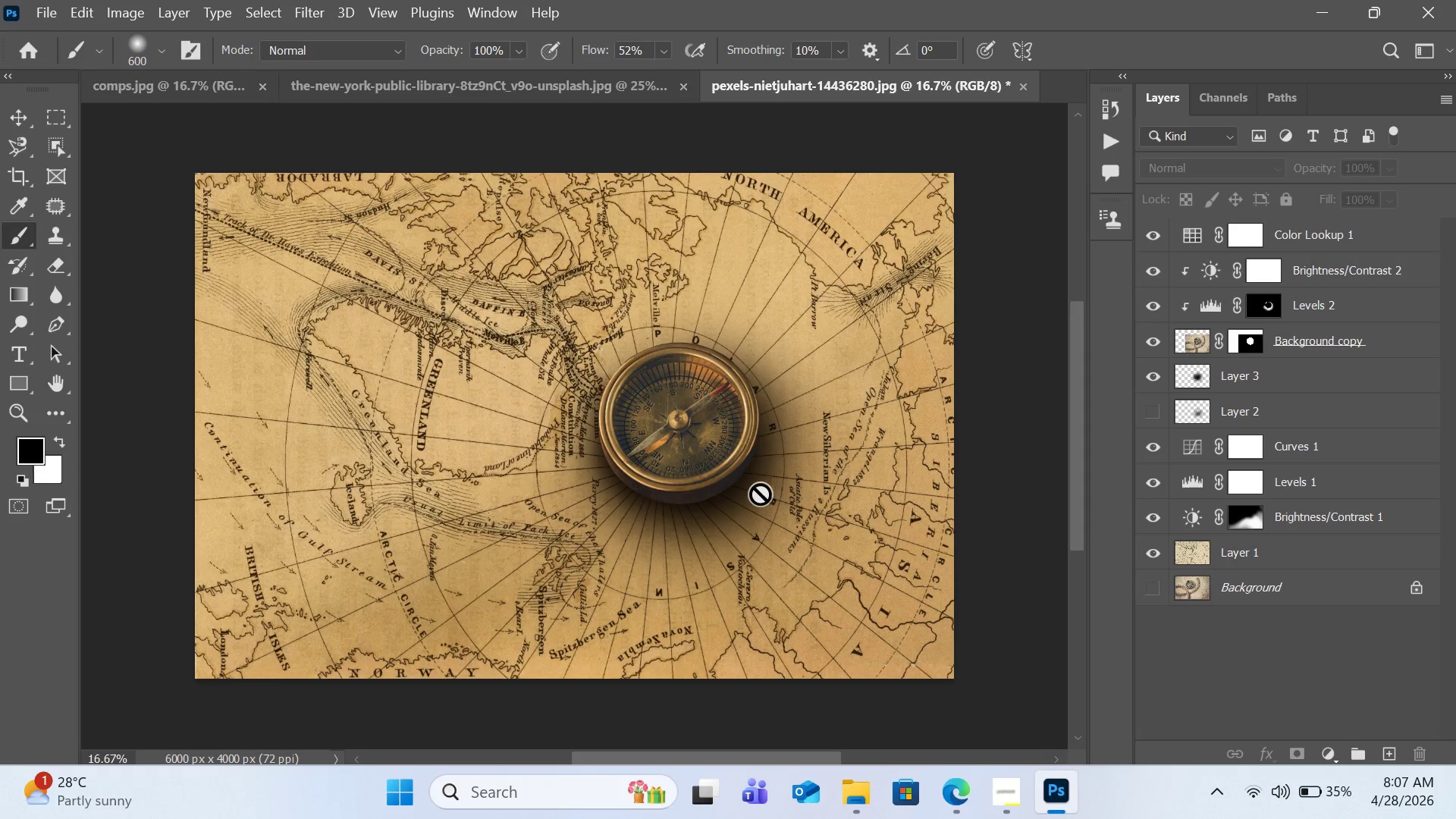 
left_click([1292, 327])
 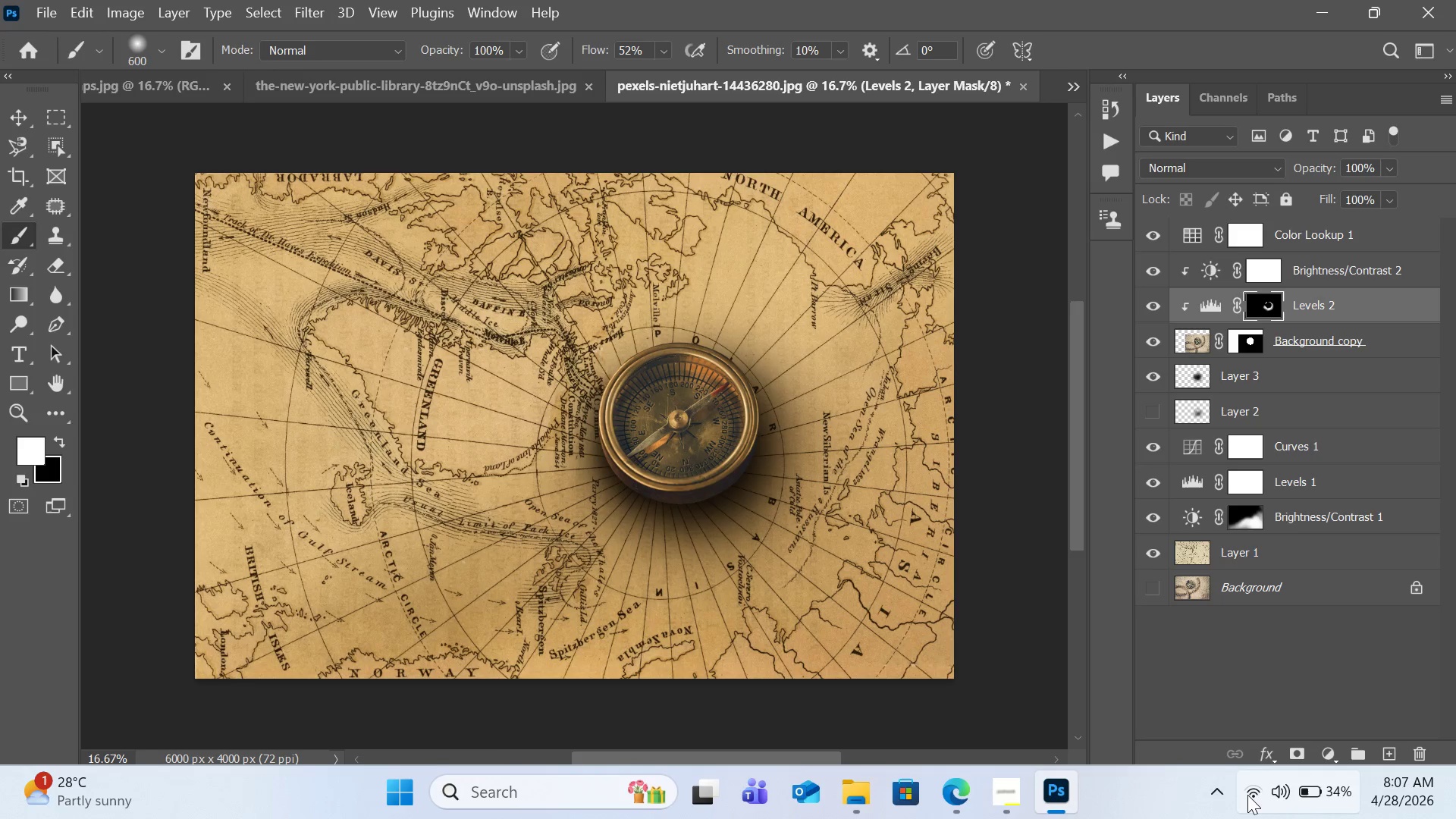 
left_click([1323, 745])
 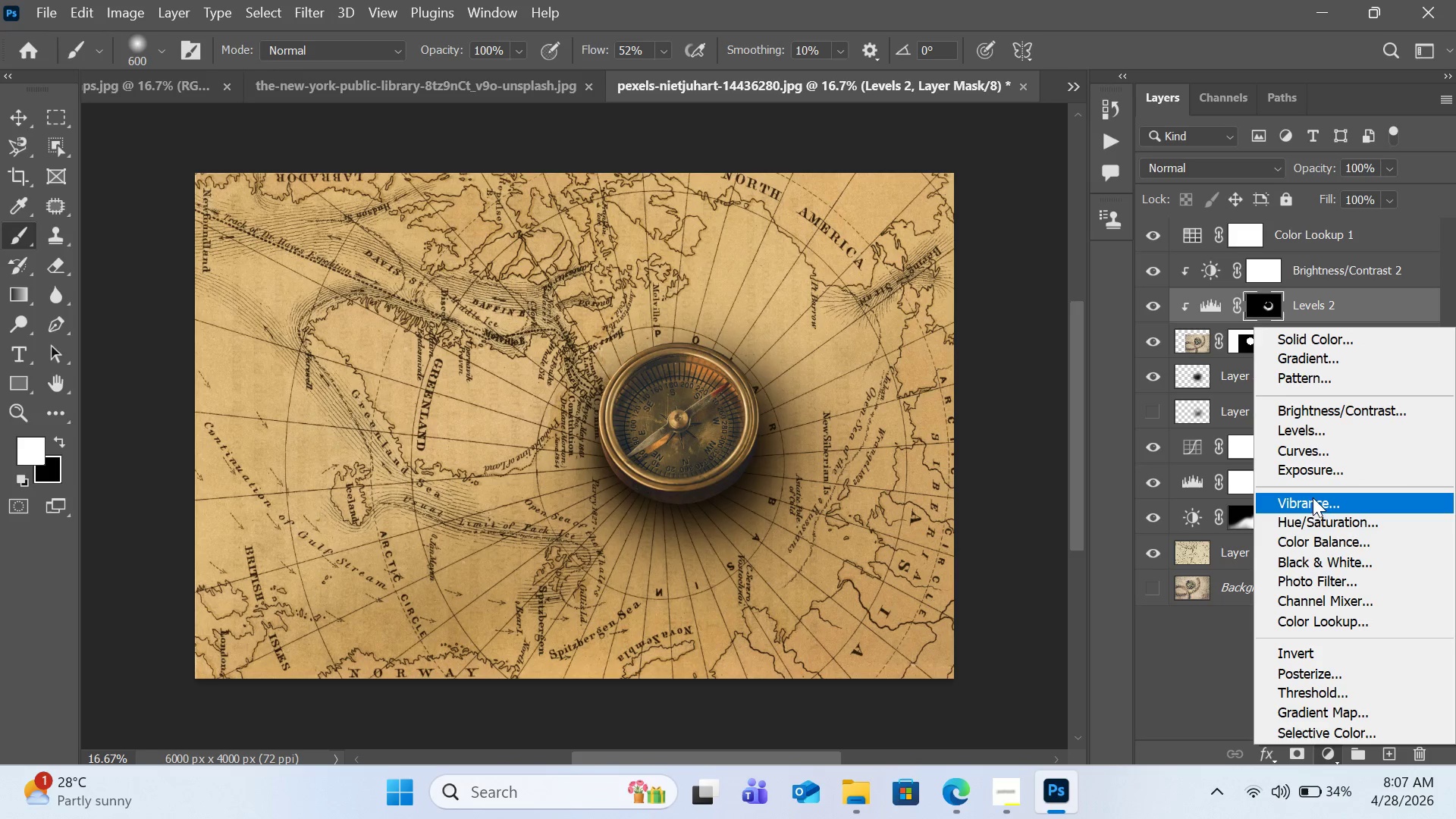 
left_click([1313, 475])
 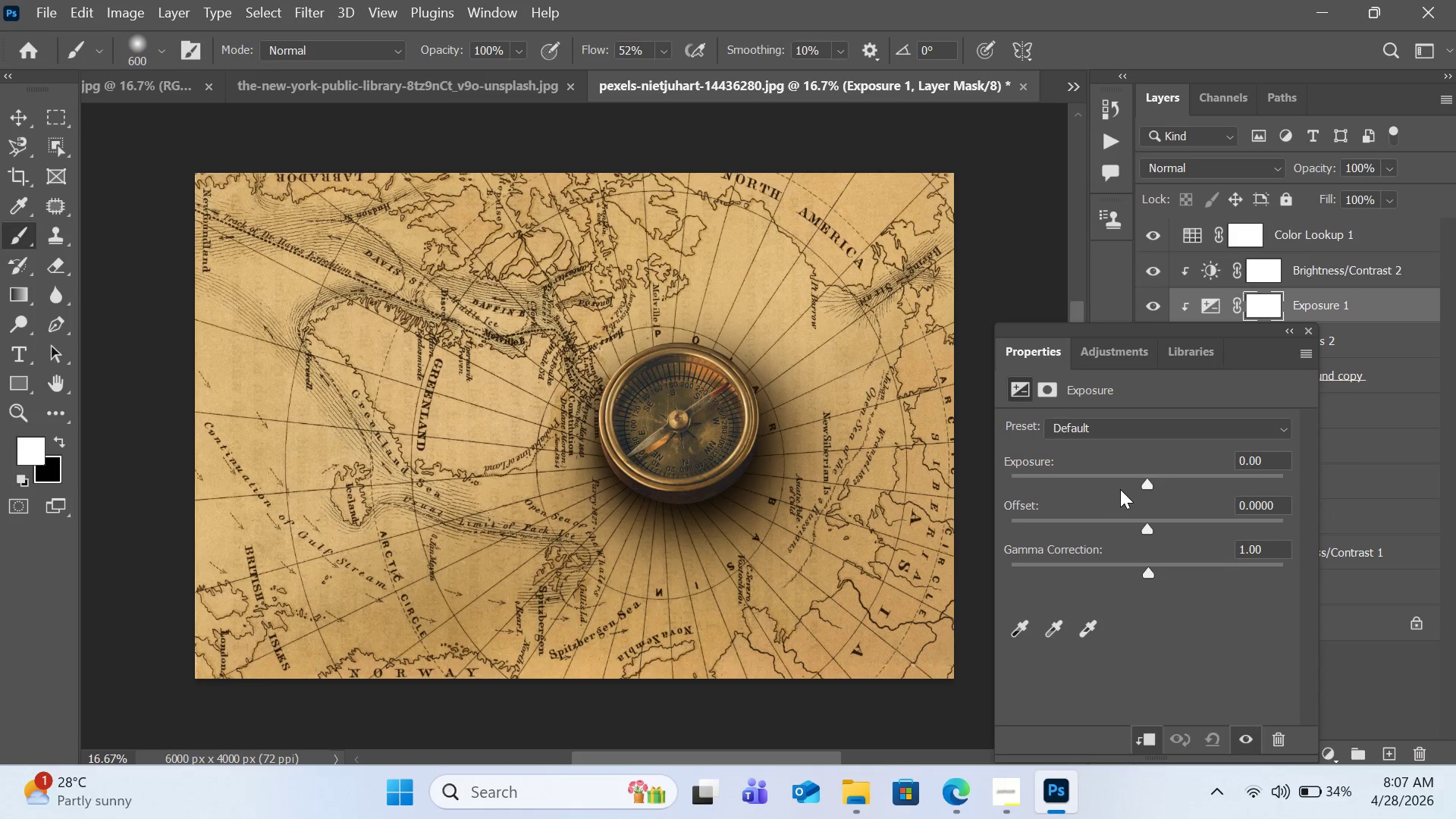 
left_click_drag(start_coordinate=[1149, 480], to_coordinate=[1131, 488])
 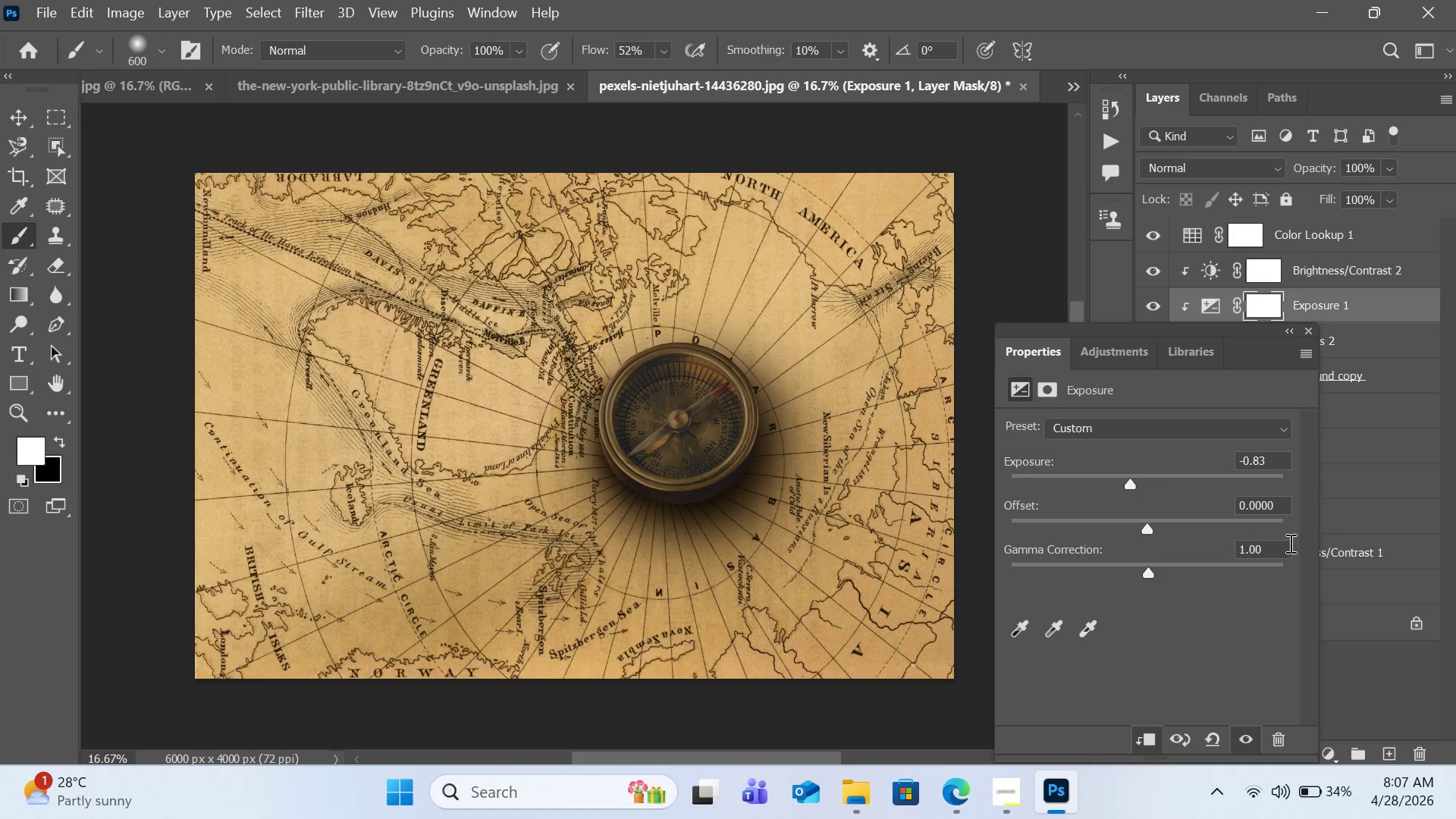 
left_click([1361, 672])
 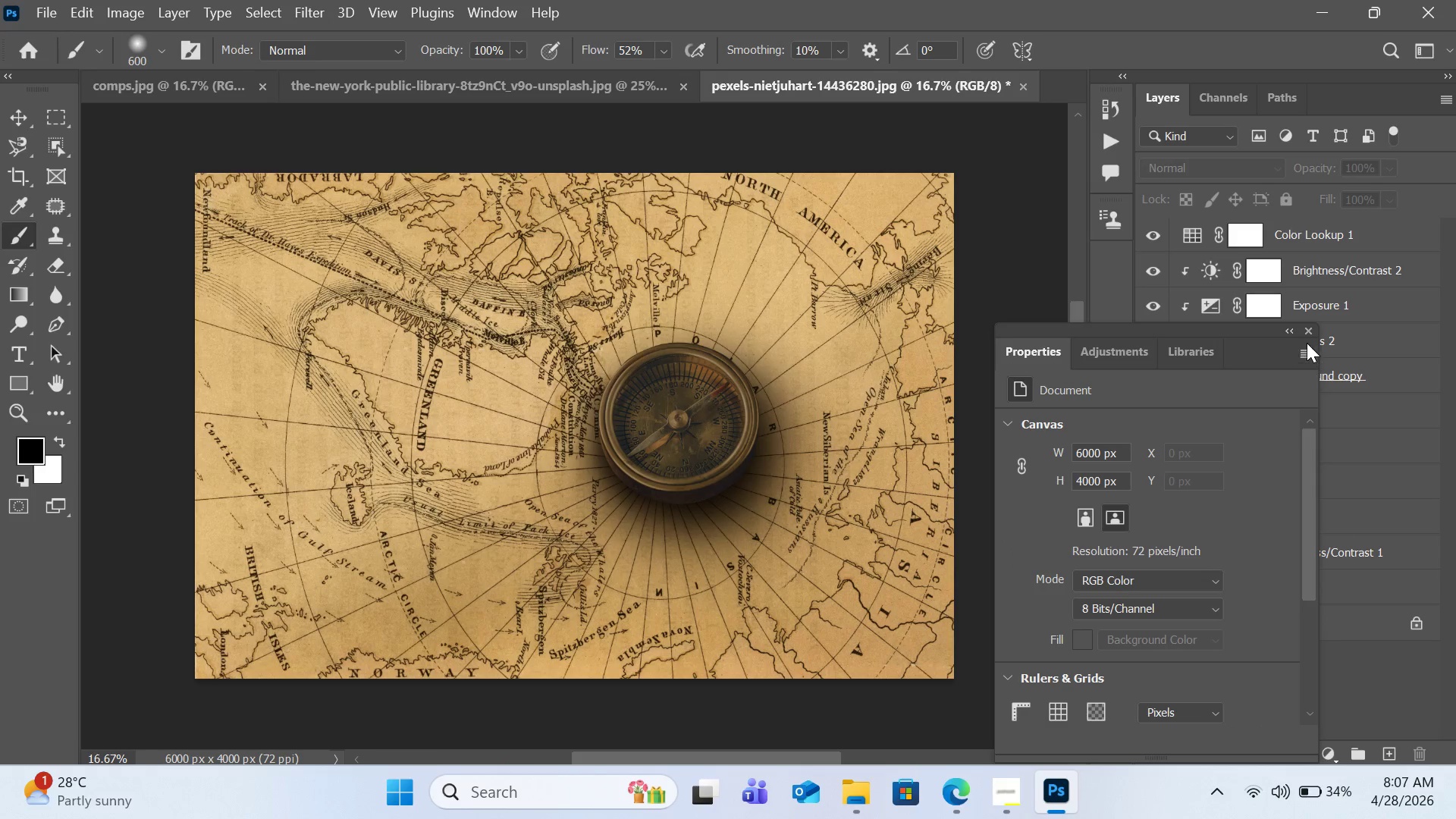 
left_click([1307, 334])
 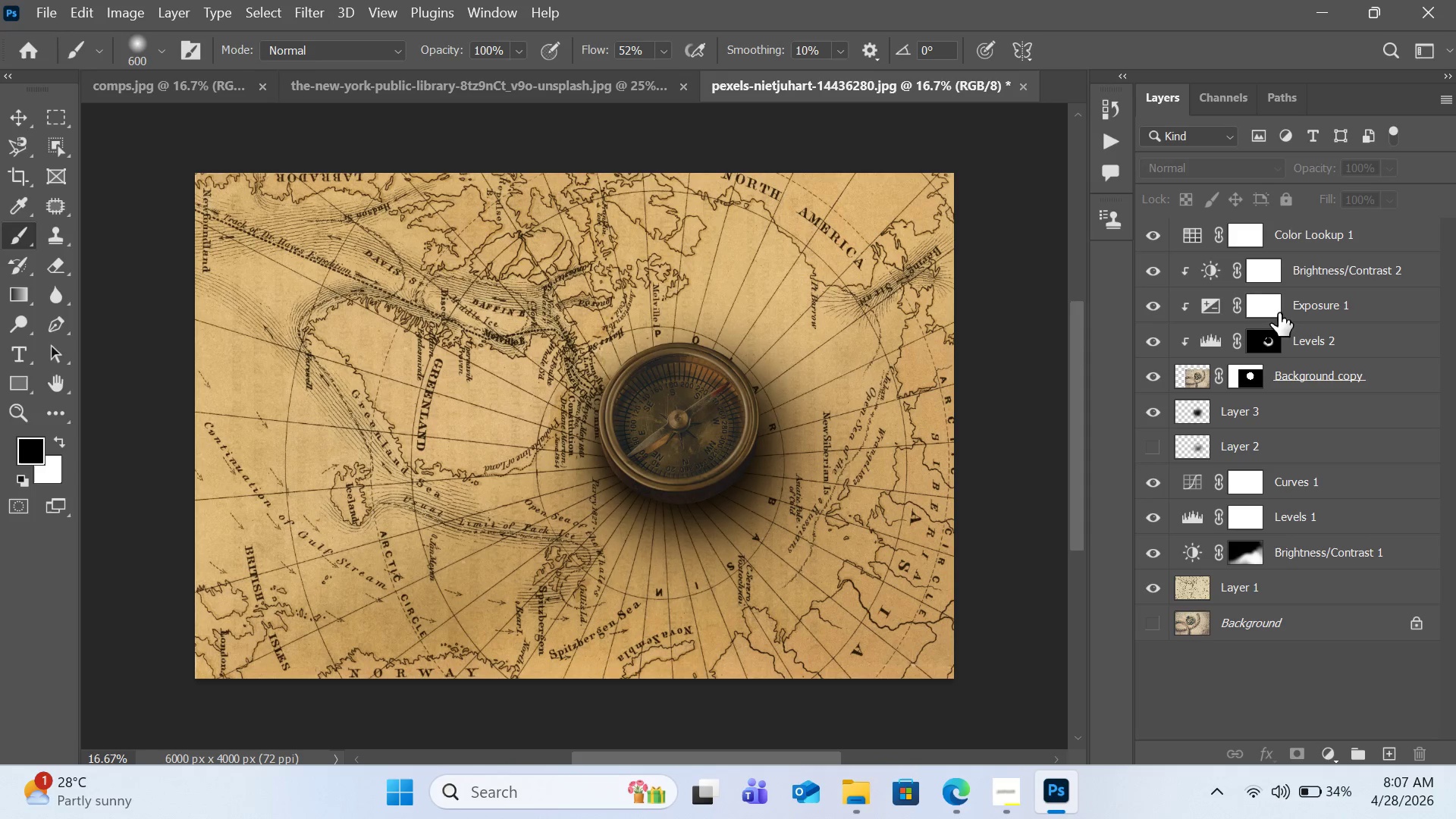 
left_click([1270, 301])
 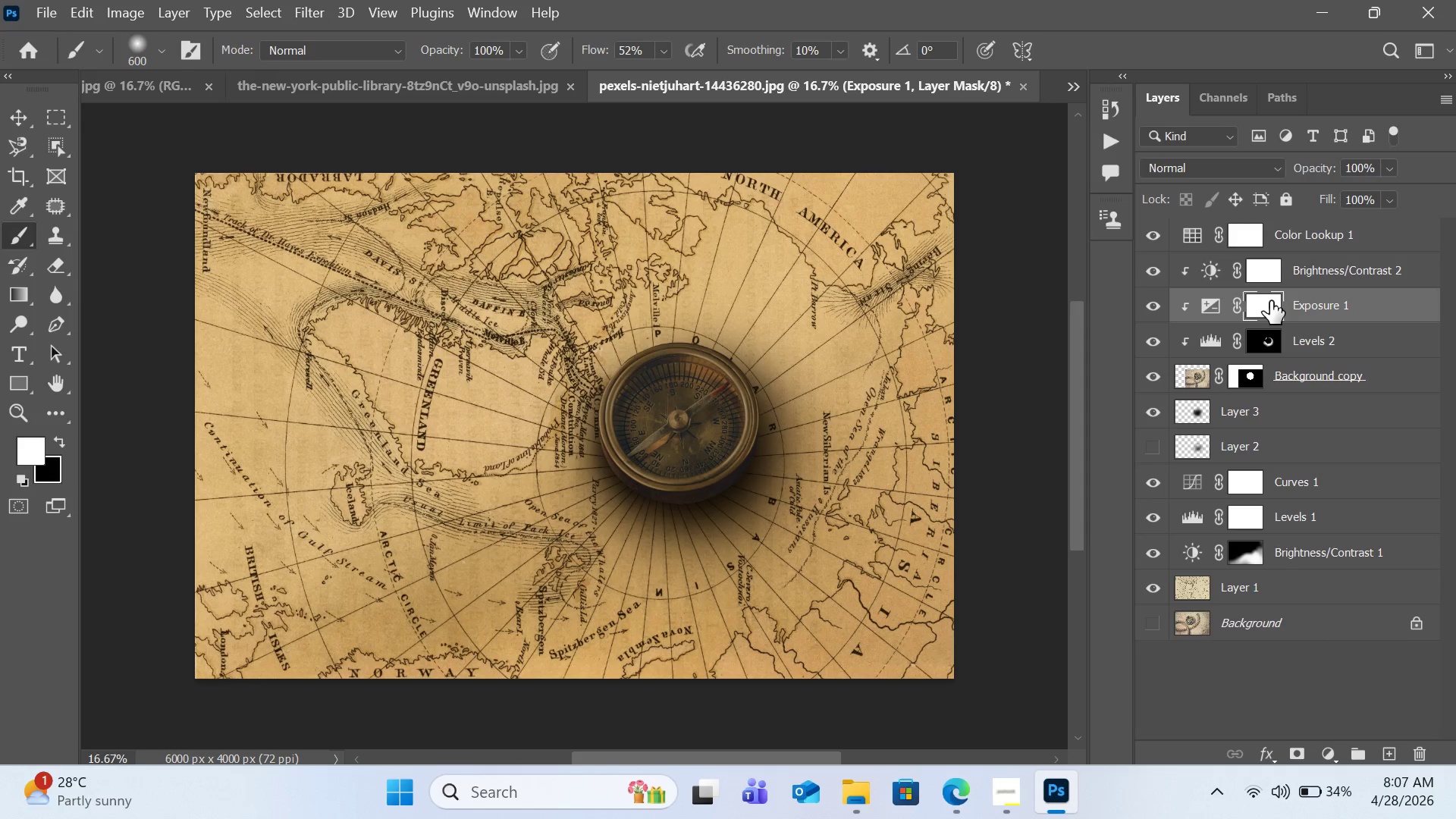 
key(Control+I)
 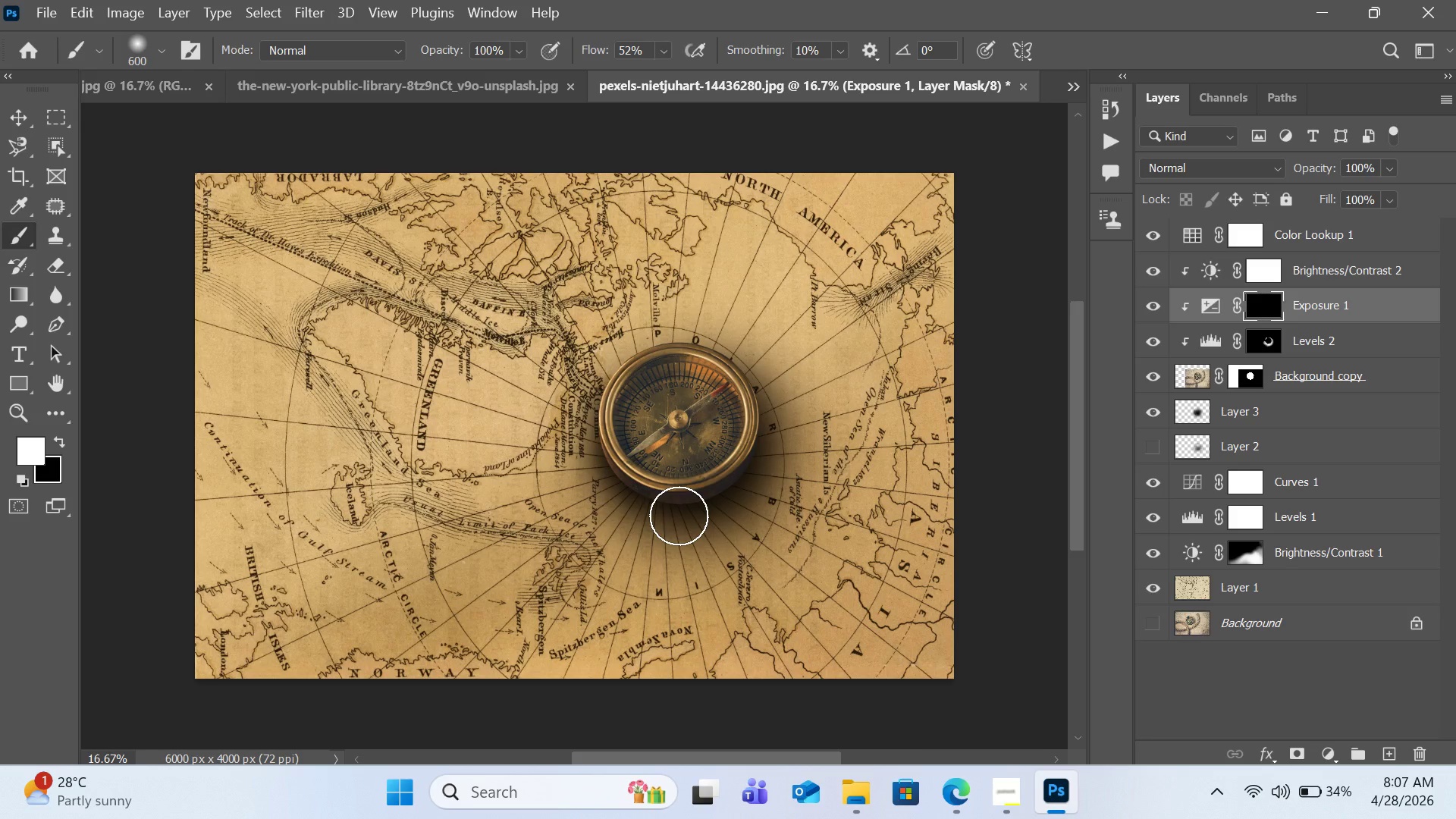 
key(BracketLeft)
 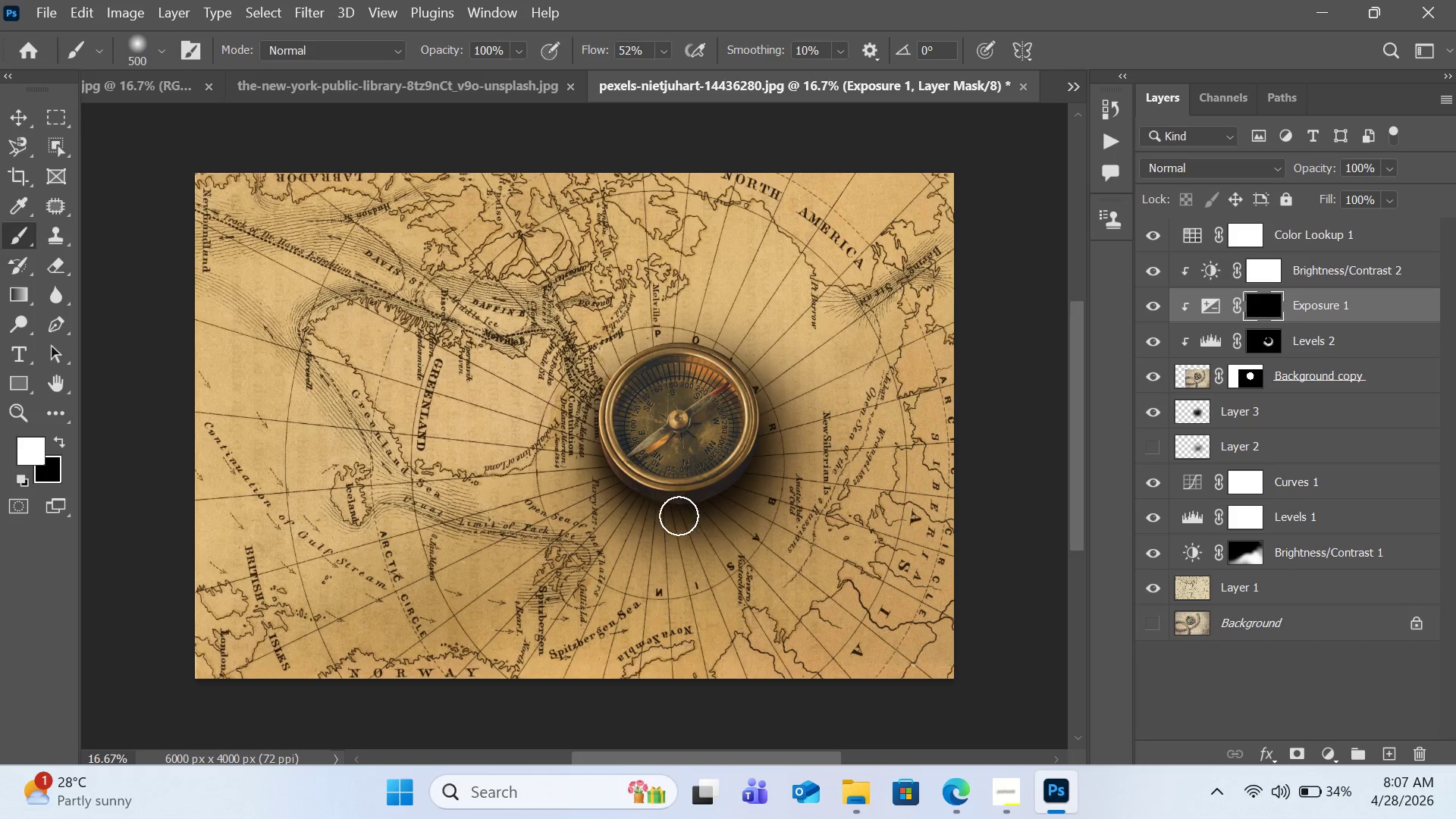 
key(BracketLeft)
 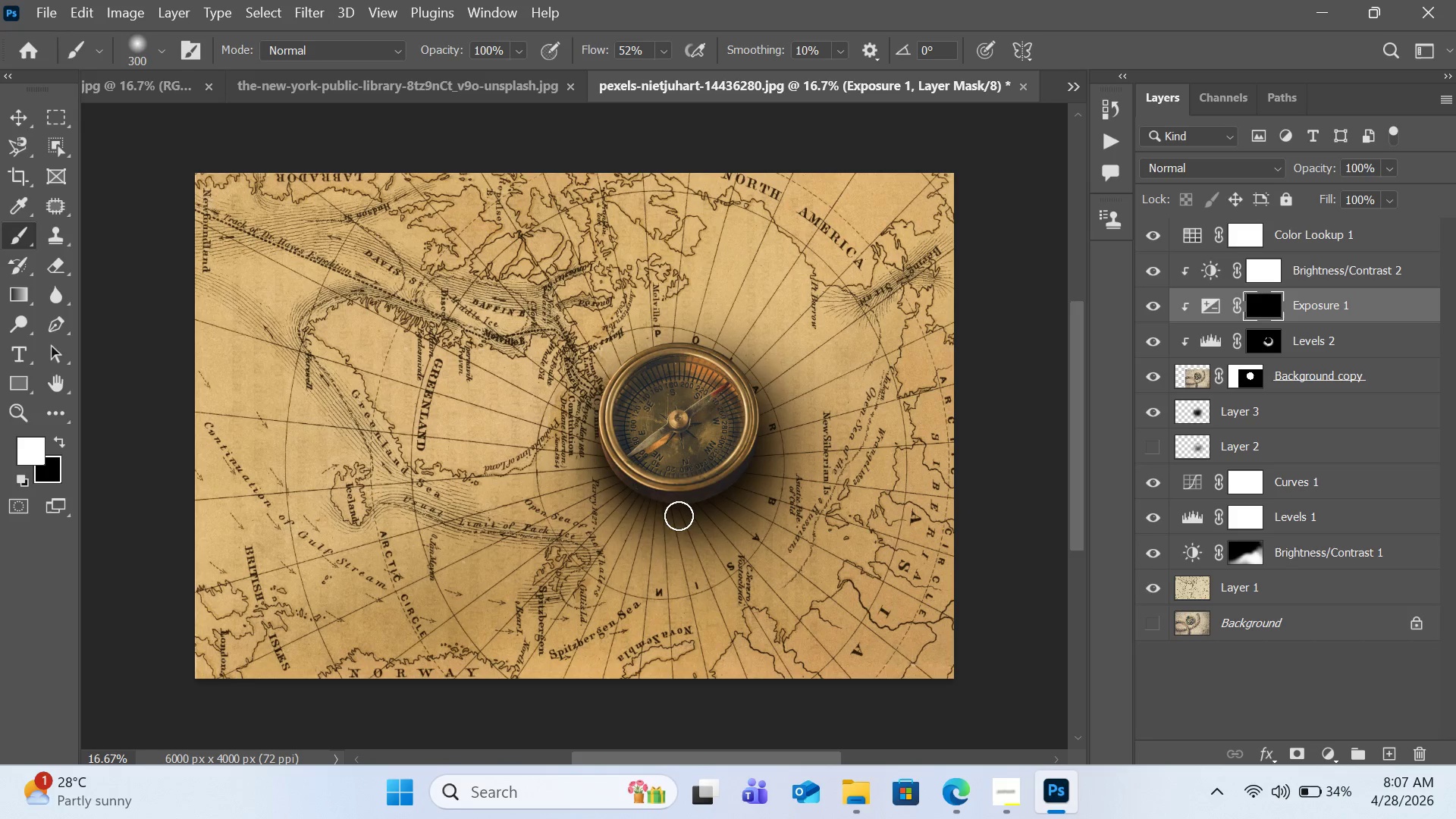 
key(BracketLeft)
 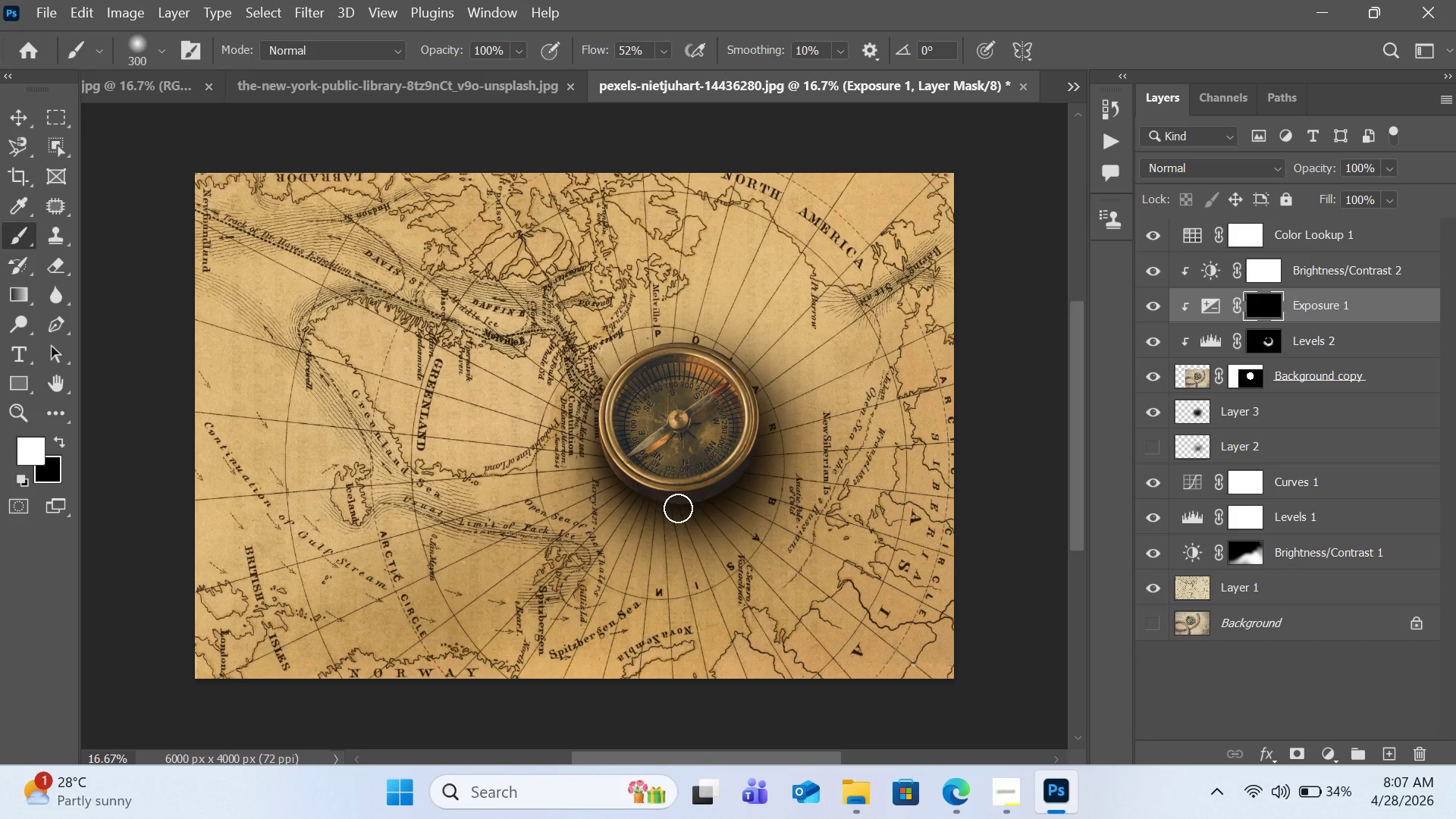 
left_click_drag(start_coordinate=[678, 508], to_coordinate=[662, 504])
 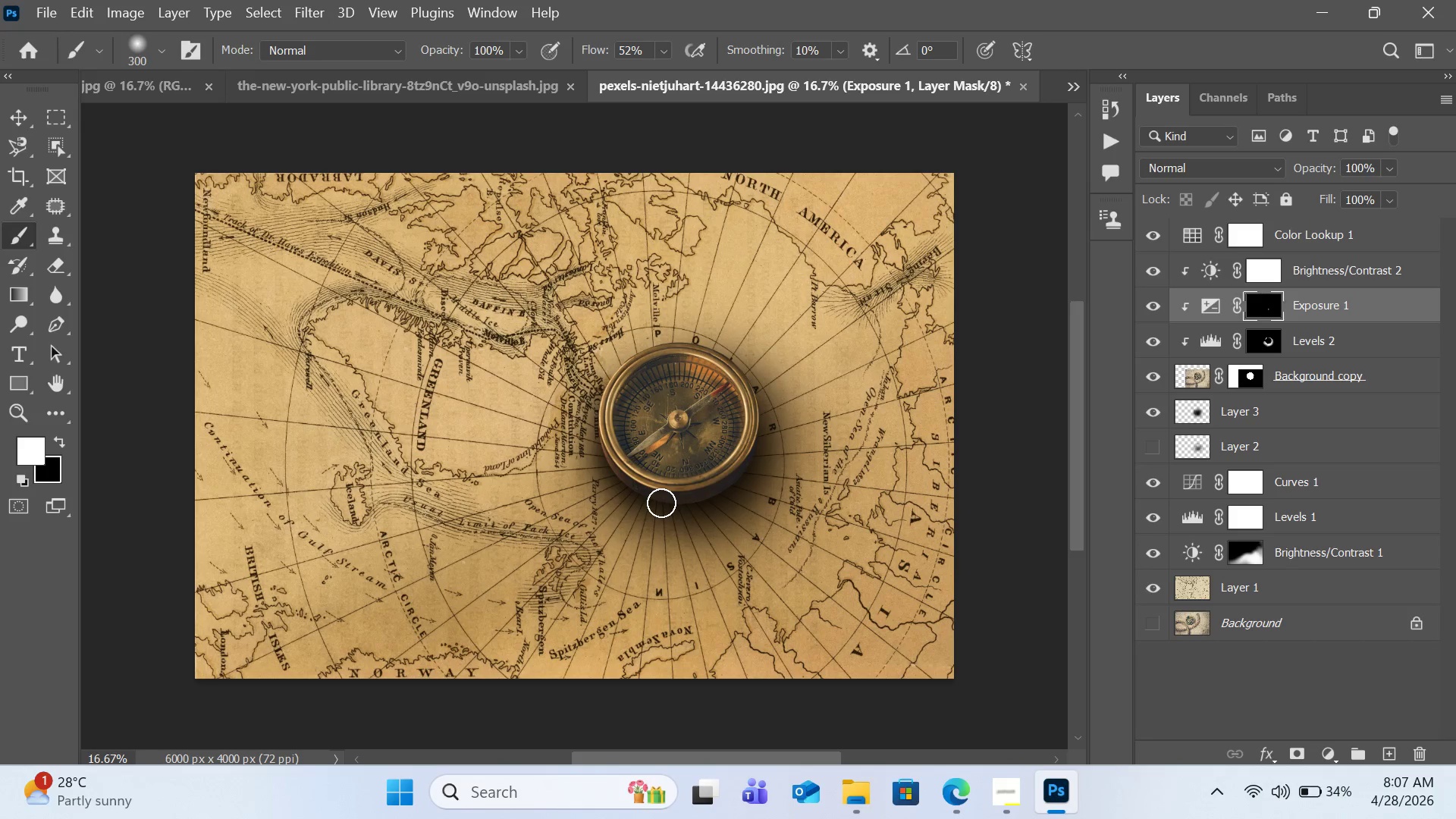 
left_click_drag(start_coordinate=[661, 503], to_coordinate=[704, 497])
 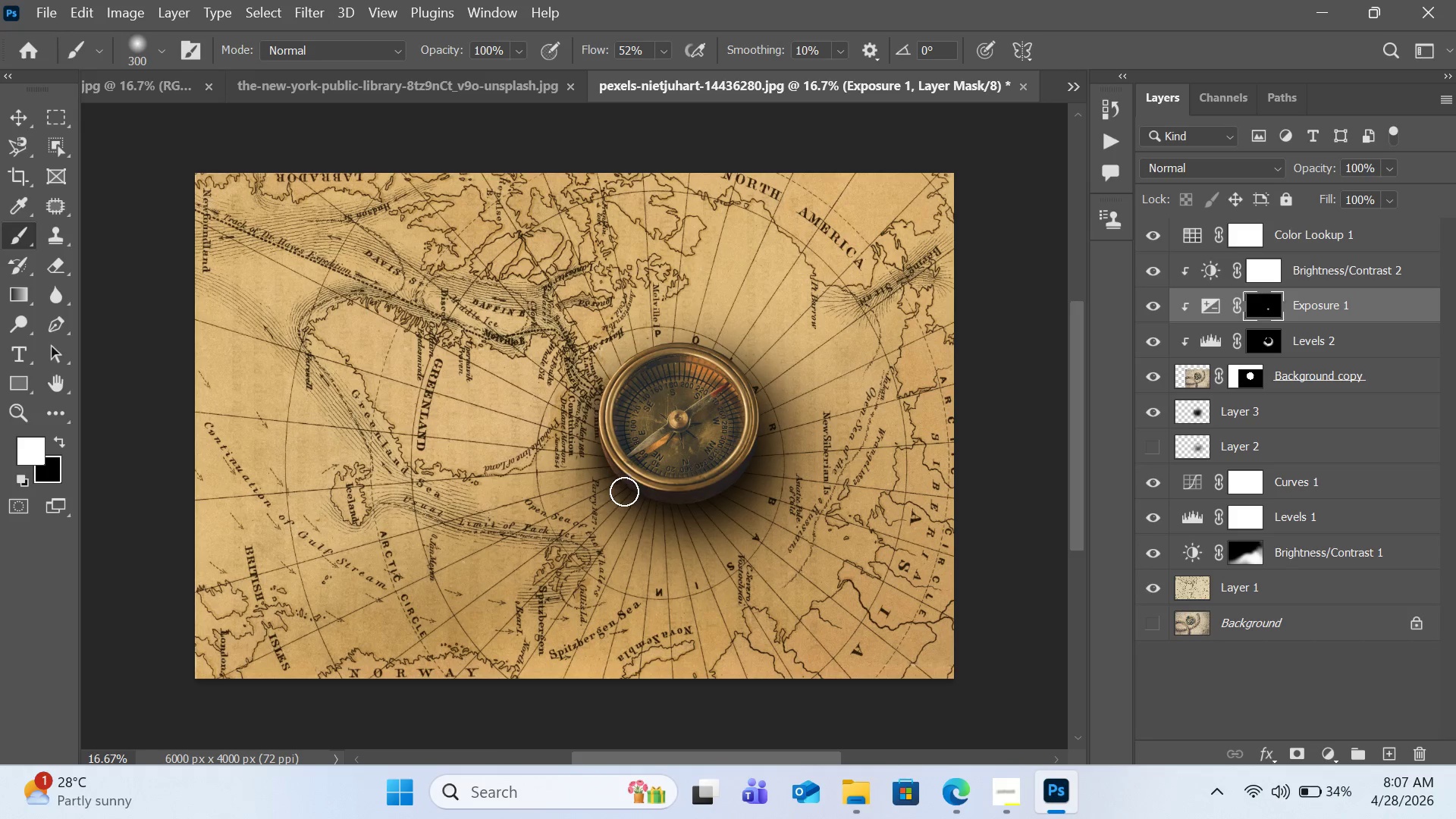 
left_click_drag(start_coordinate=[624, 482], to_coordinate=[664, 504])
 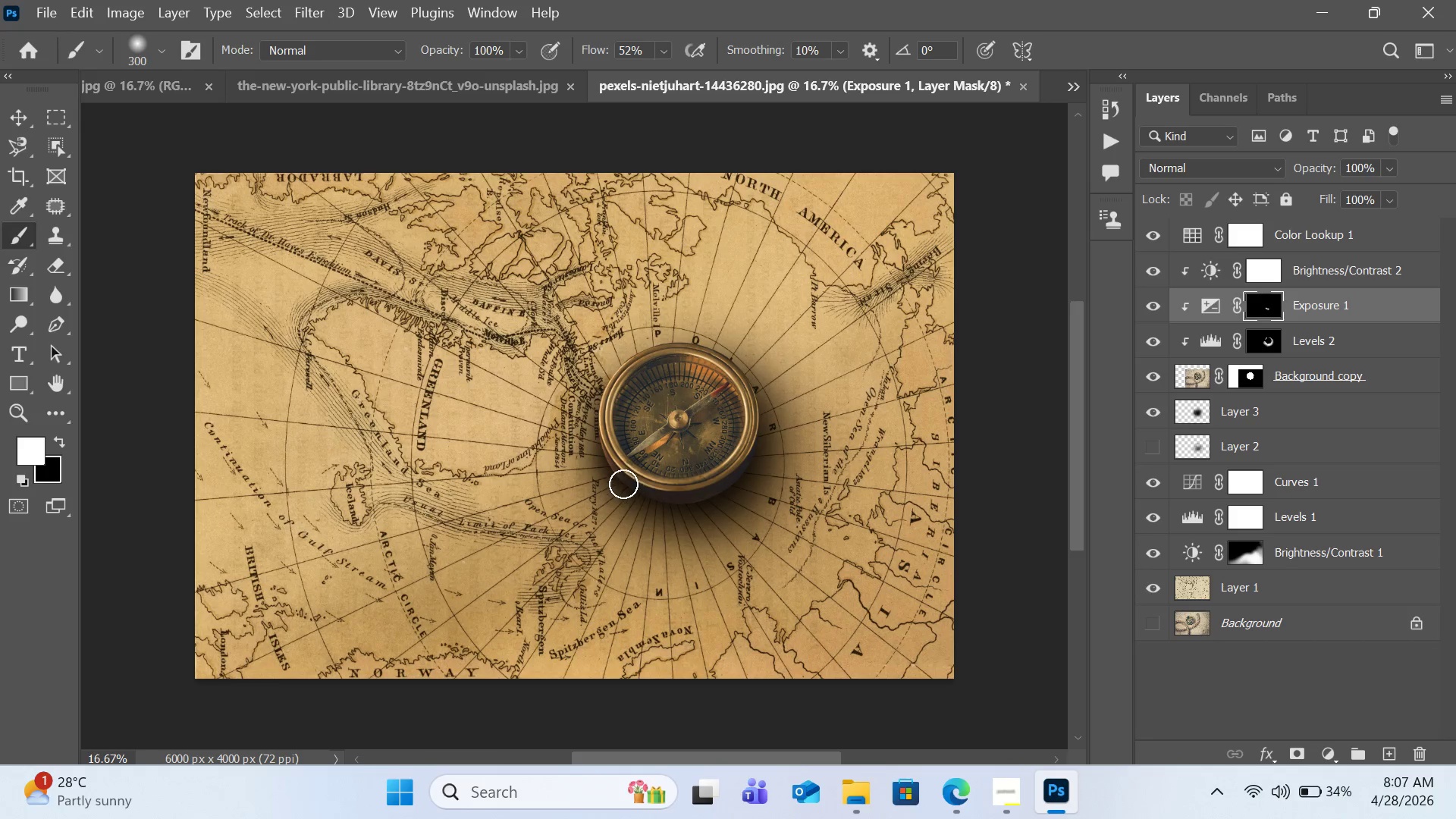 
left_click_drag(start_coordinate=[623, 484], to_coordinate=[727, 515])
 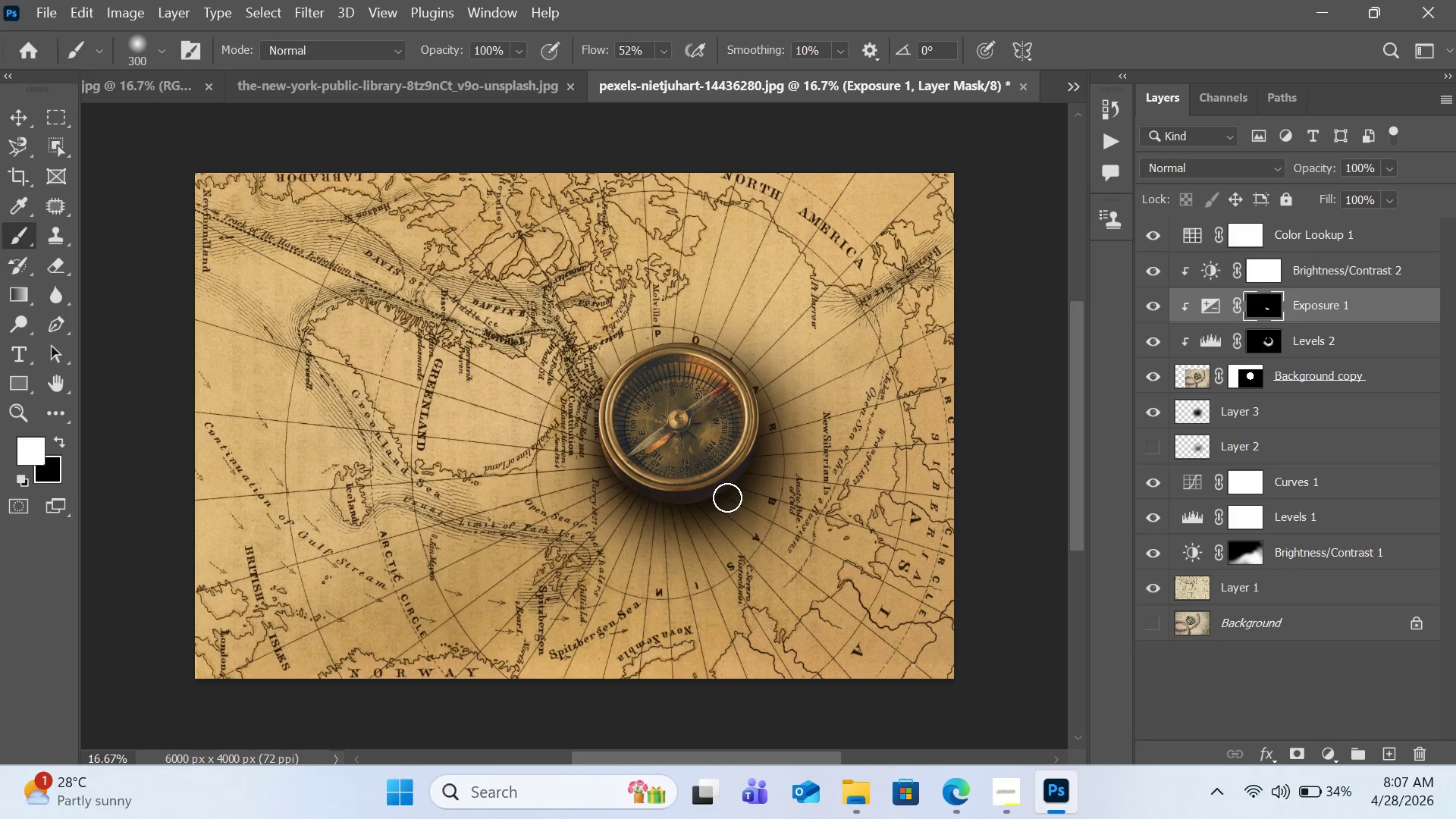 
left_click_drag(start_coordinate=[727, 496], to_coordinate=[629, 498])
 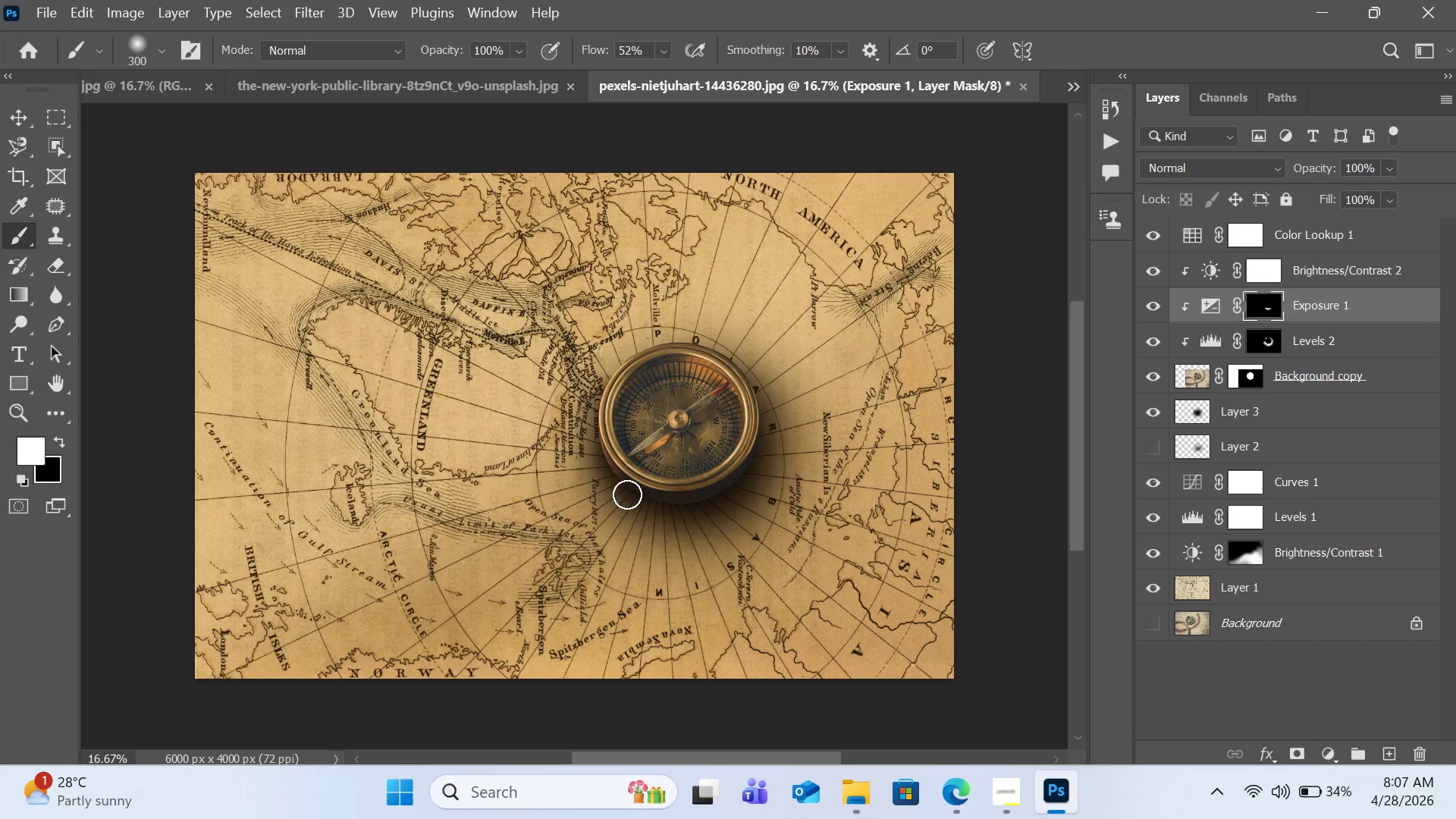 
left_click_drag(start_coordinate=[640, 494], to_coordinate=[742, 501])
 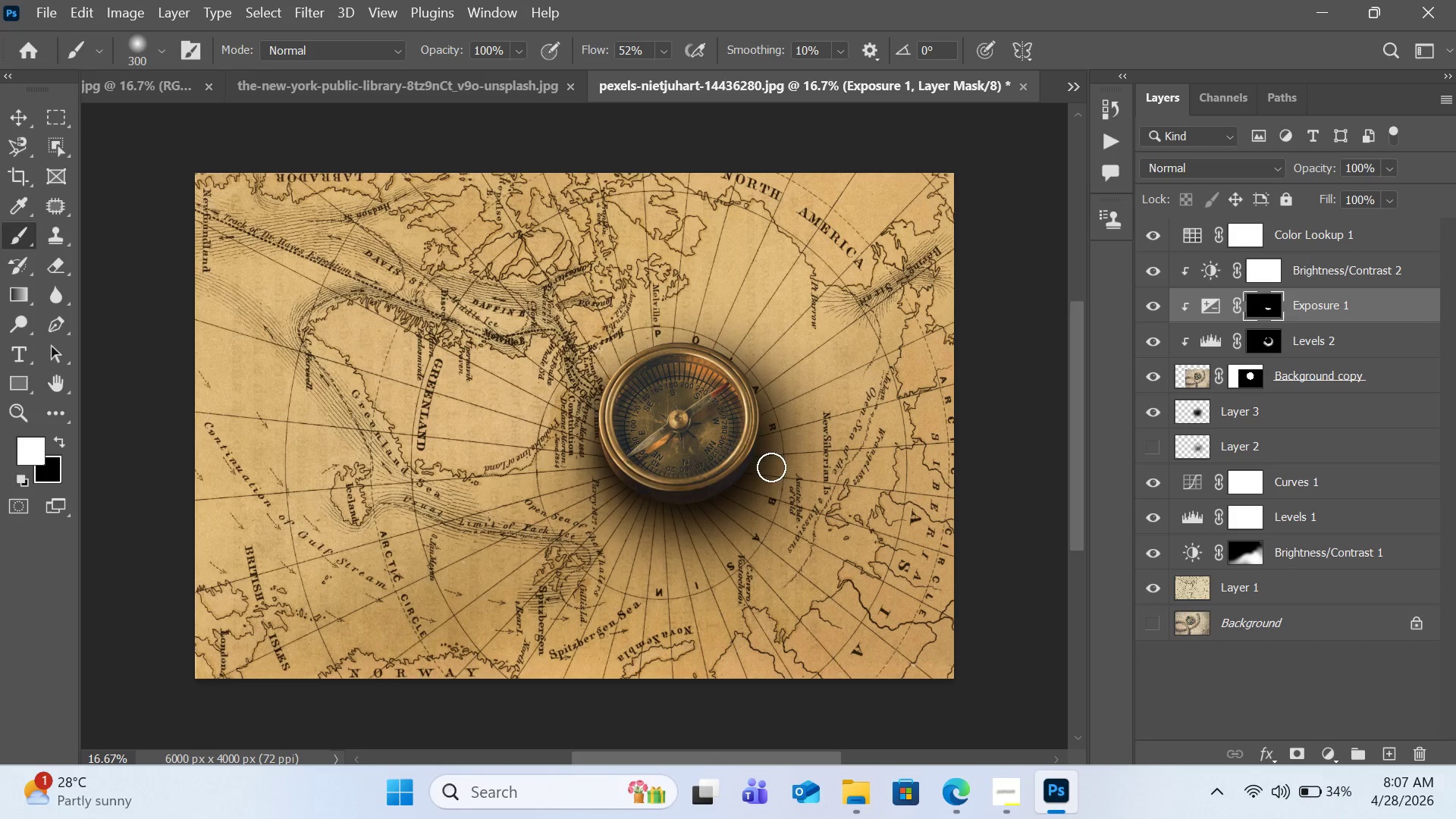 
left_click_drag(start_coordinate=[762, 453], to_coordinate=[579, 500])
 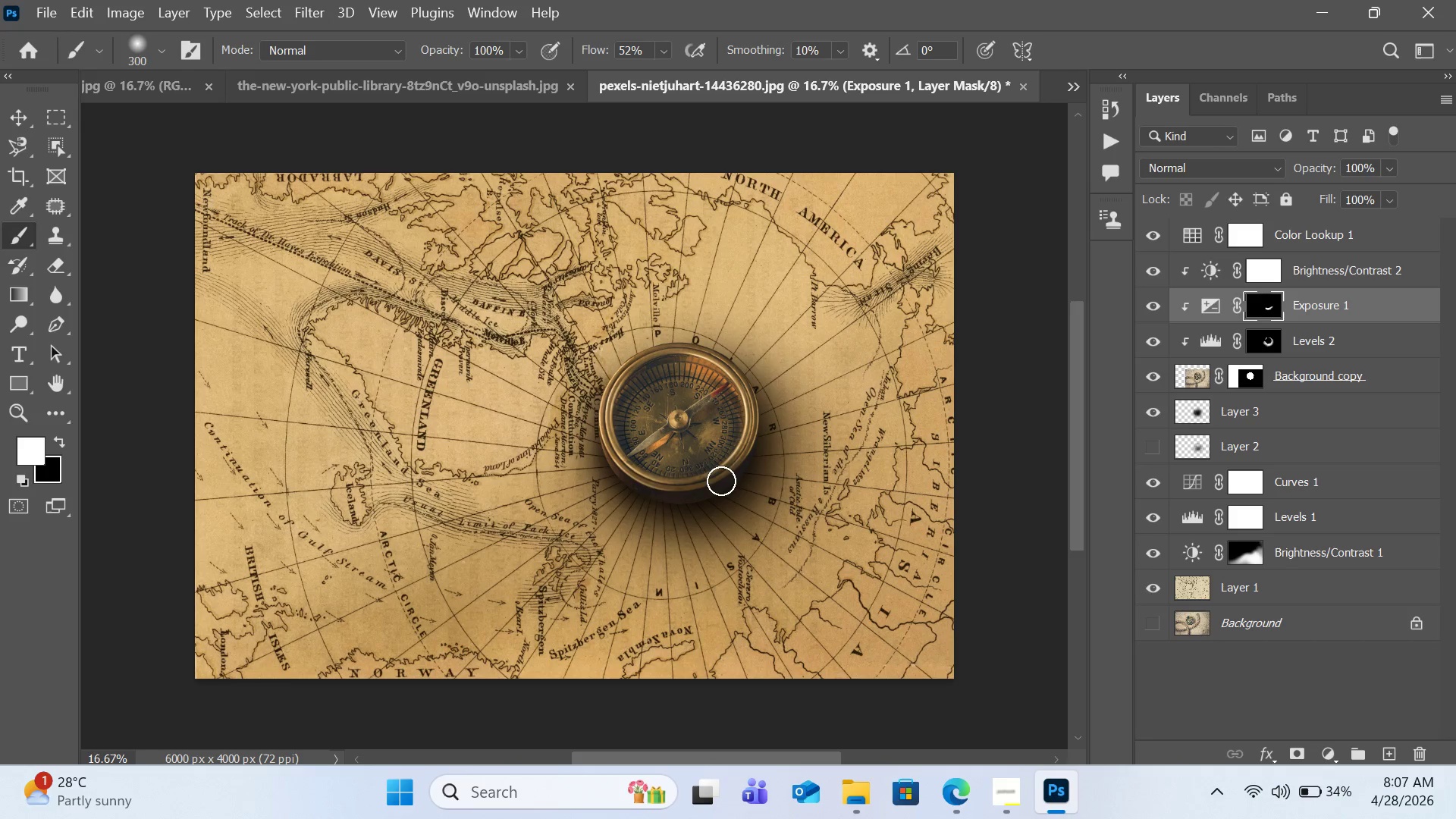 
left_click_drag(start_coordinate=[711, 488], to_coordinate=[536, 480])
 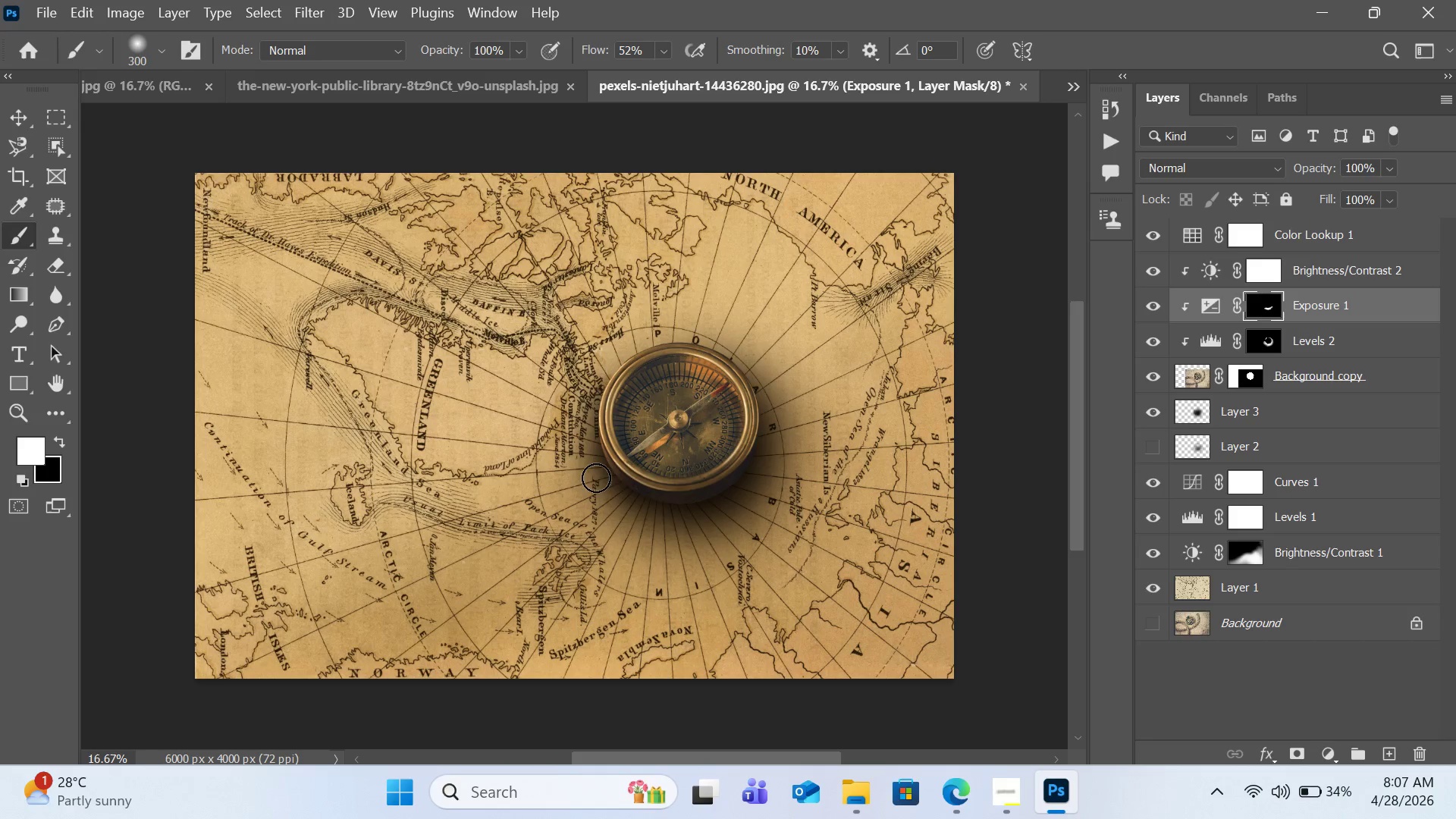 
left_click_drag(start_coordinate=[610, 478], to_coordinate=[719, 498])
 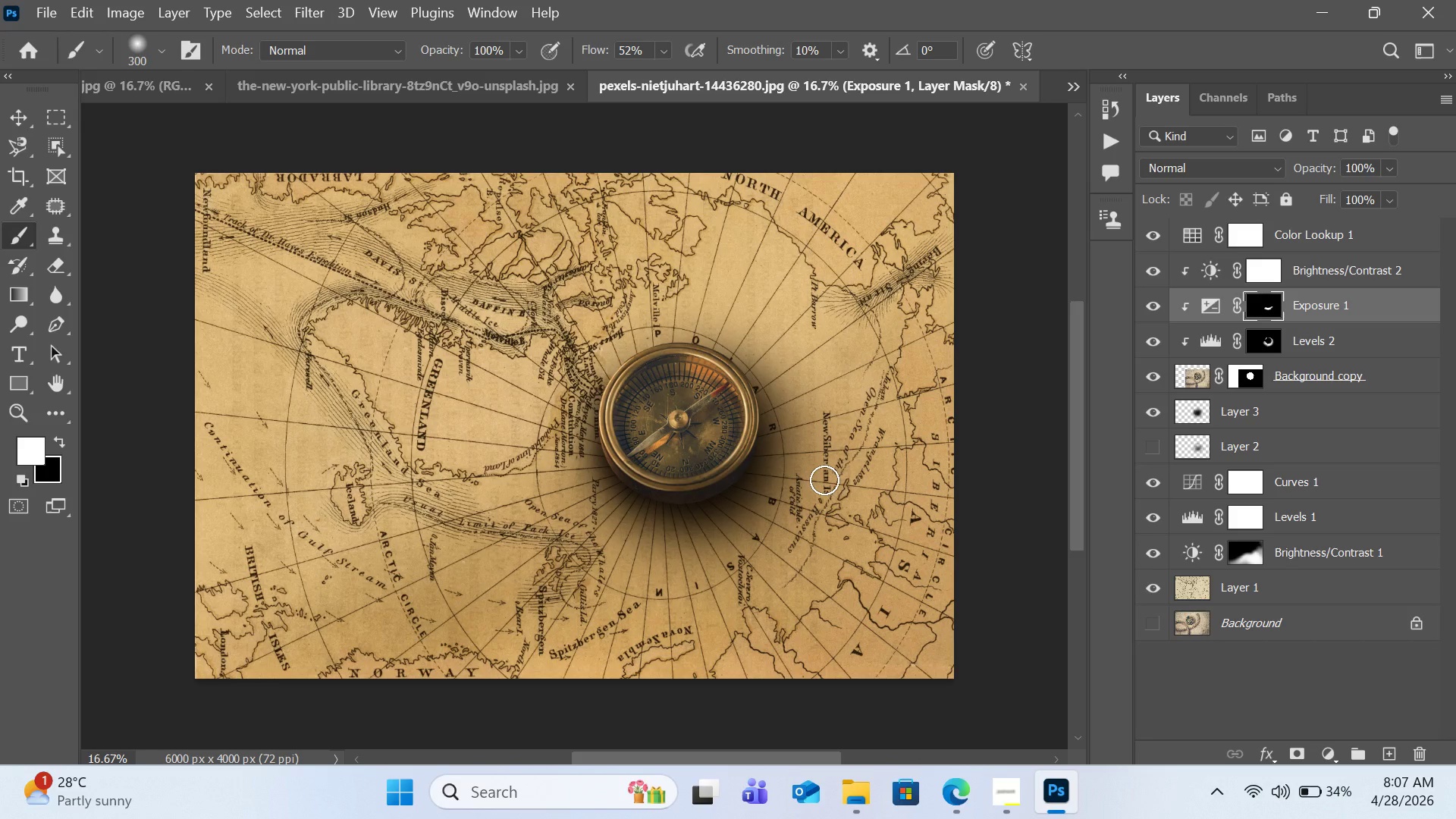 
wait(5.14)
 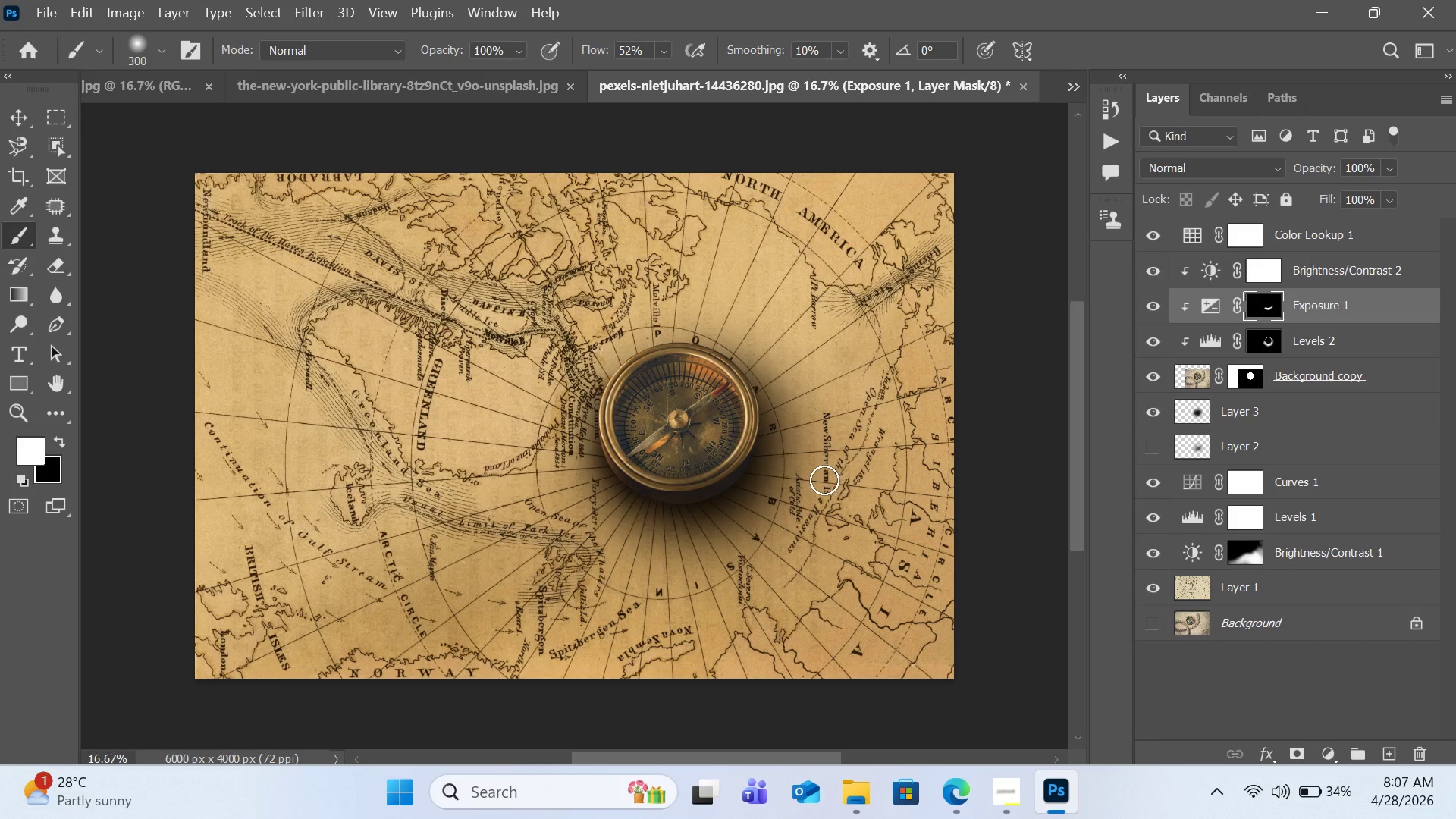 
left_click_drag(start_coordinate=[602, 454], to_coordinate=[621, 479])
 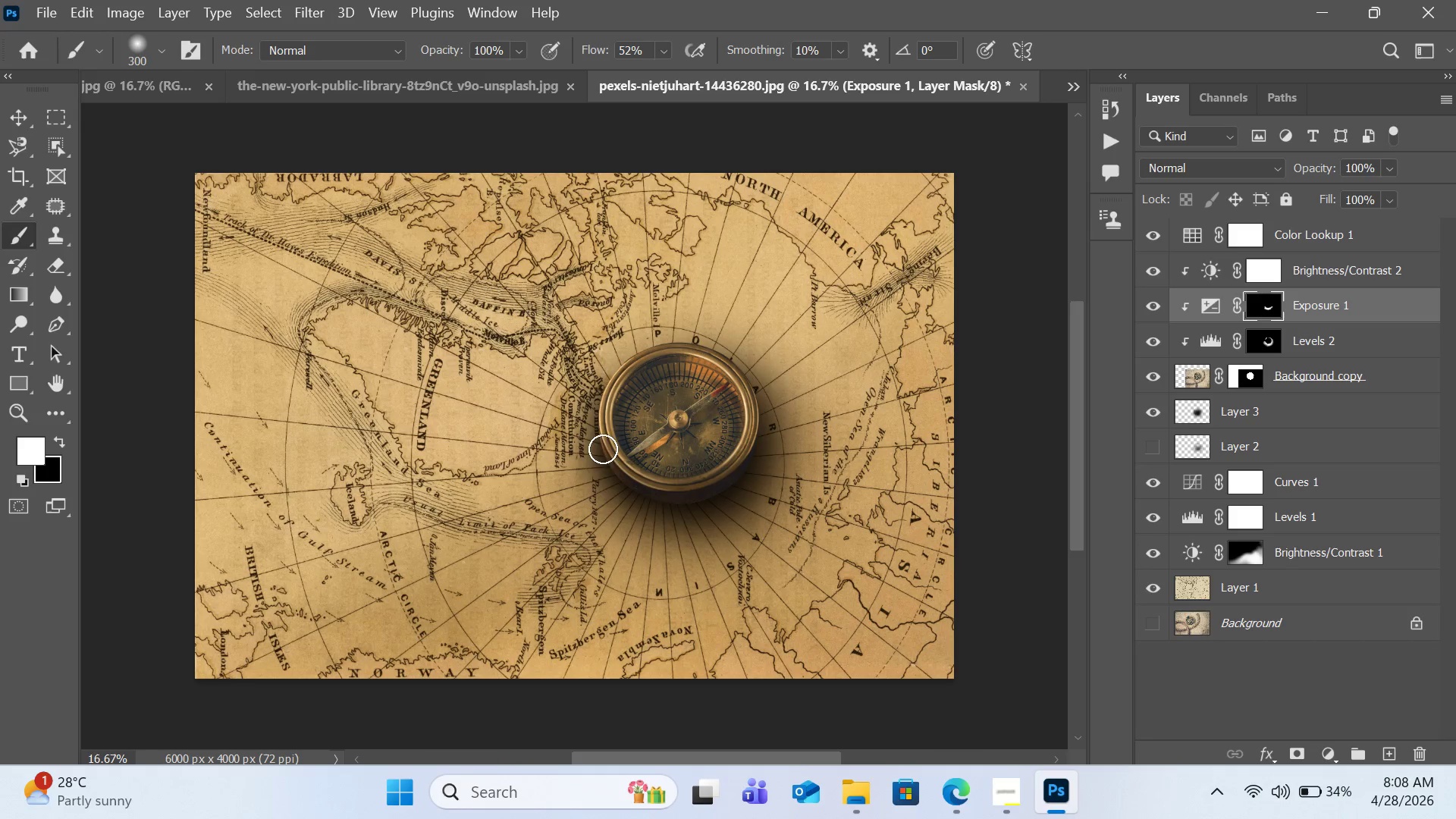 
left_click_drag(start_coordinate=[601, 447], to_coordinate=[635, 501])
 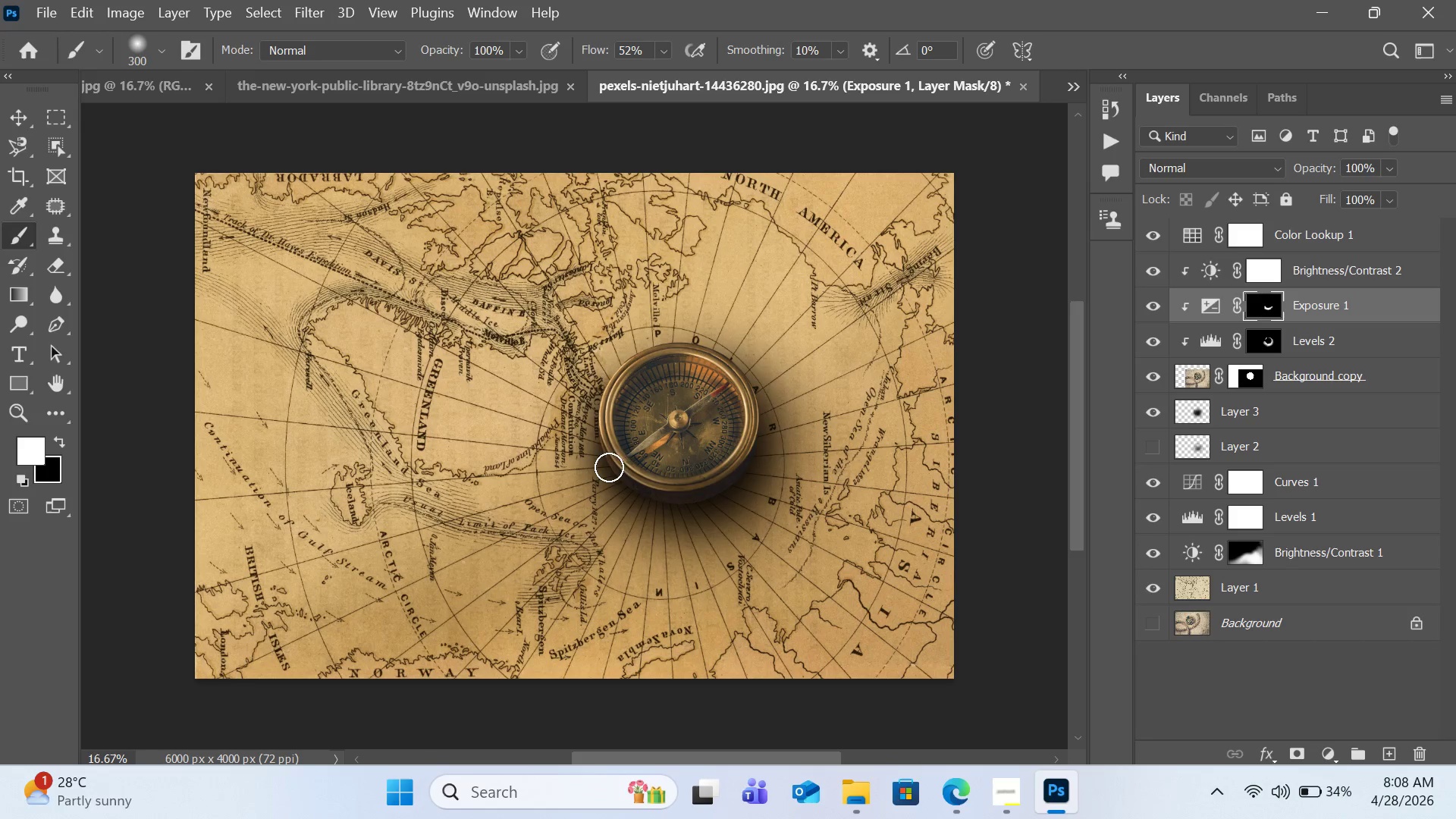 
left_click_drag(start_coordinate=[609, 462], to_coordinate=[648, 500])
 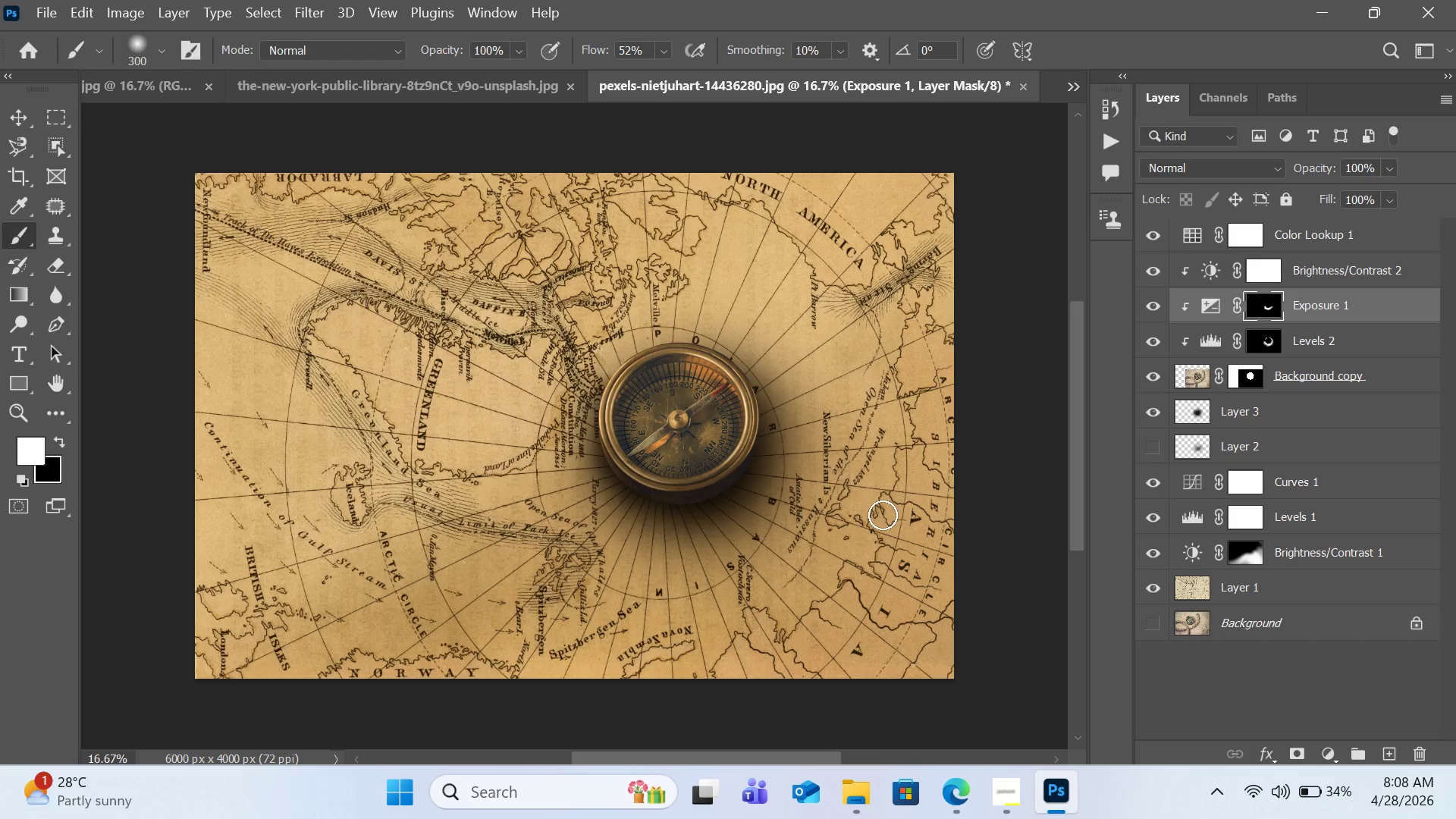 
wait(14.56)
 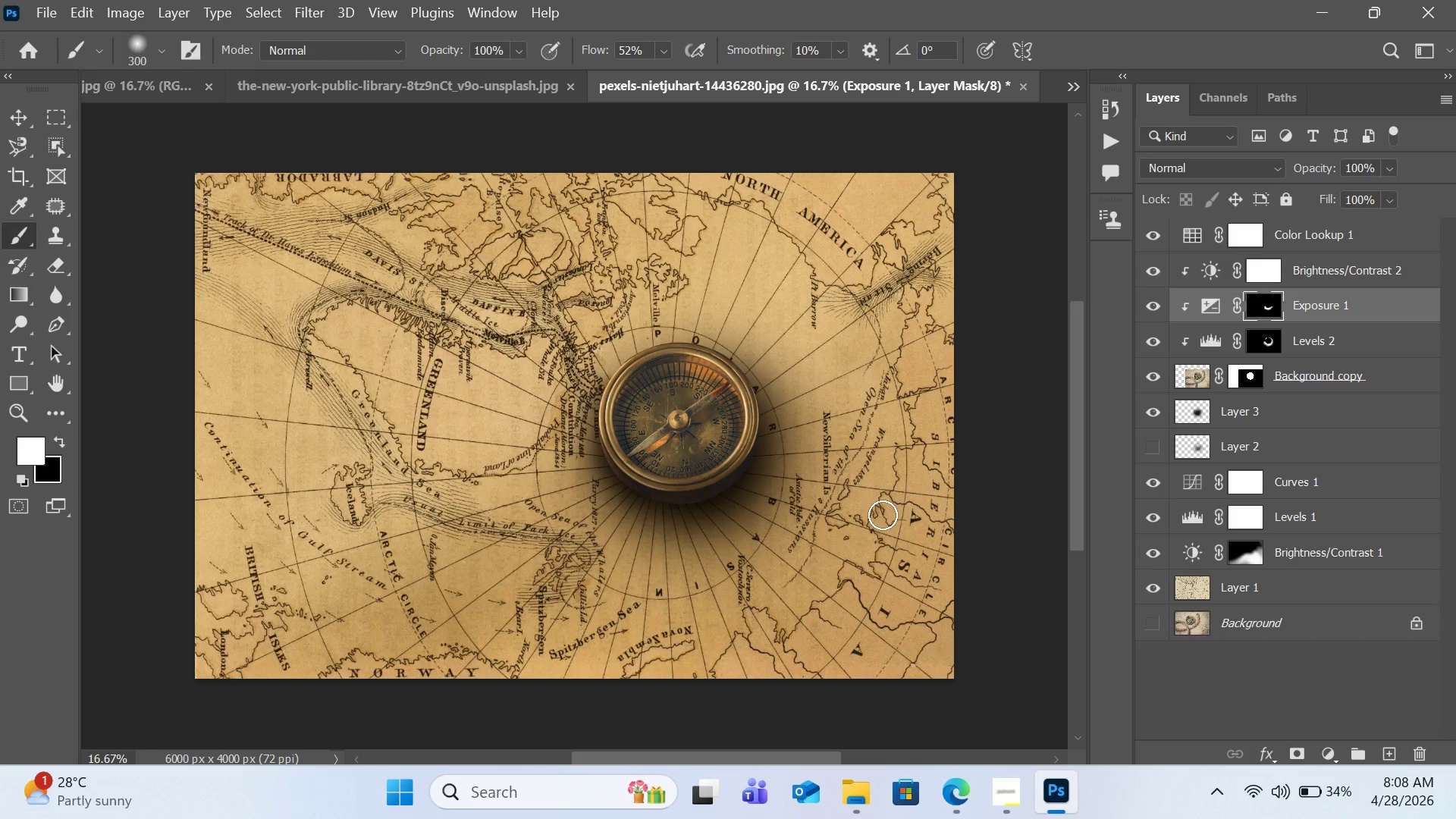 
left_click([1194, 590])
 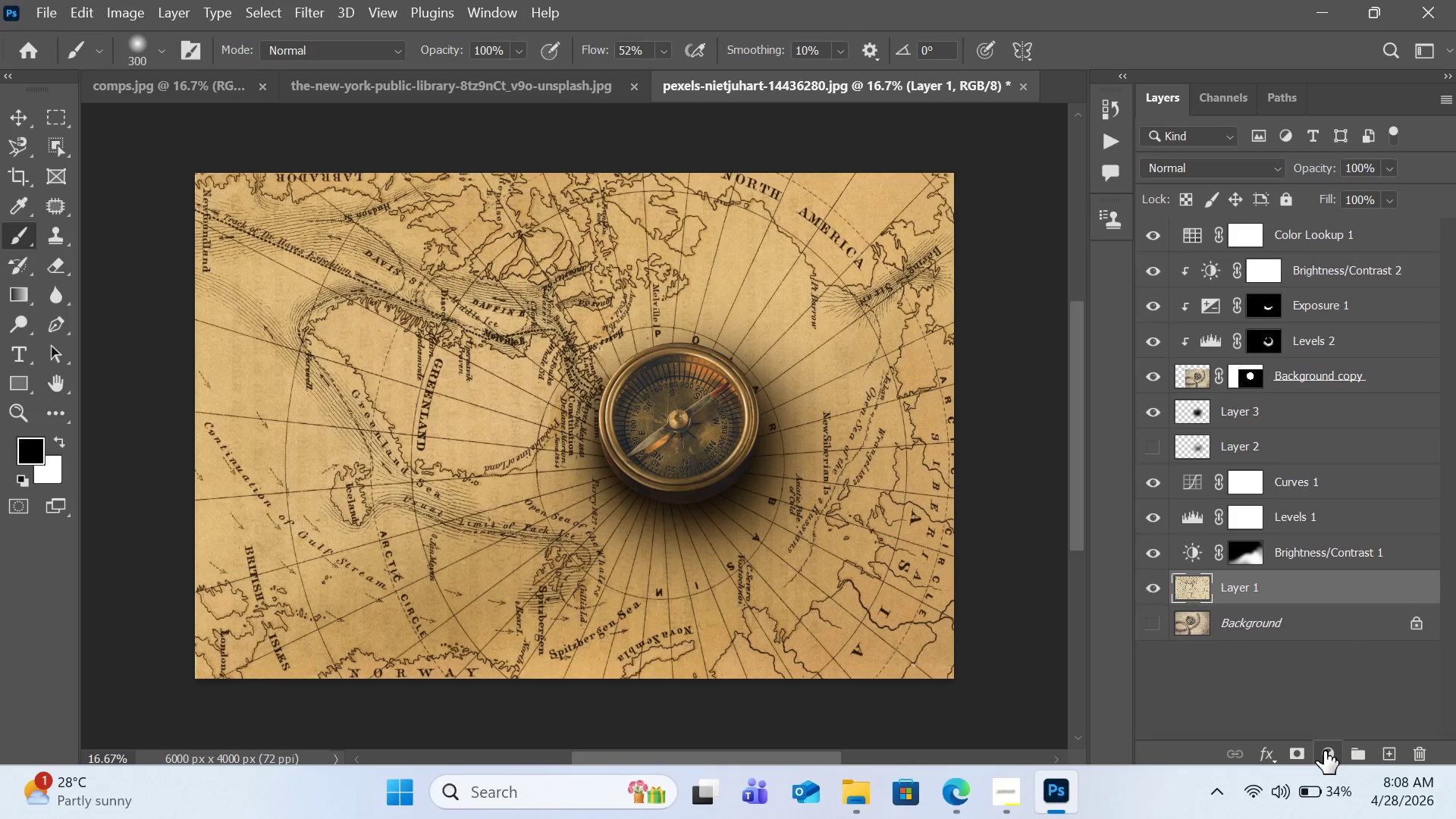 
wait(7.38)
 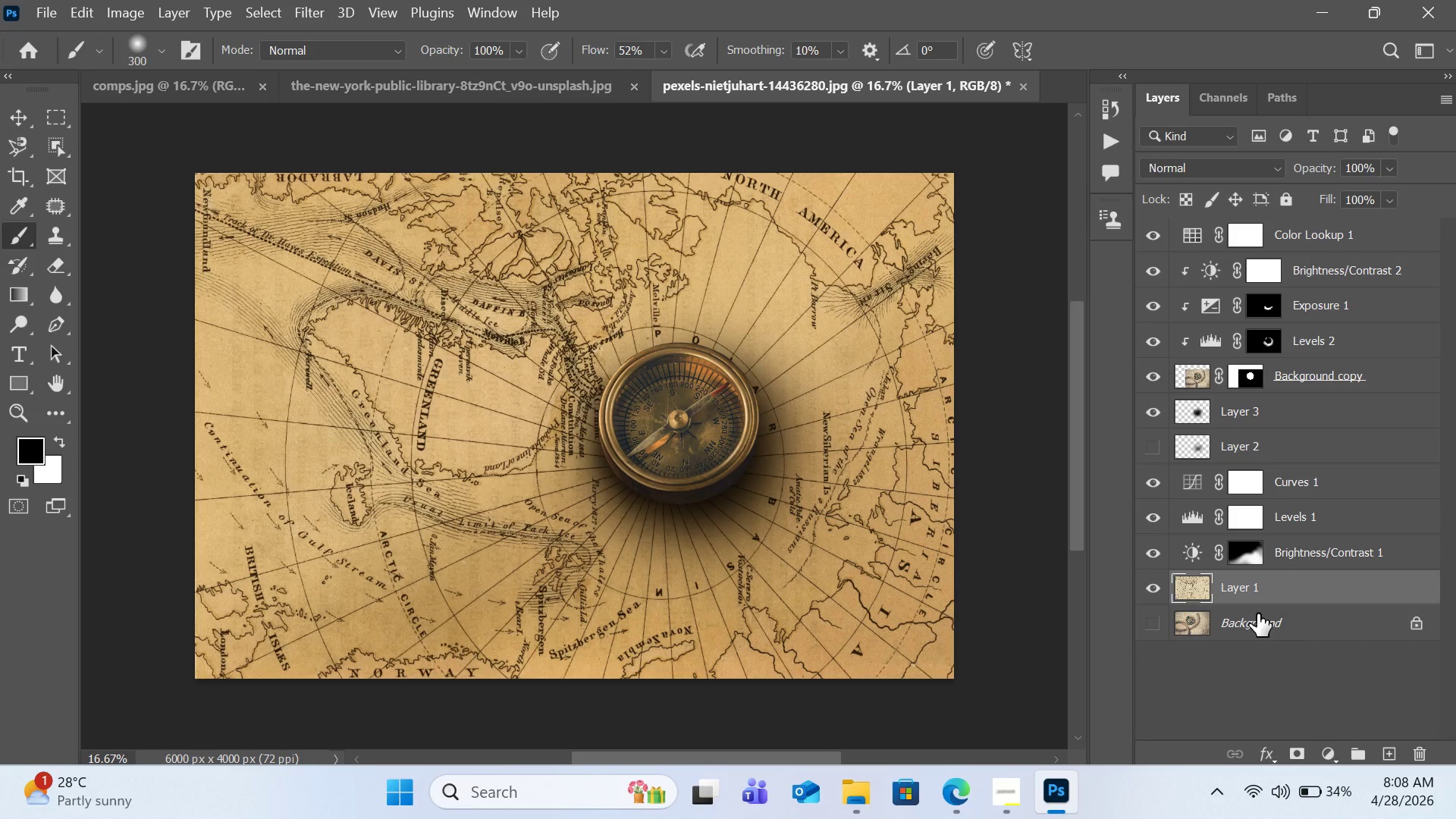 
left_click([1325, 754])
 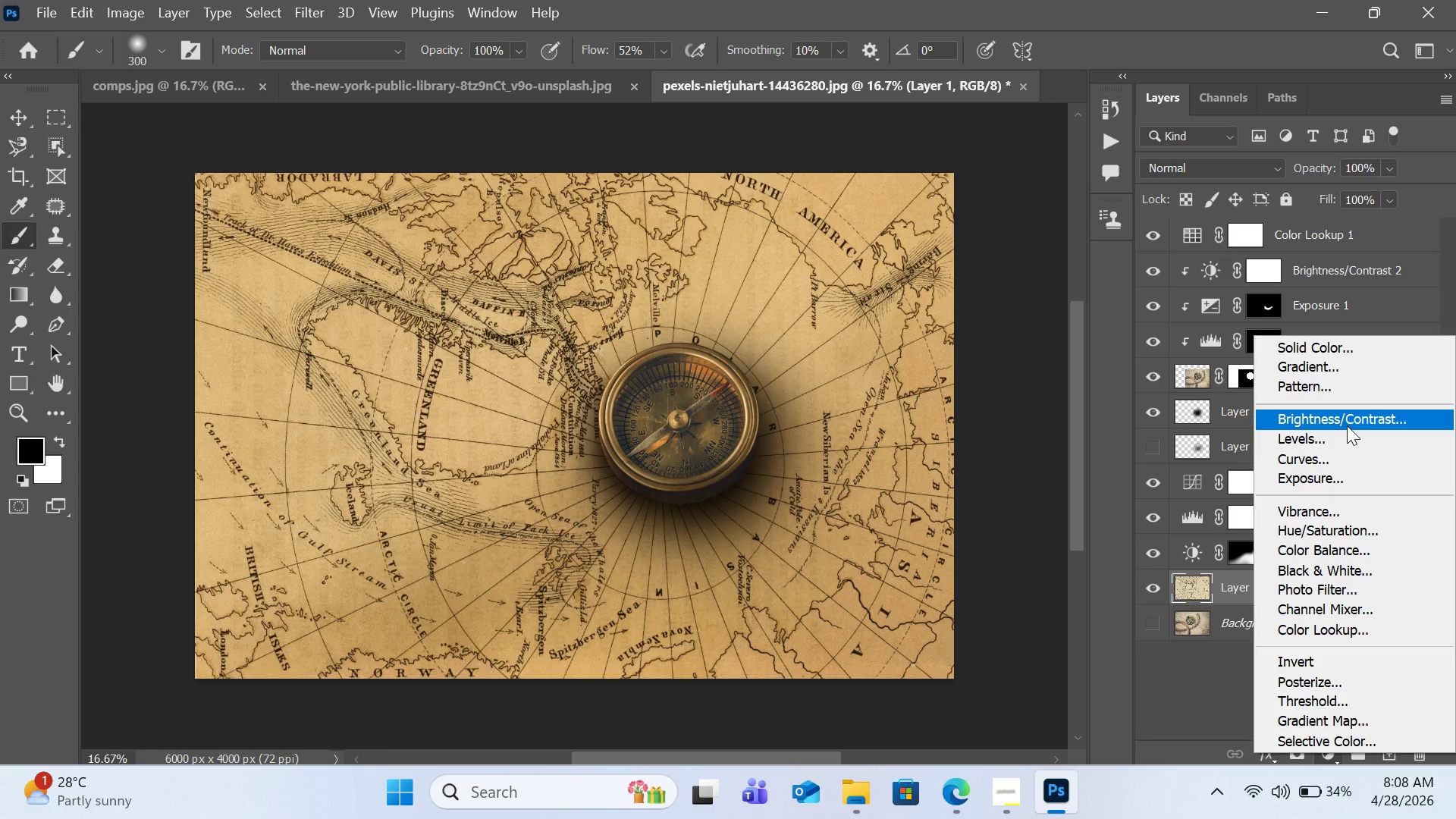 
left_click([1347, 425])
 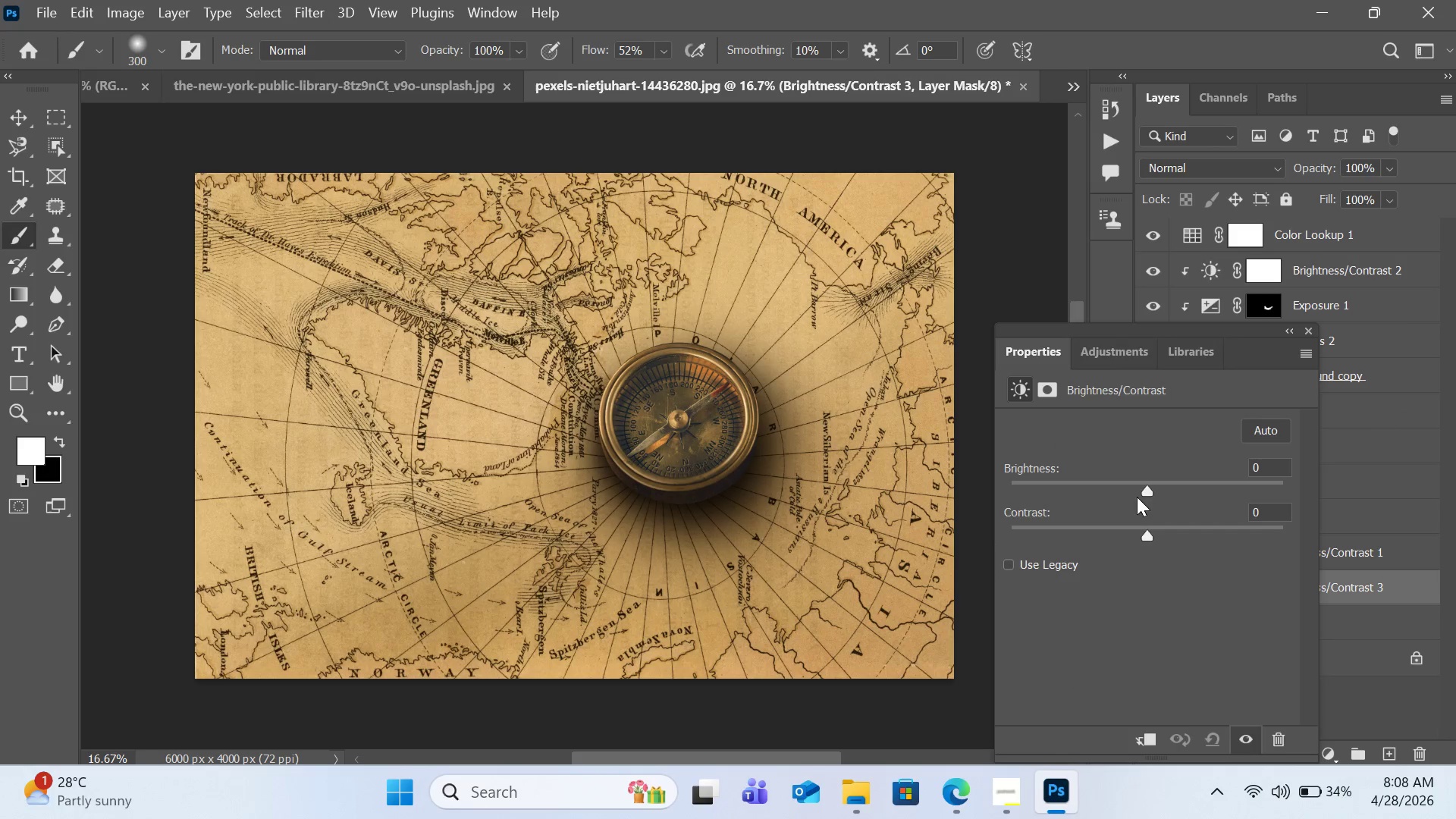 
left_click_drag(start_coordinate=[1148, 491], to_coordinate=[1149, 494])
 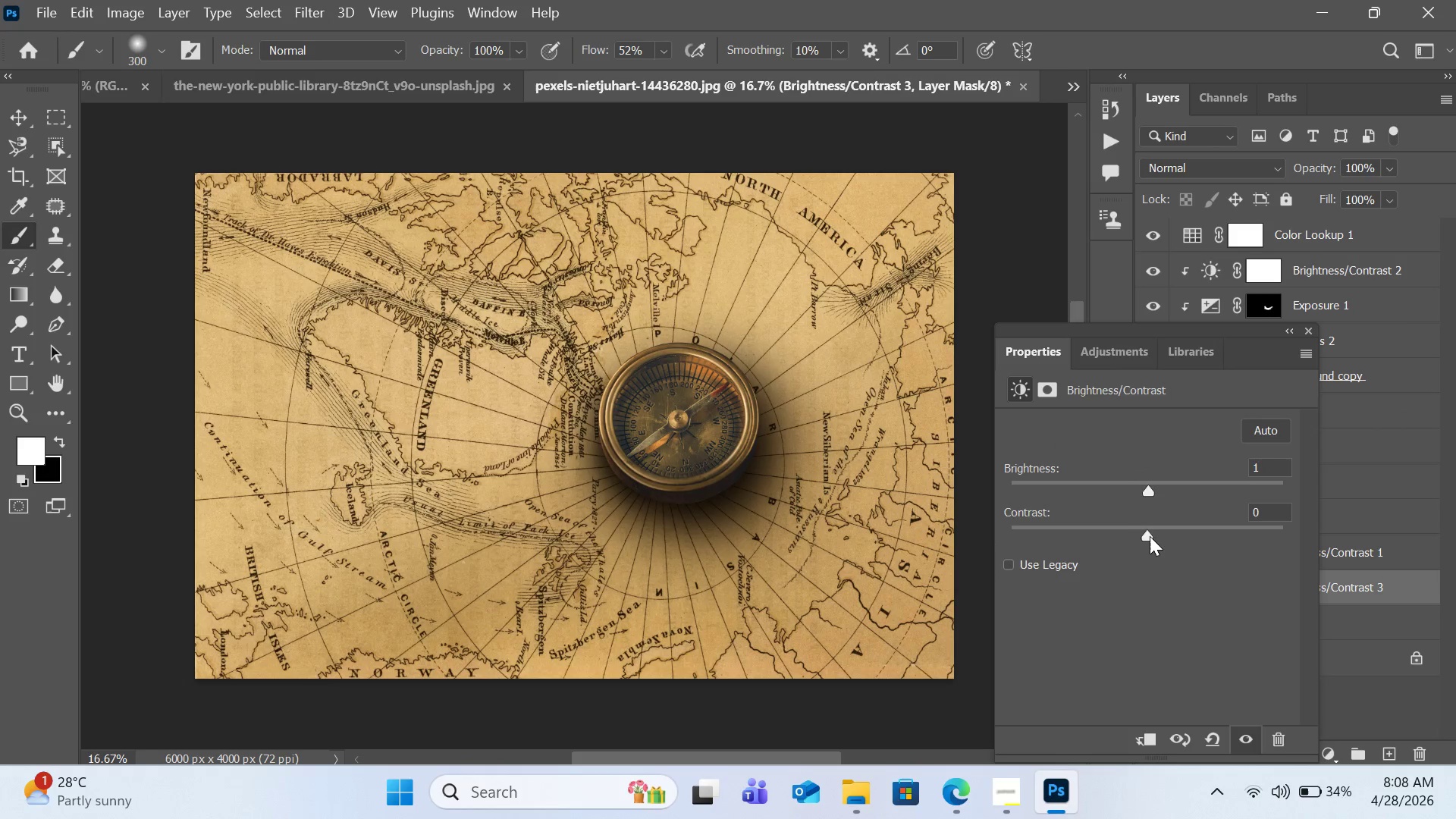 
left_click_drag(start_coordinate=[1150, 537], to_coordinate=[1165, 538])
 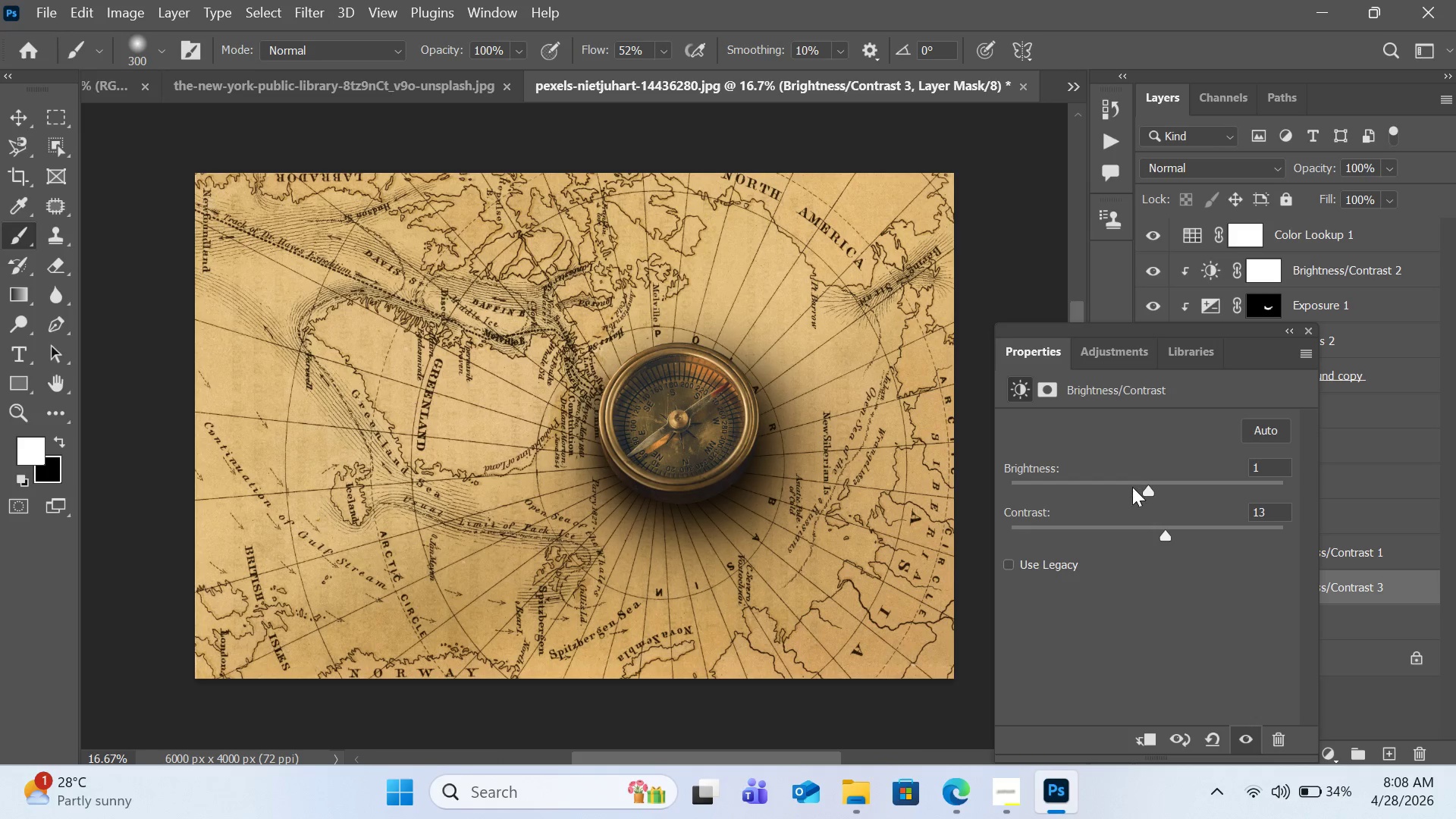 
left_click_drag(start_coordinate=[1147, 486], to_coordinate=[1144, 488])
 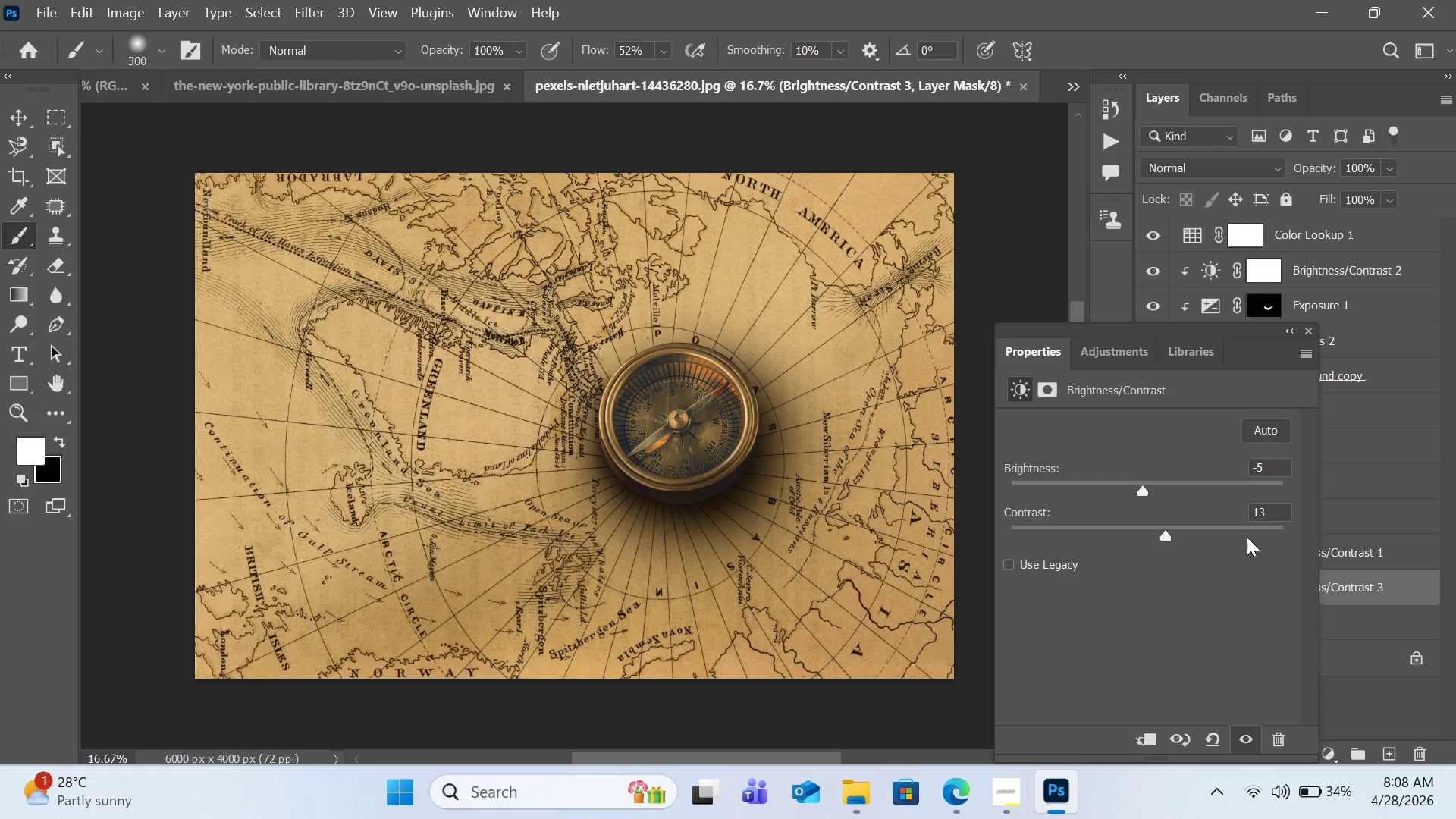 
left_click([1408, 714])
 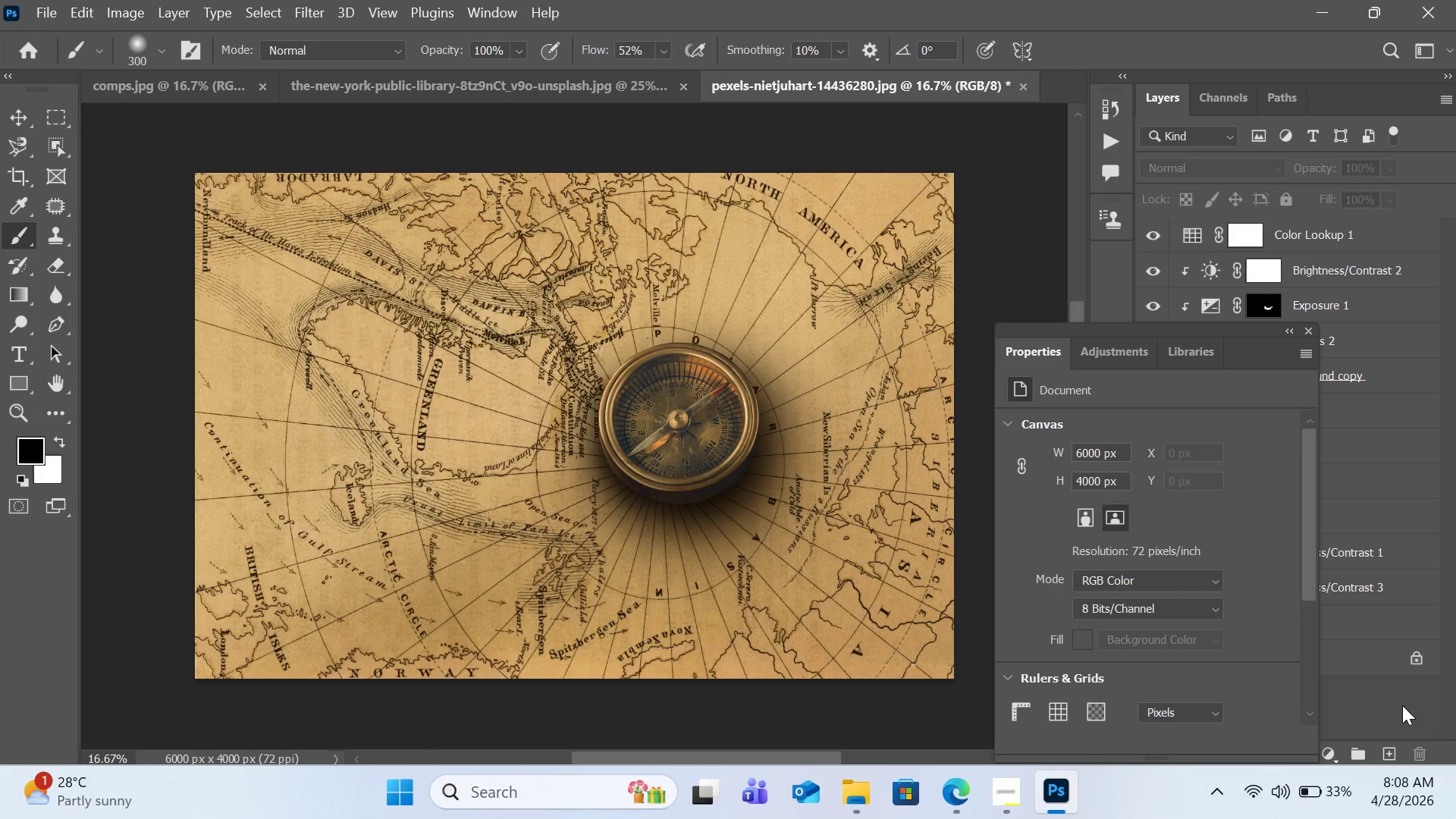 
wait(5.67)
 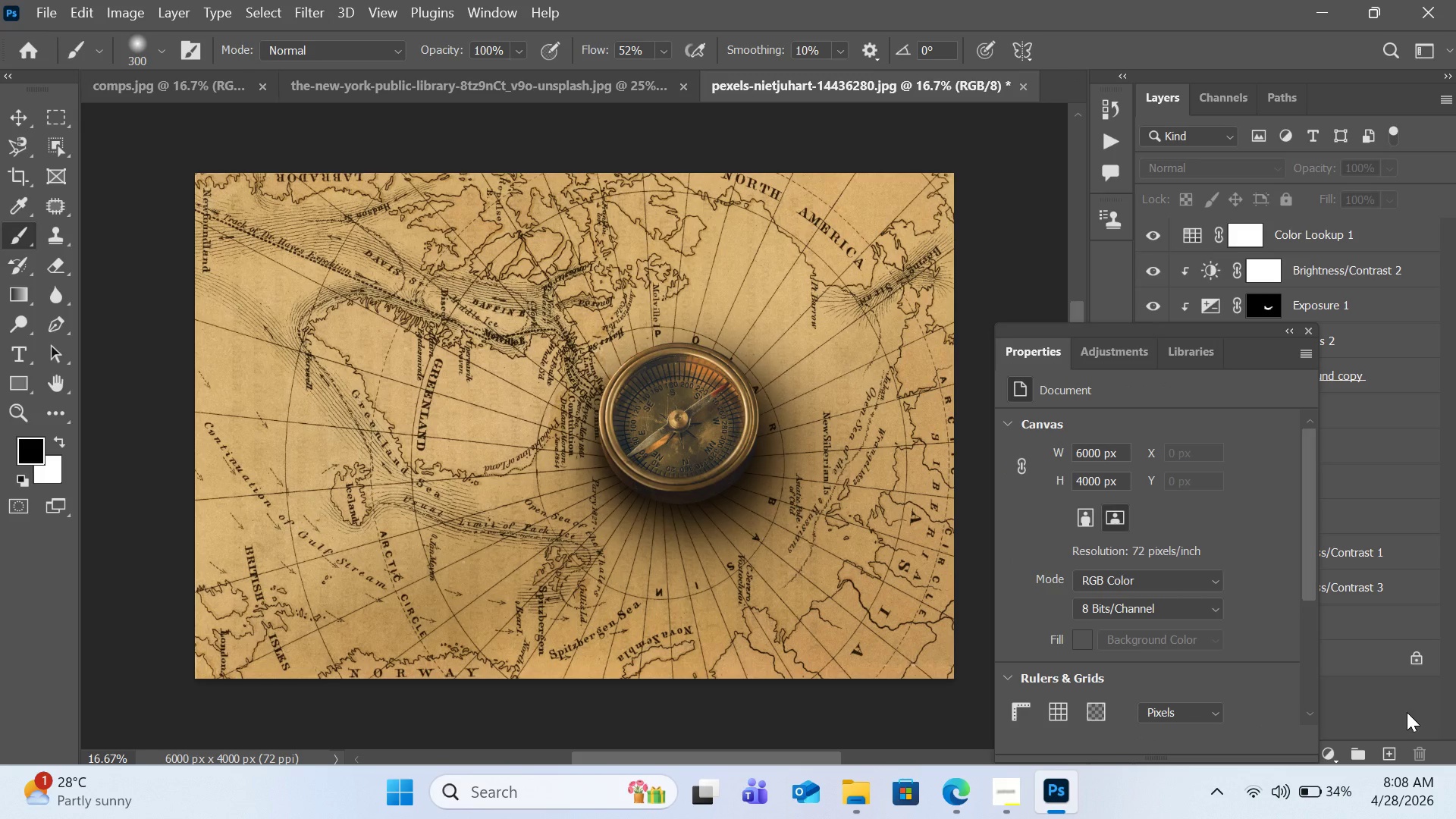 
left_click([1350, 701])
 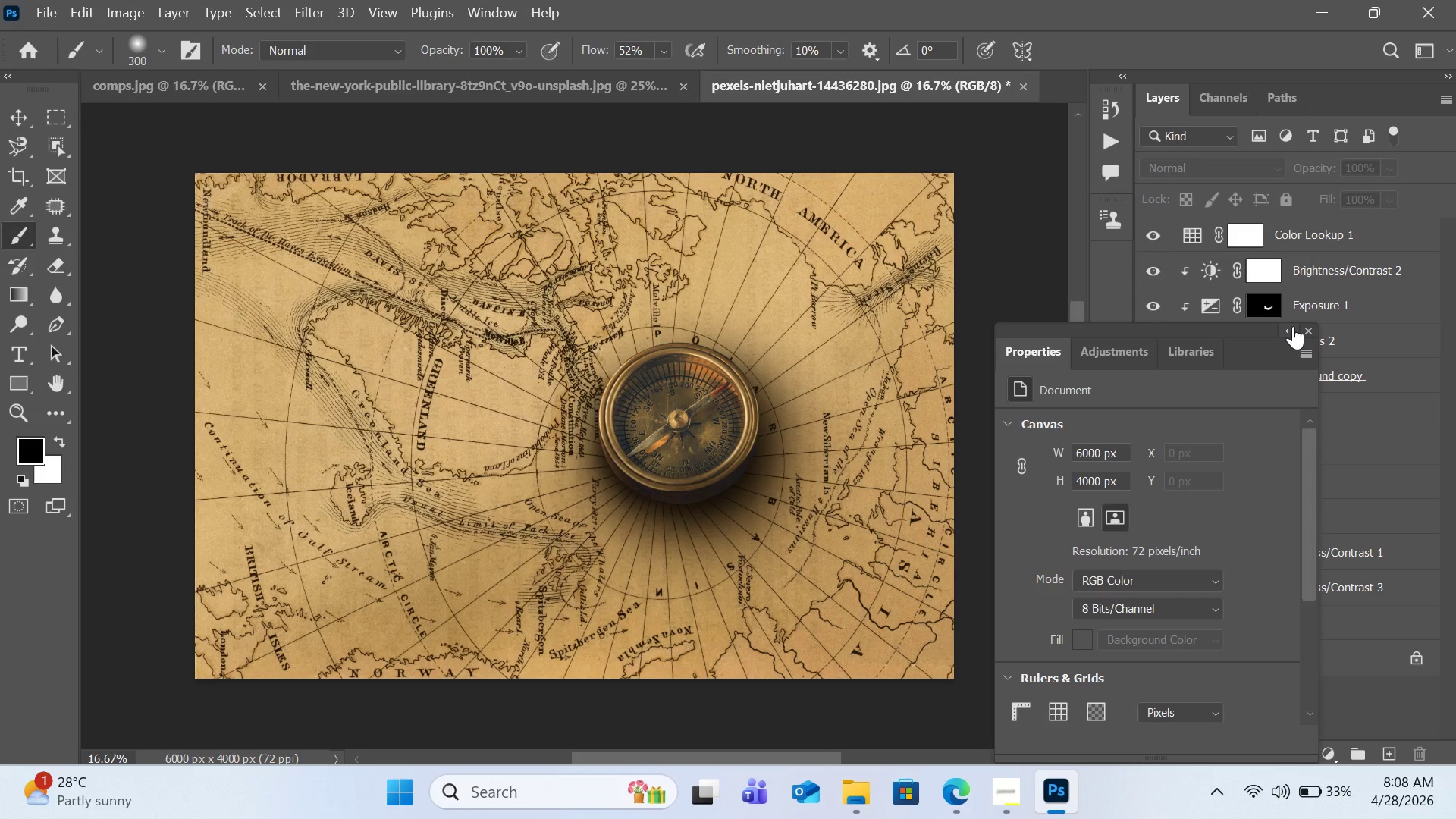 
left_click([1293, 326])
 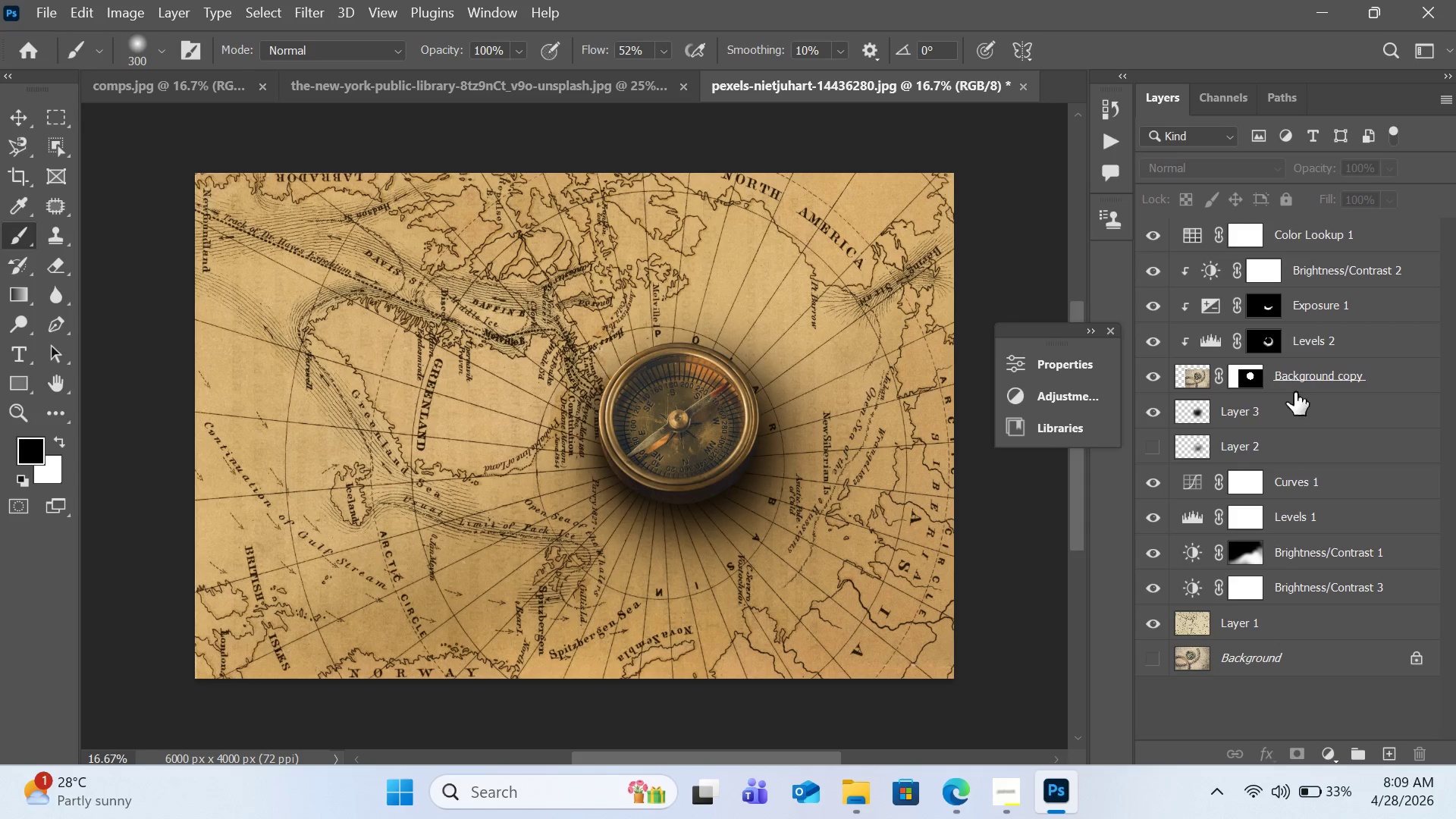 
left_click([1294, 411])
 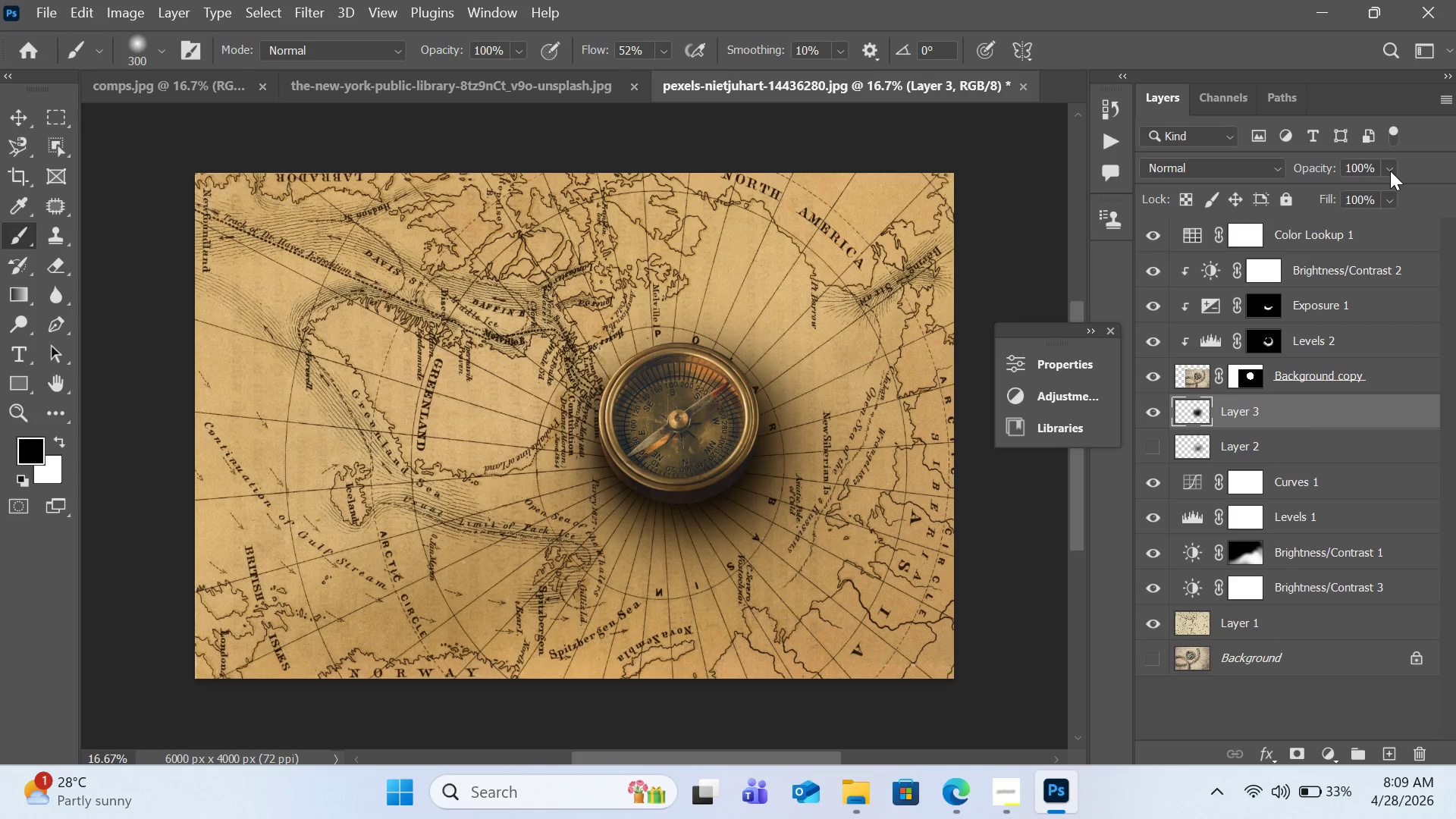 
left_click([1390, 171])
 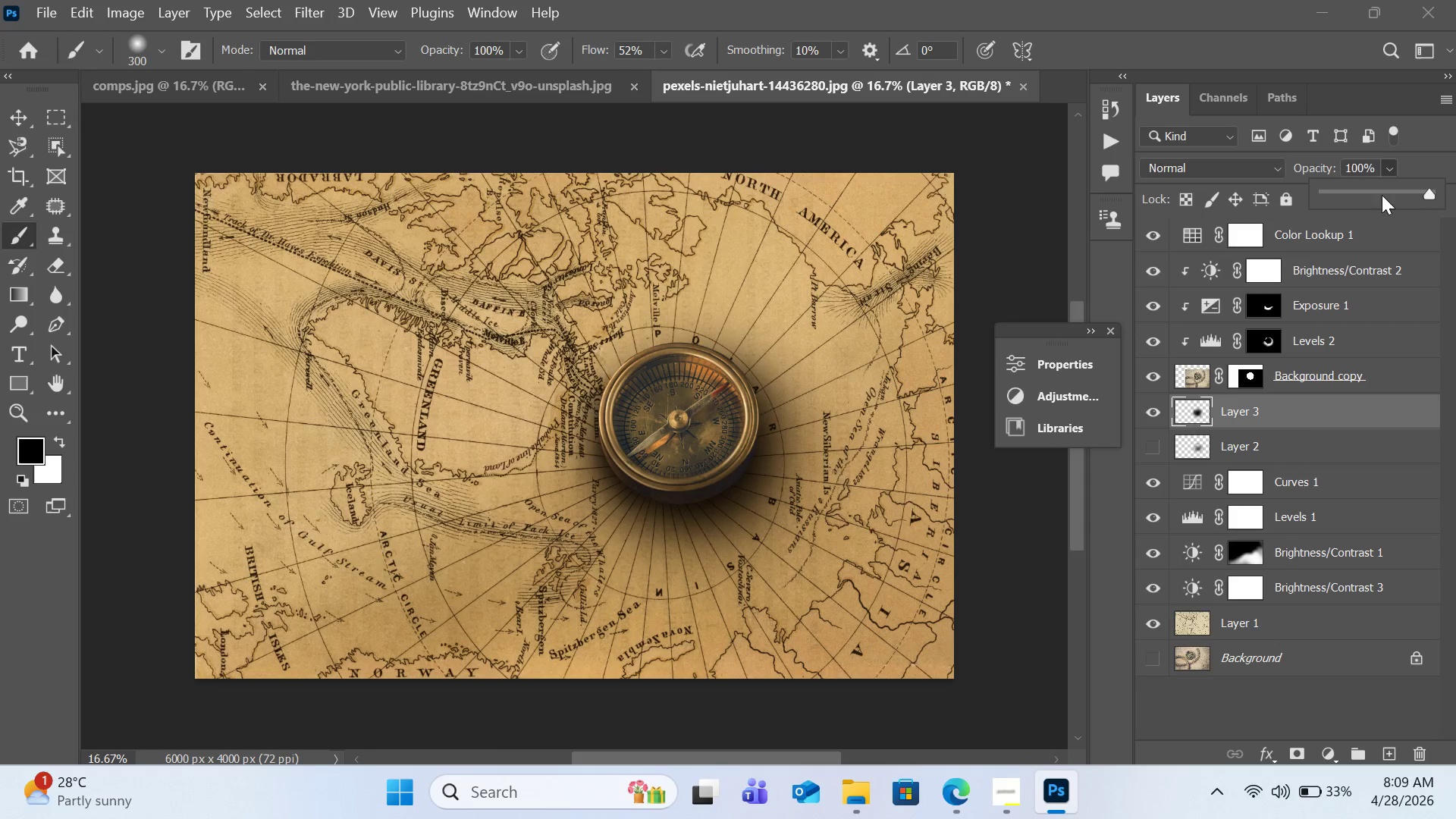 
left_click([1382, 195])
 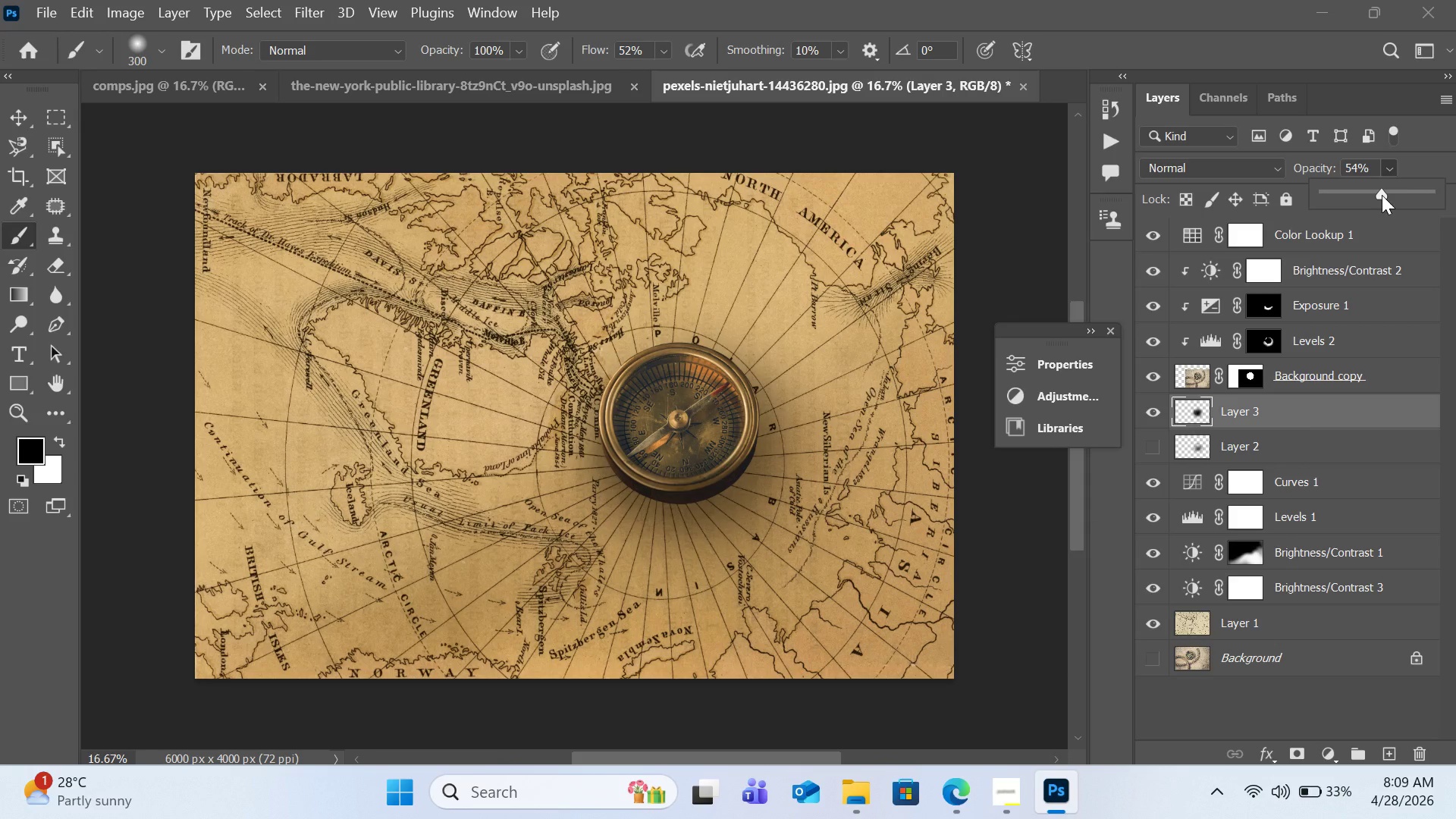 
left_click_drag(start_coordinate=[1382, 195], to_coordinate=[1439, 185])
 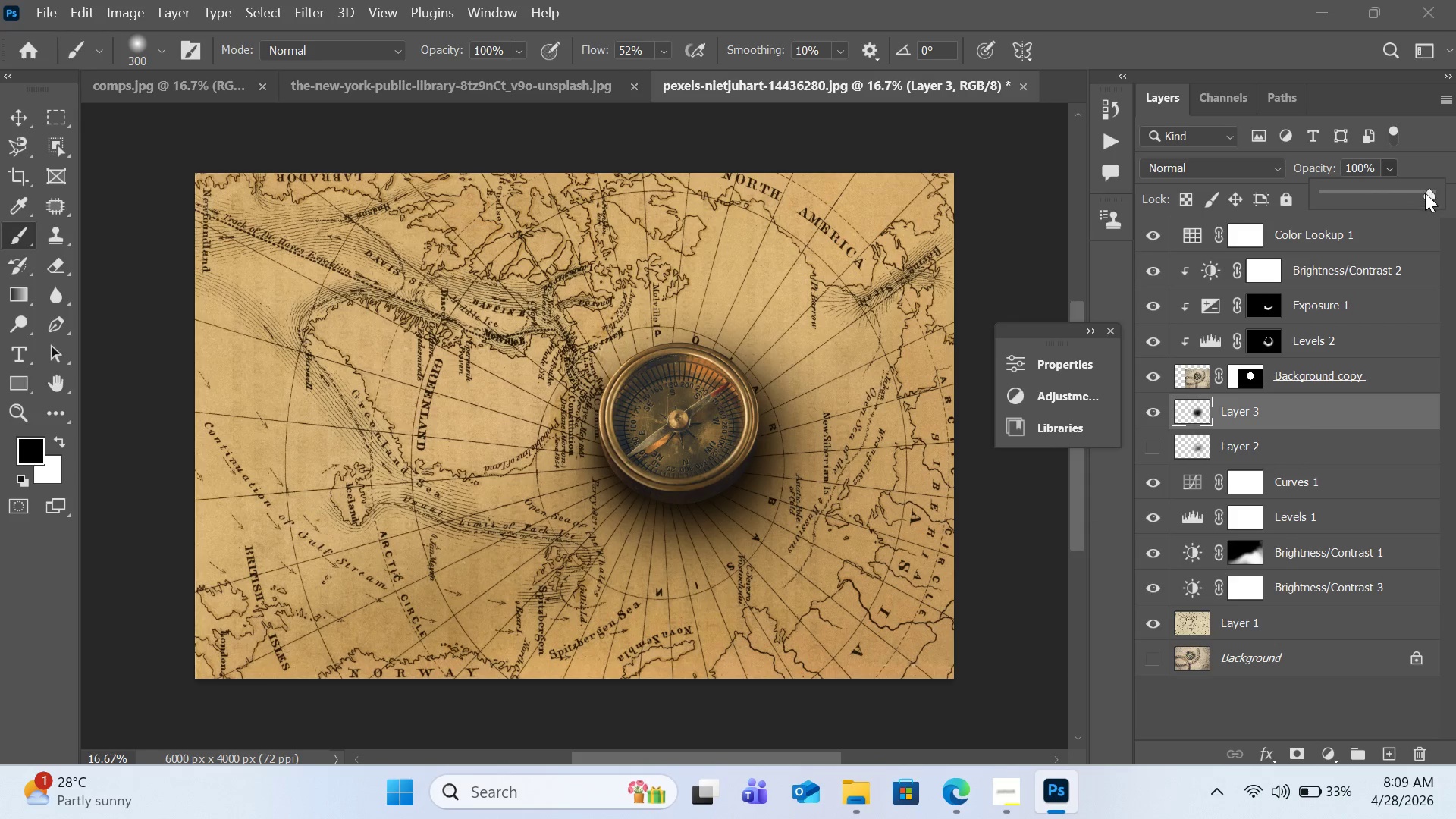 
left_click([1420, 195])
 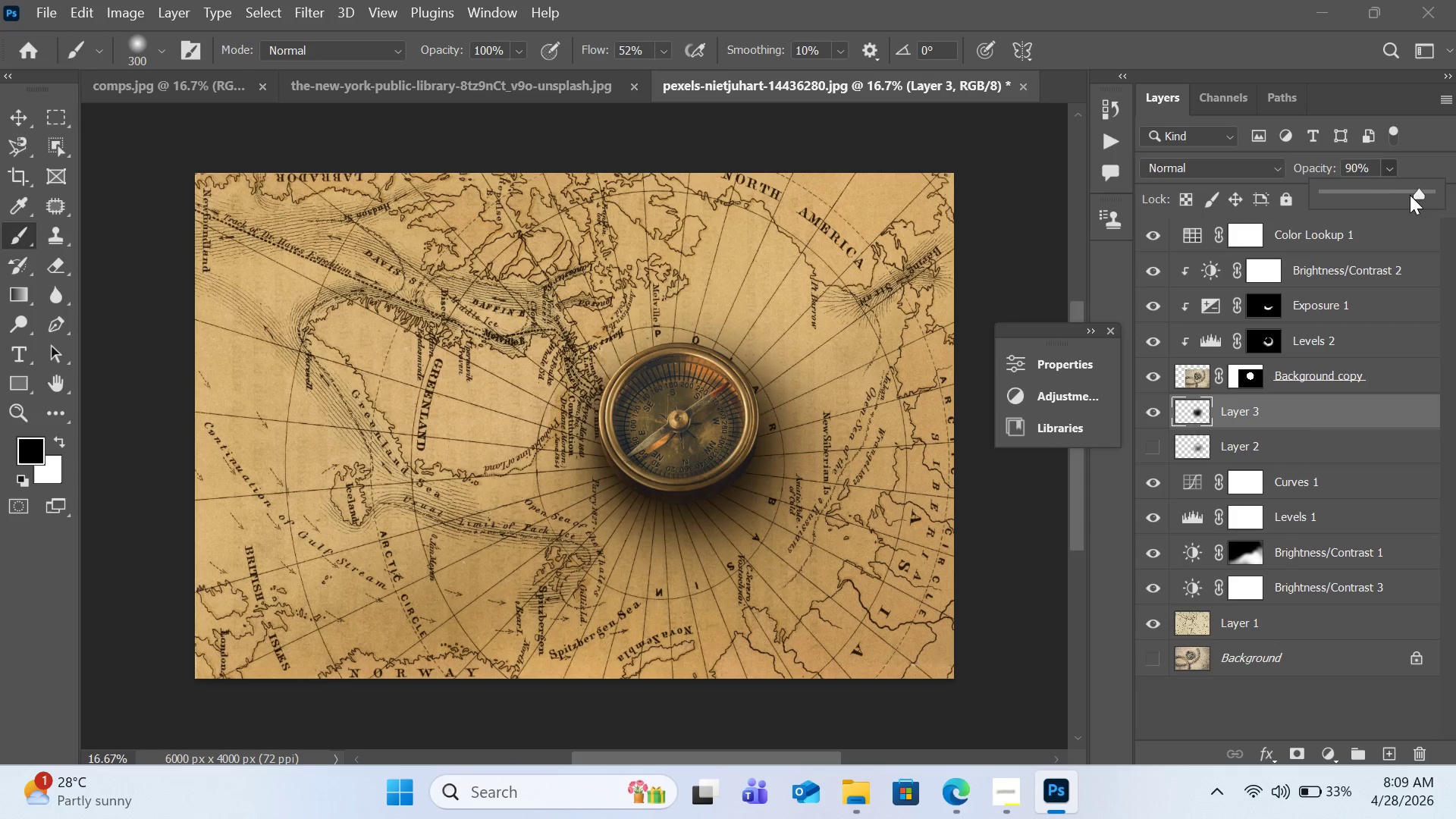 
left_click([1410, 196])
 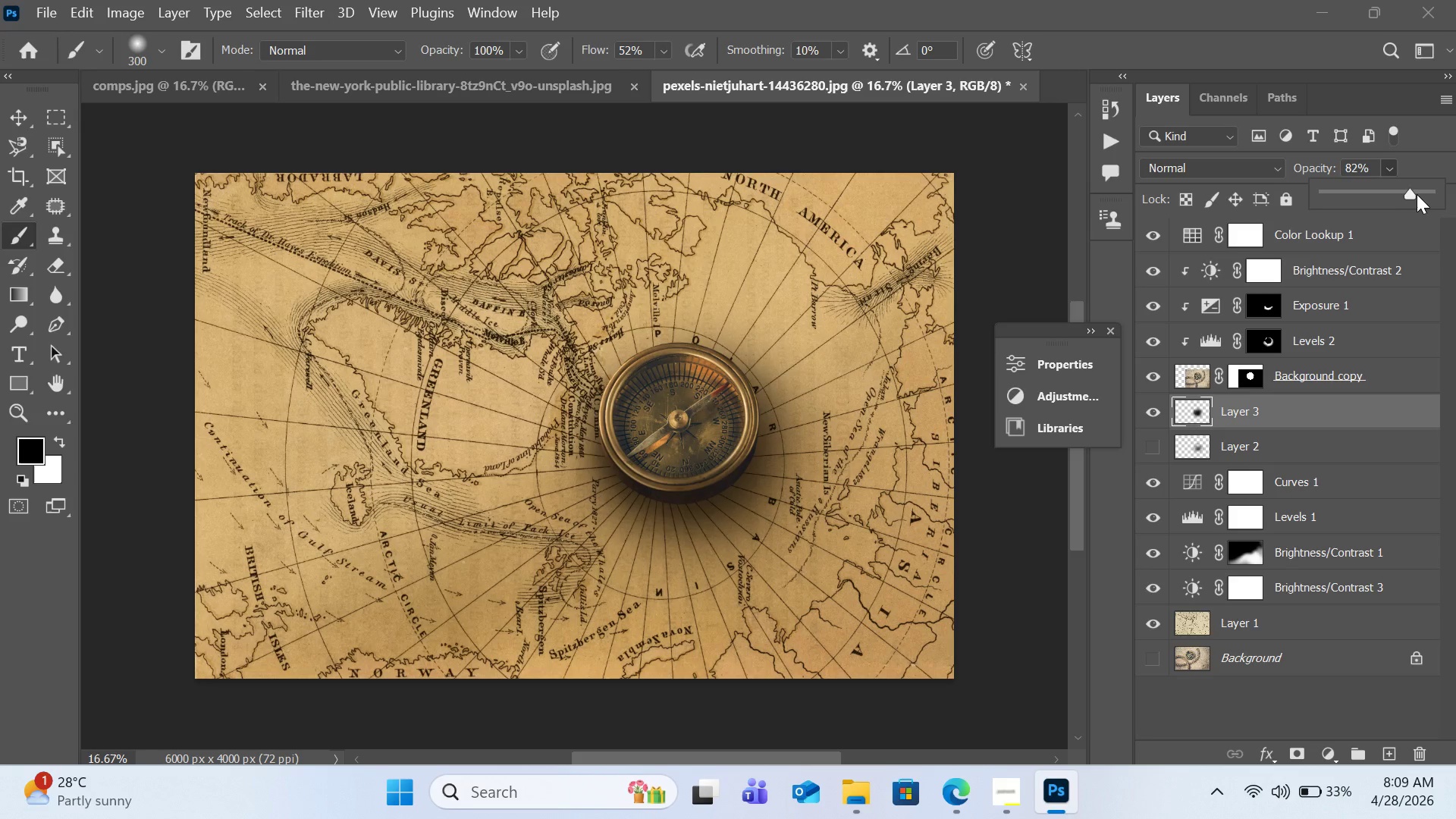 
left_click([1417, 194])
 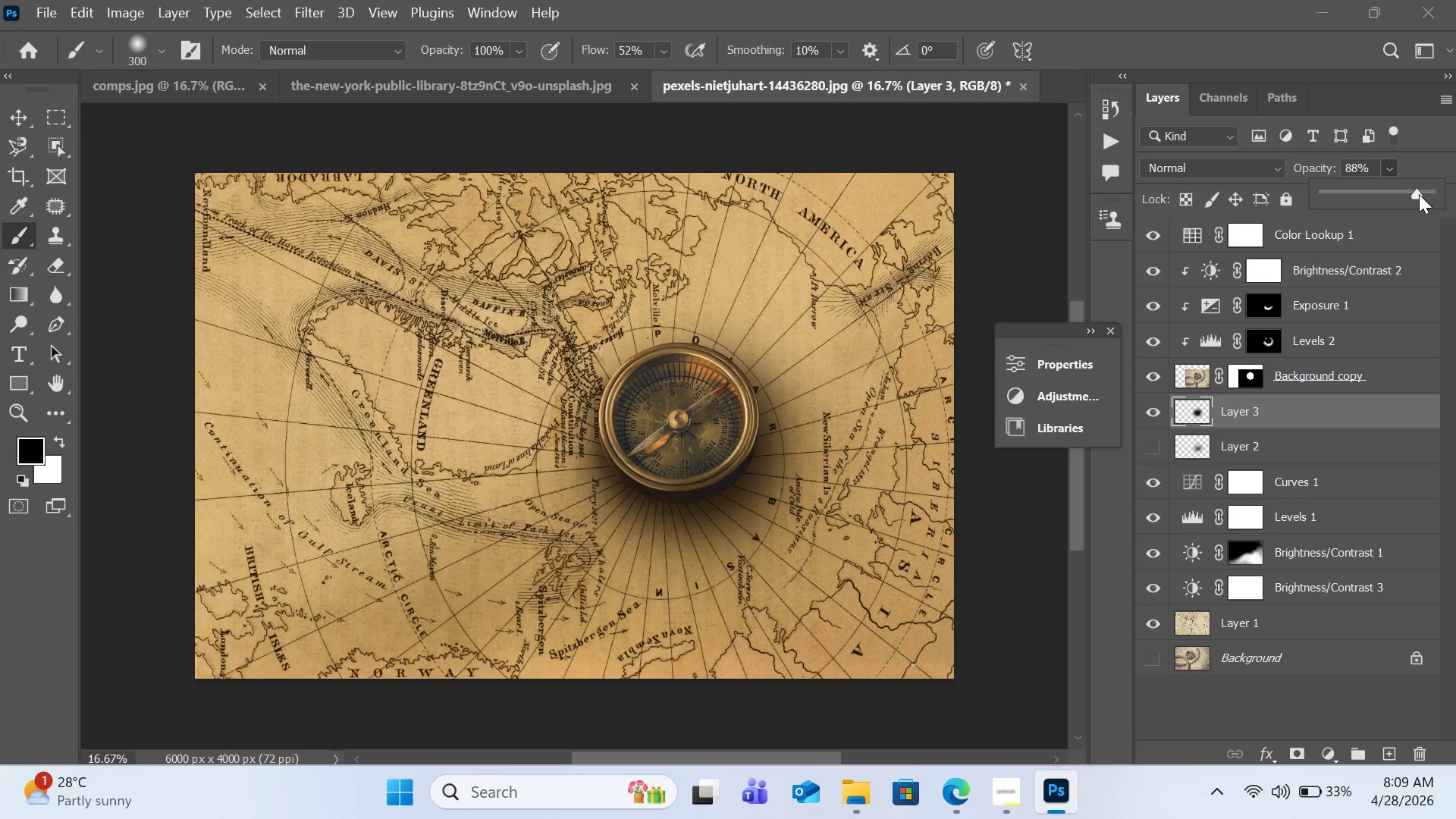 
left_click([1419, 194])
 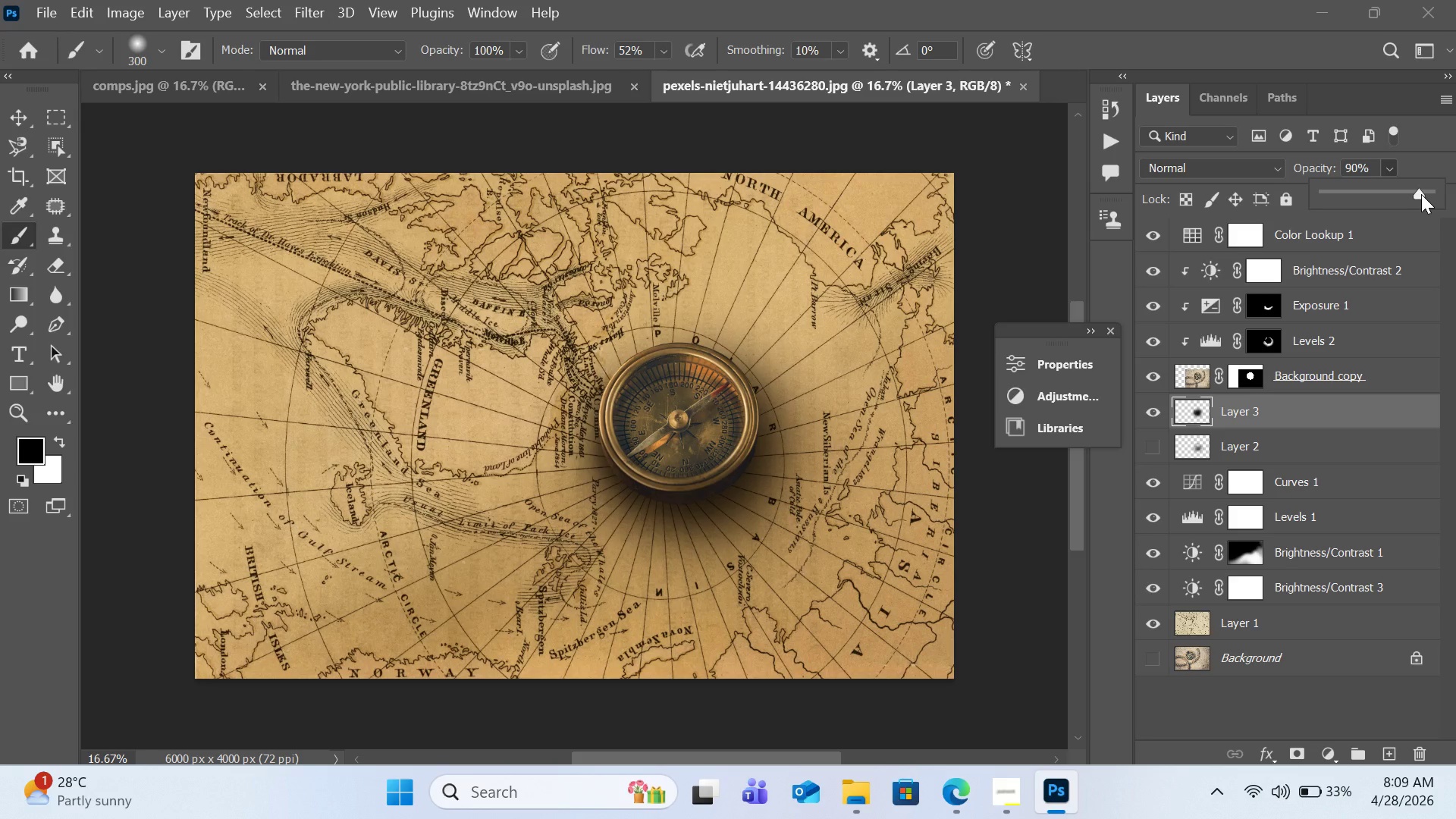 
left_click([1421, 194])
 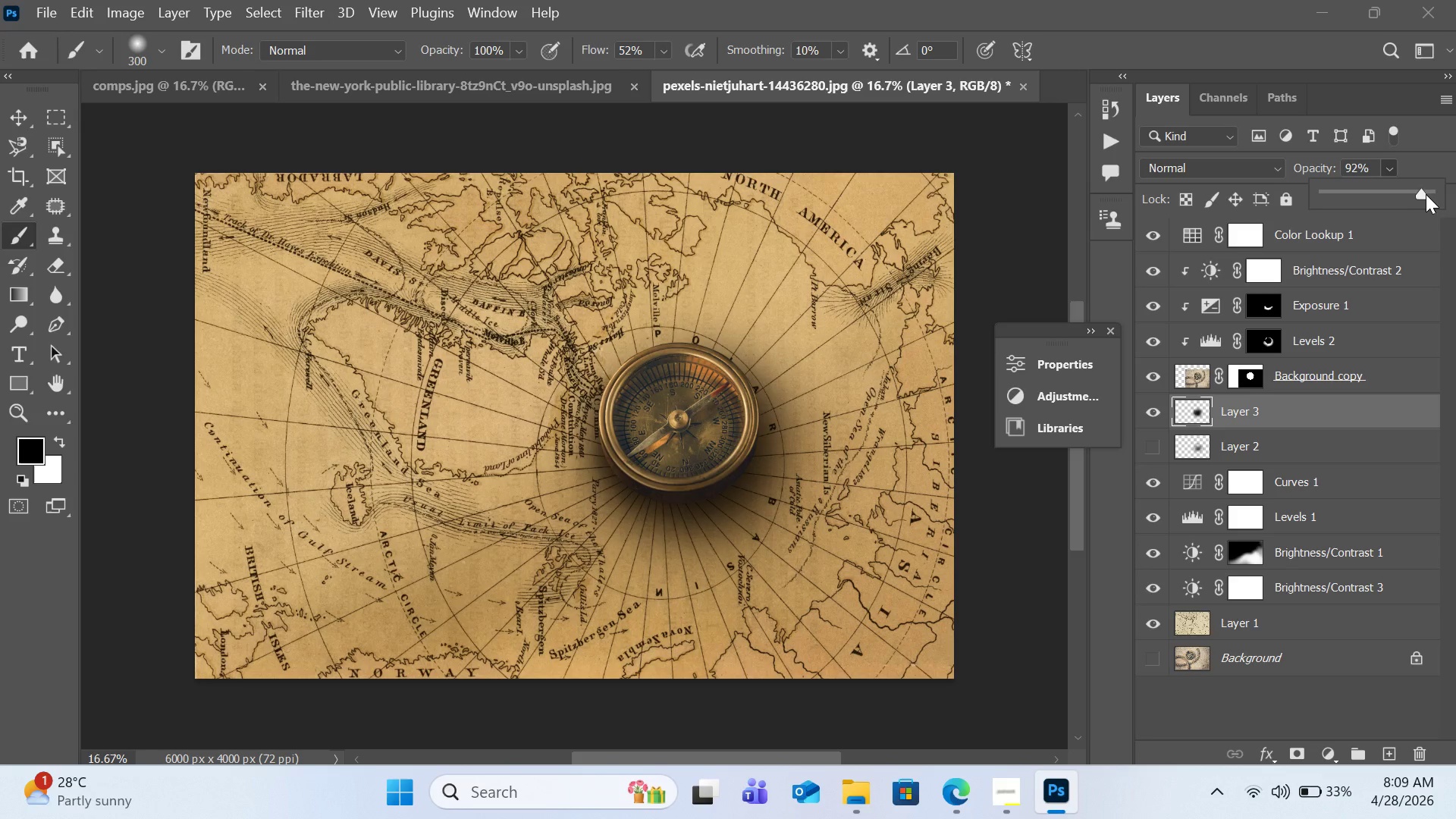 
left_click([1258, 175])
 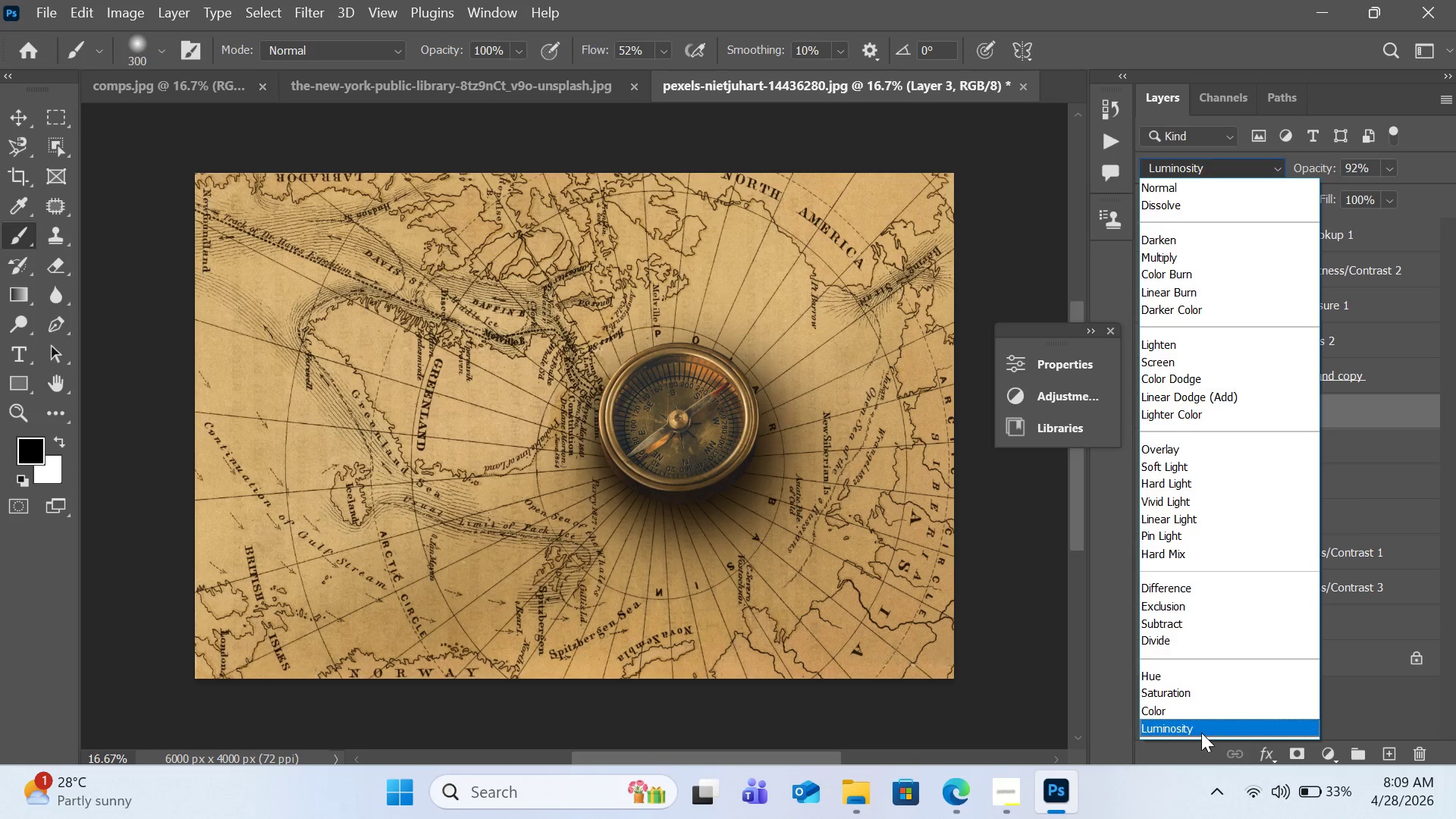 
wait(15.41)
 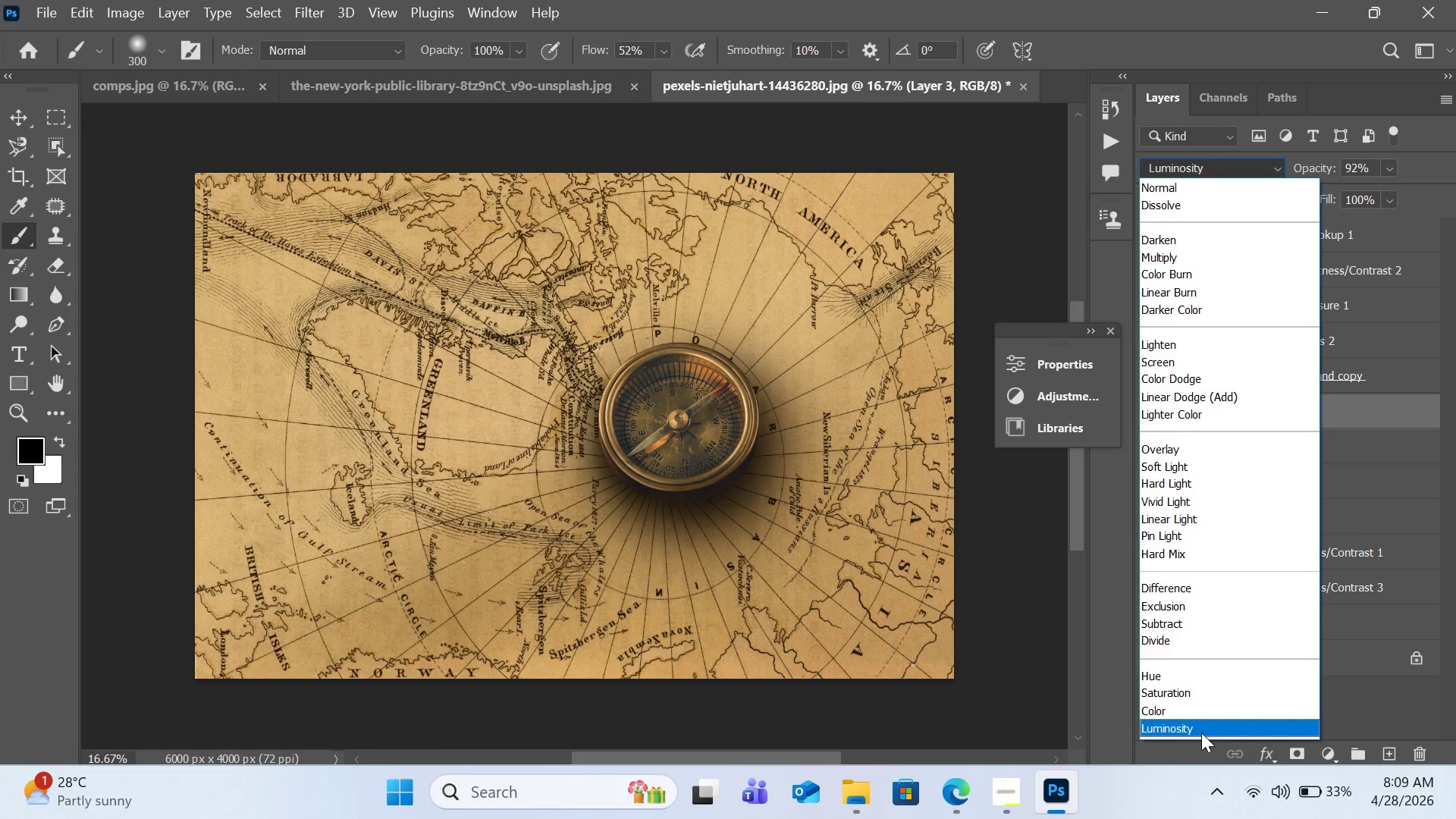 
left_click([1201, 733])
 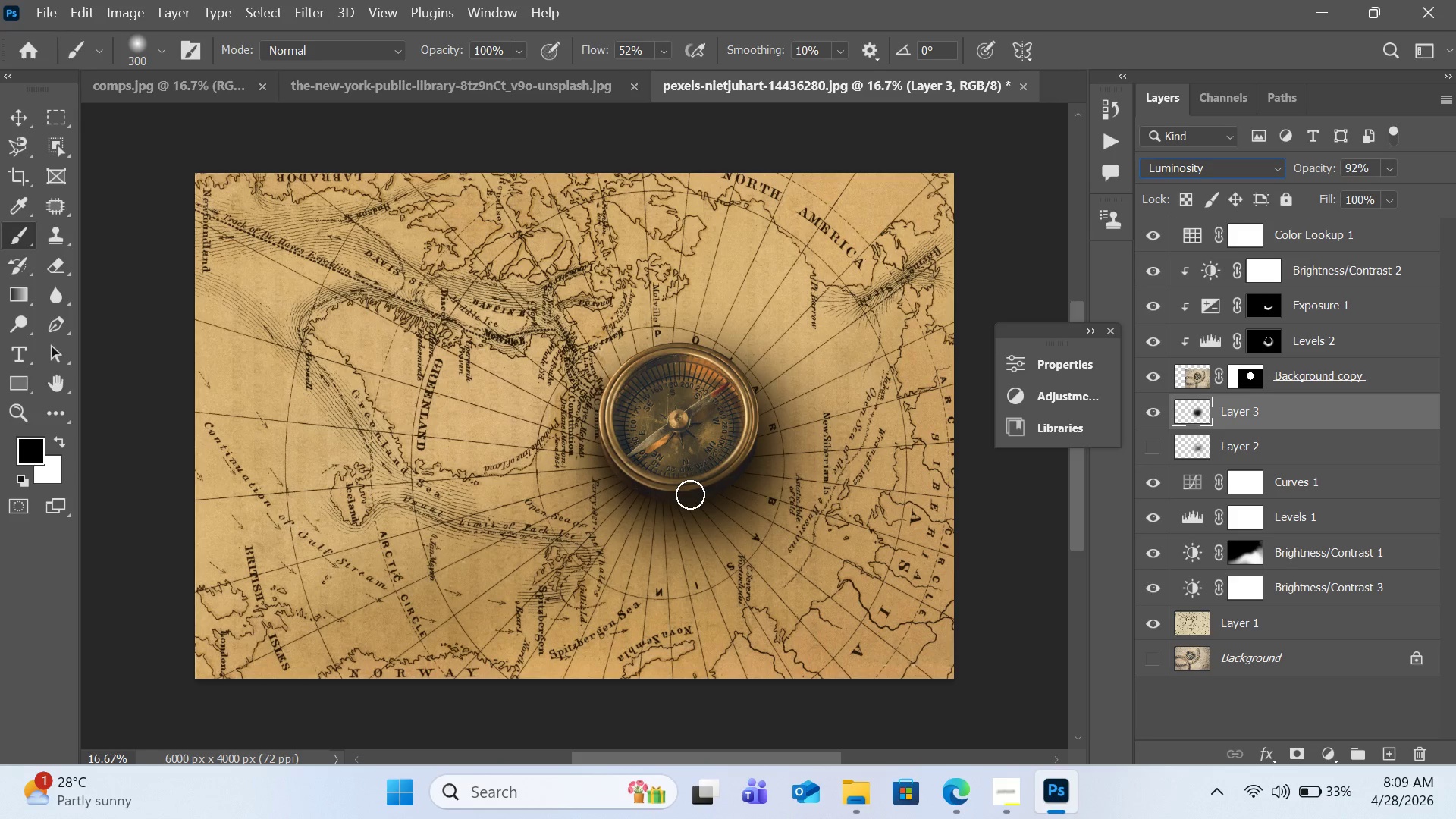 
key(Control+ControlRight)
 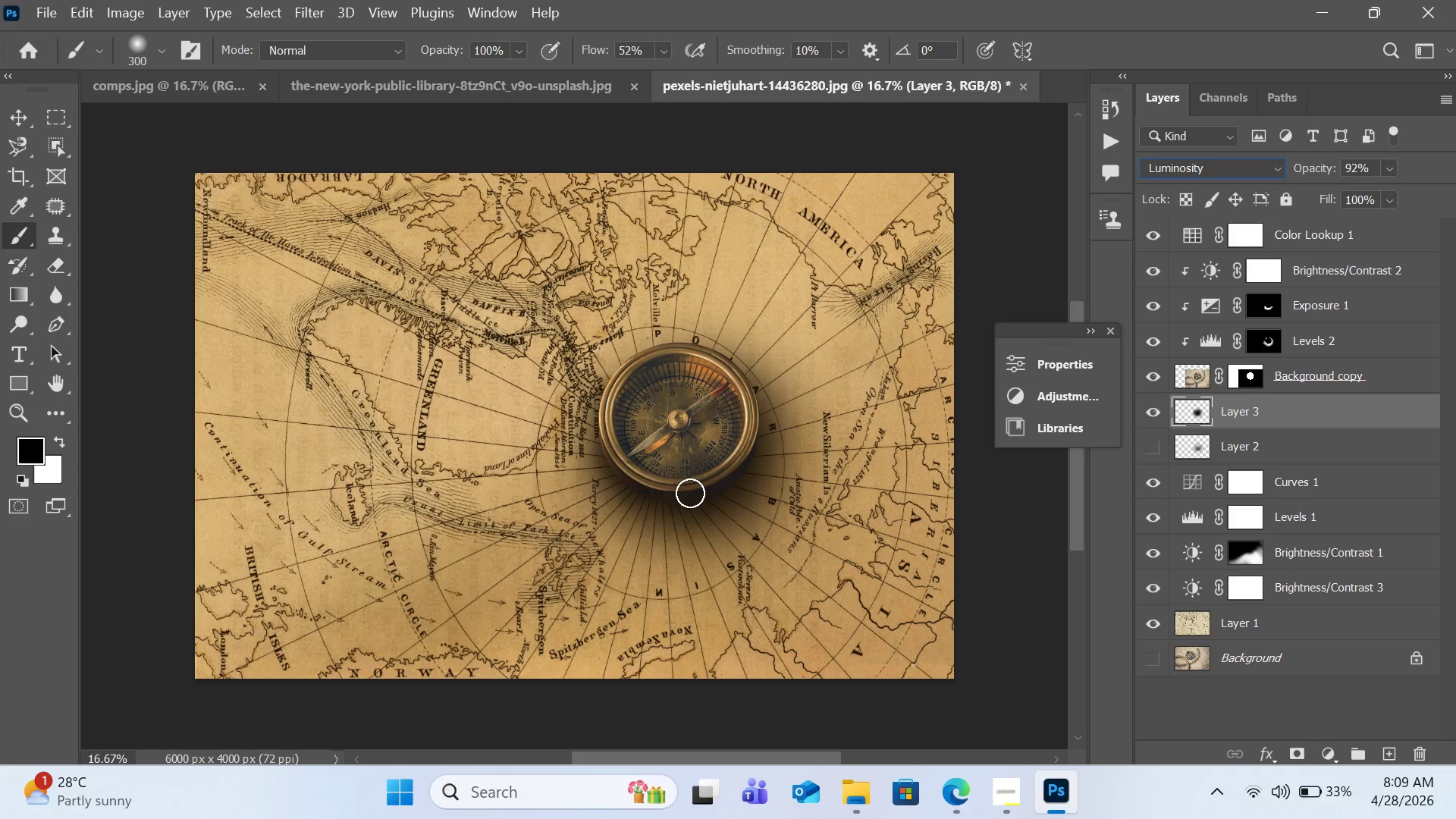 
key(Equal)
 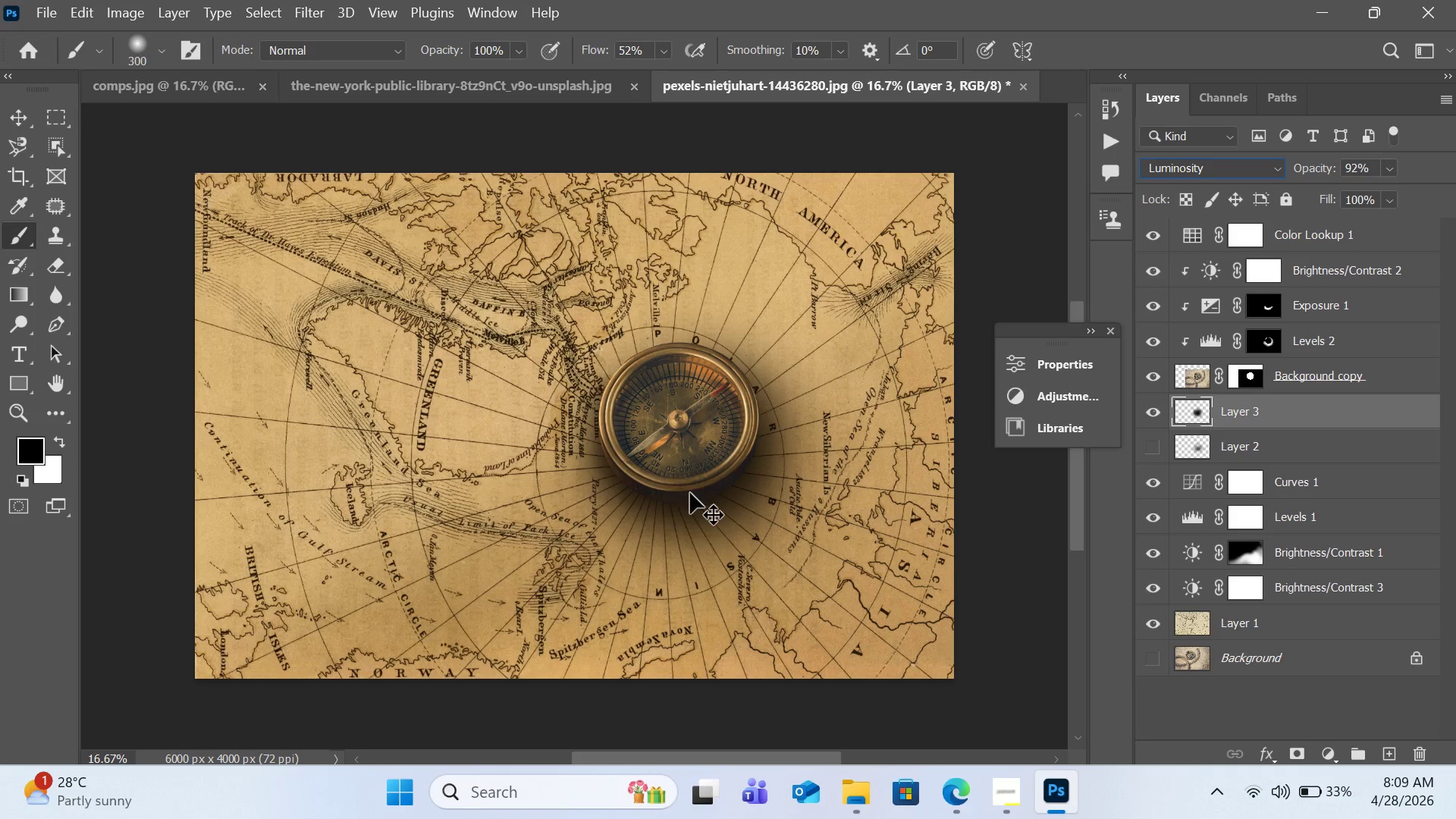 
key(Control+Equal)
 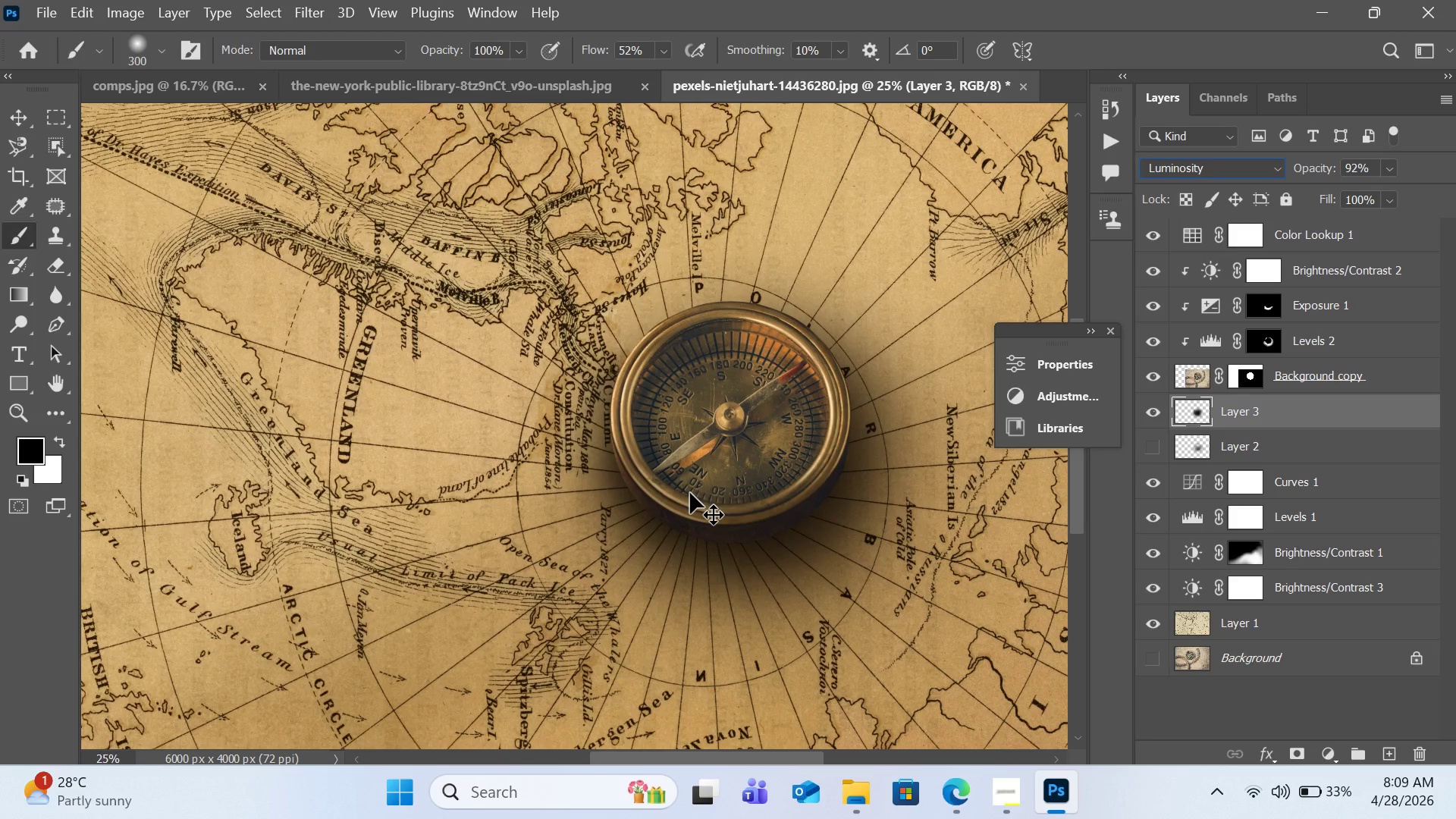 
key(Control+Equal)
 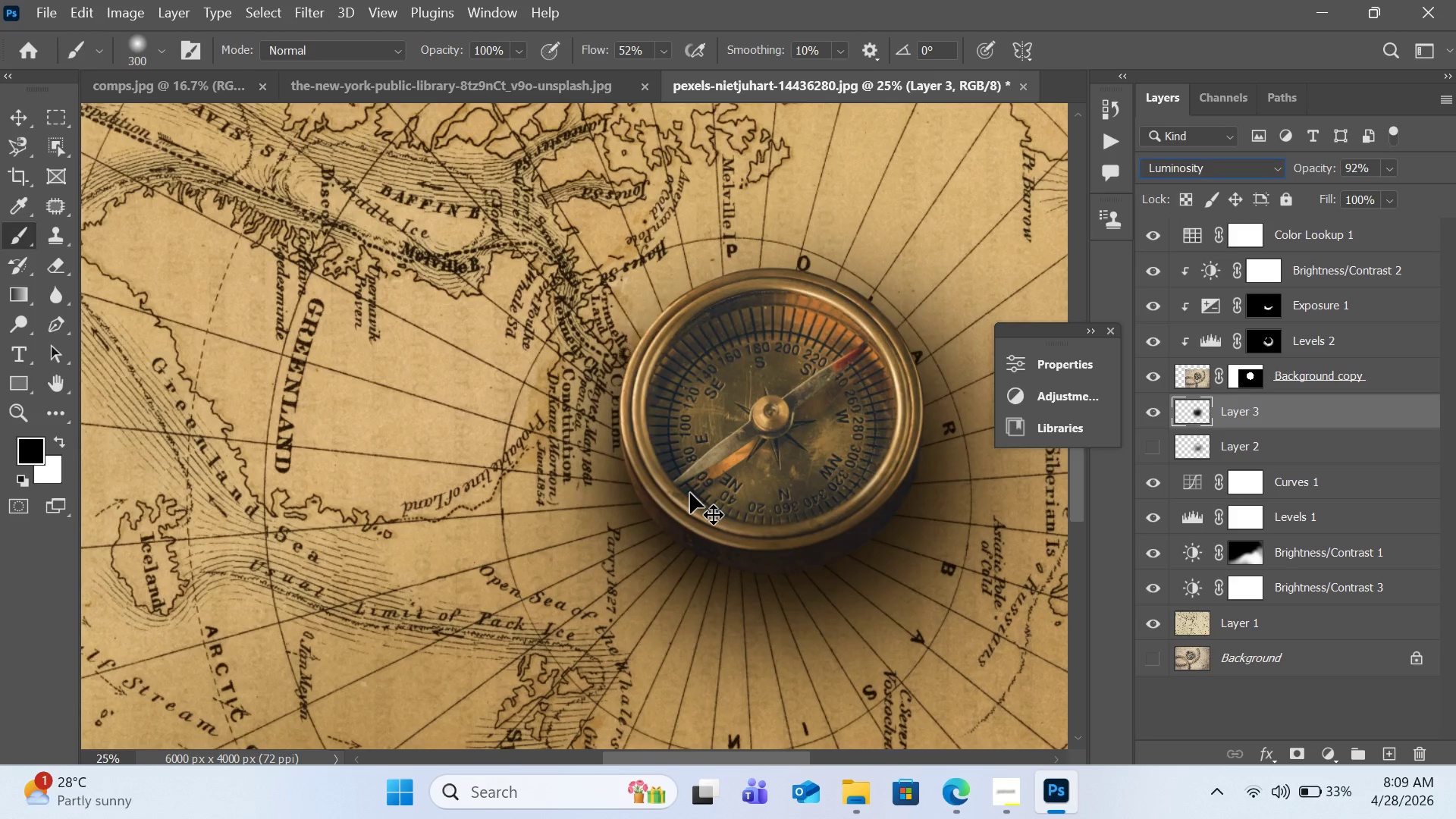 
key(Control+Equal)
 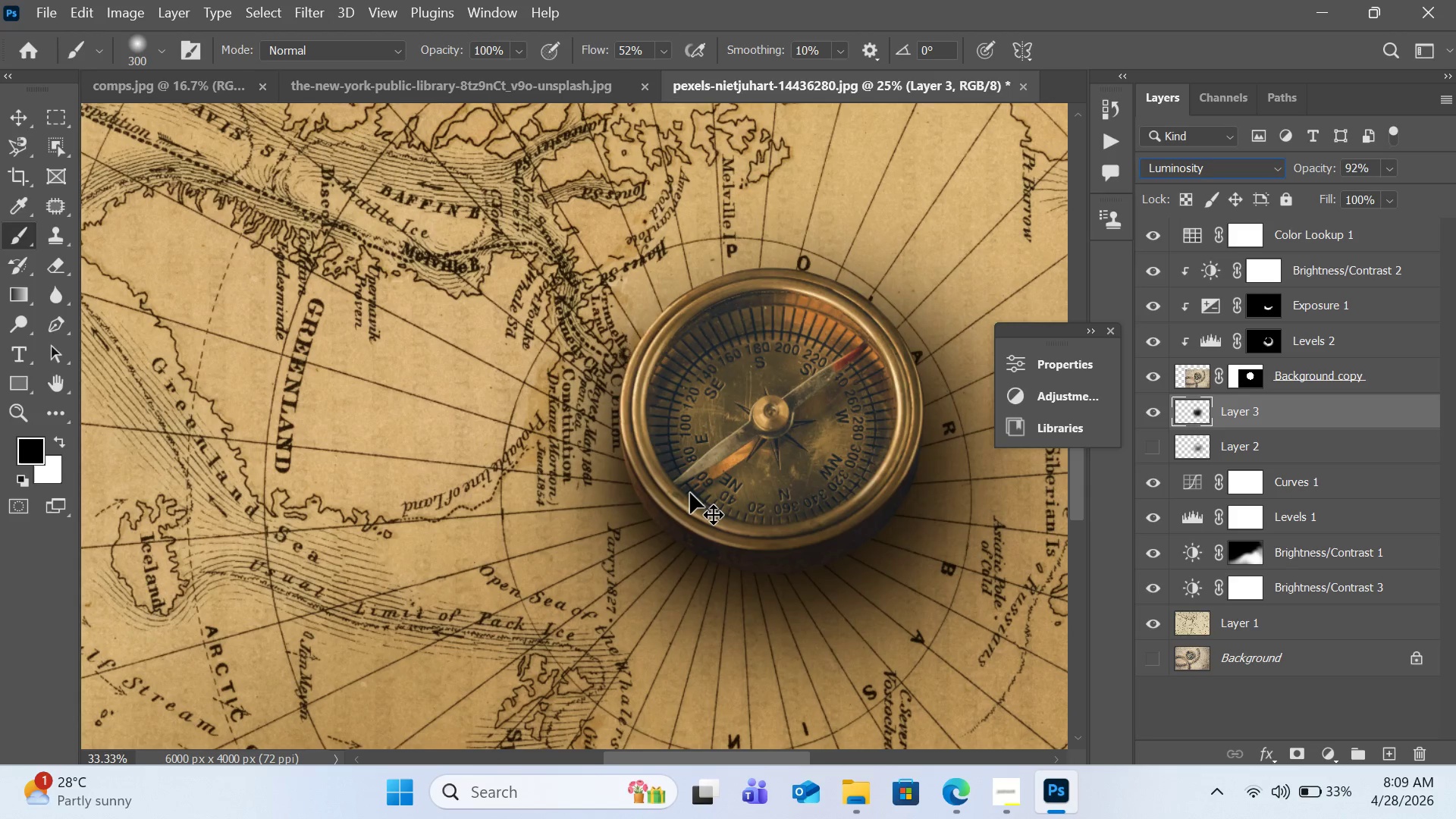 
key(Control+Equal)
 